 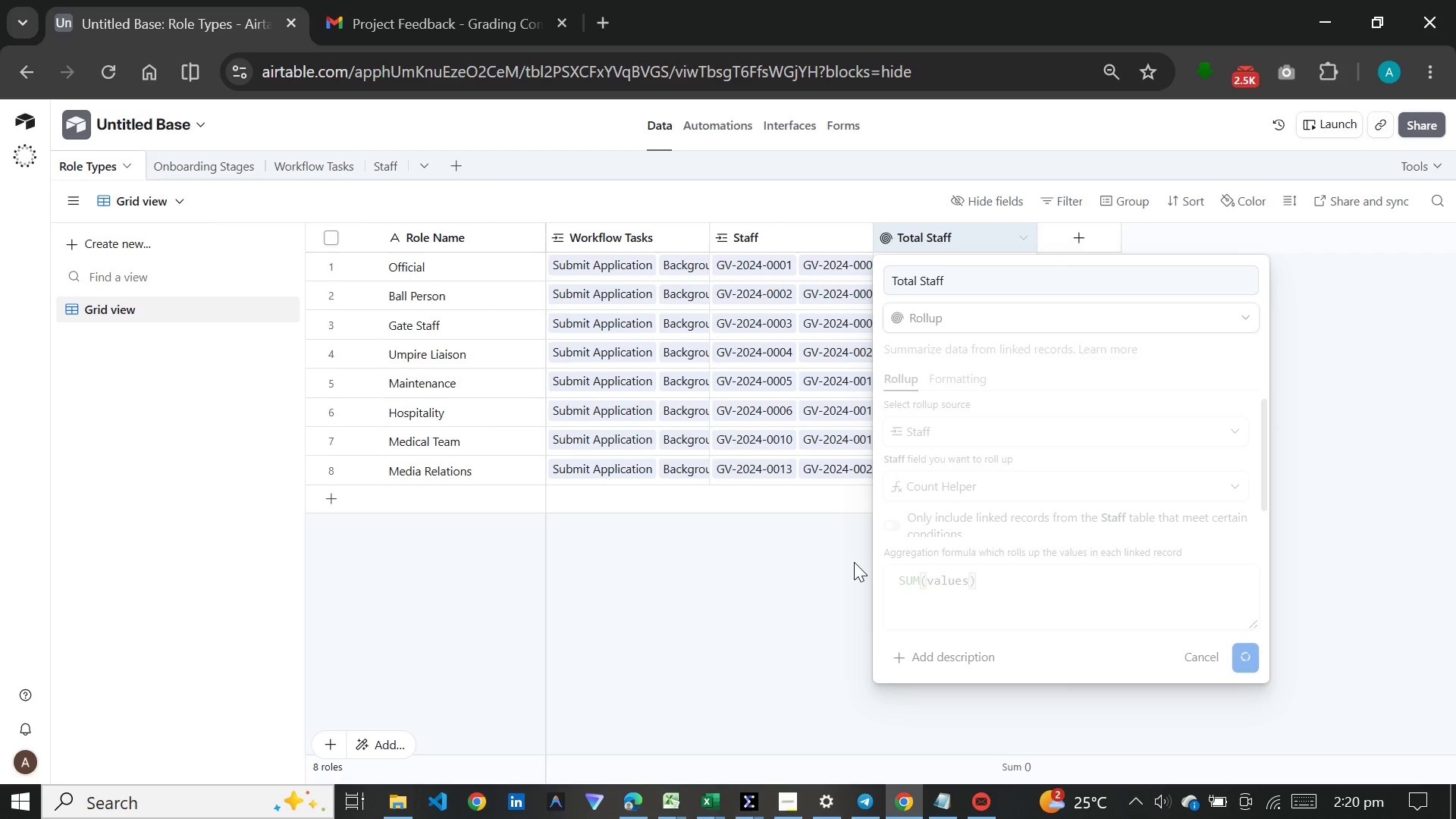 
left_click([843, 264])
 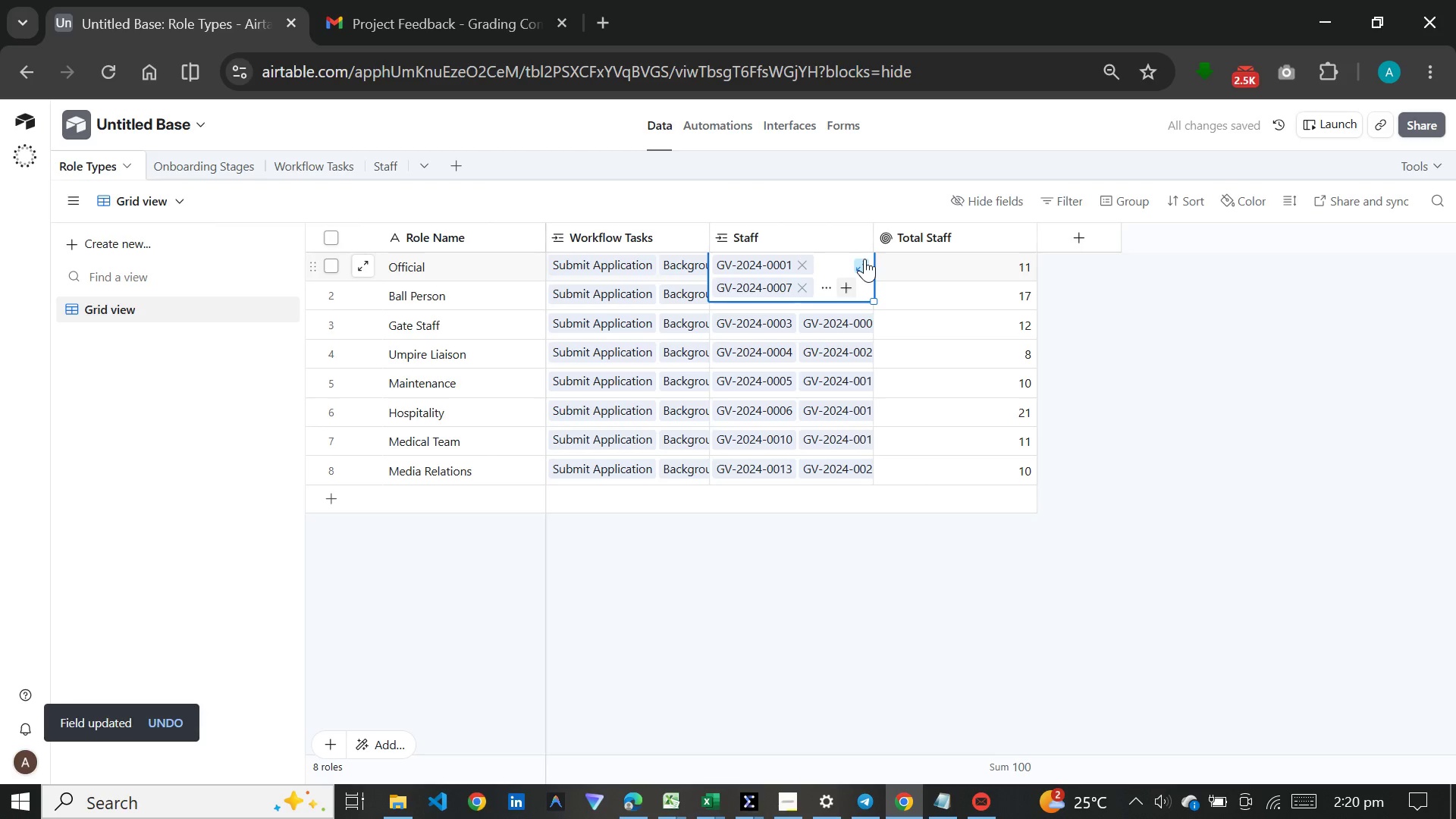 
left_click([864, 259])
 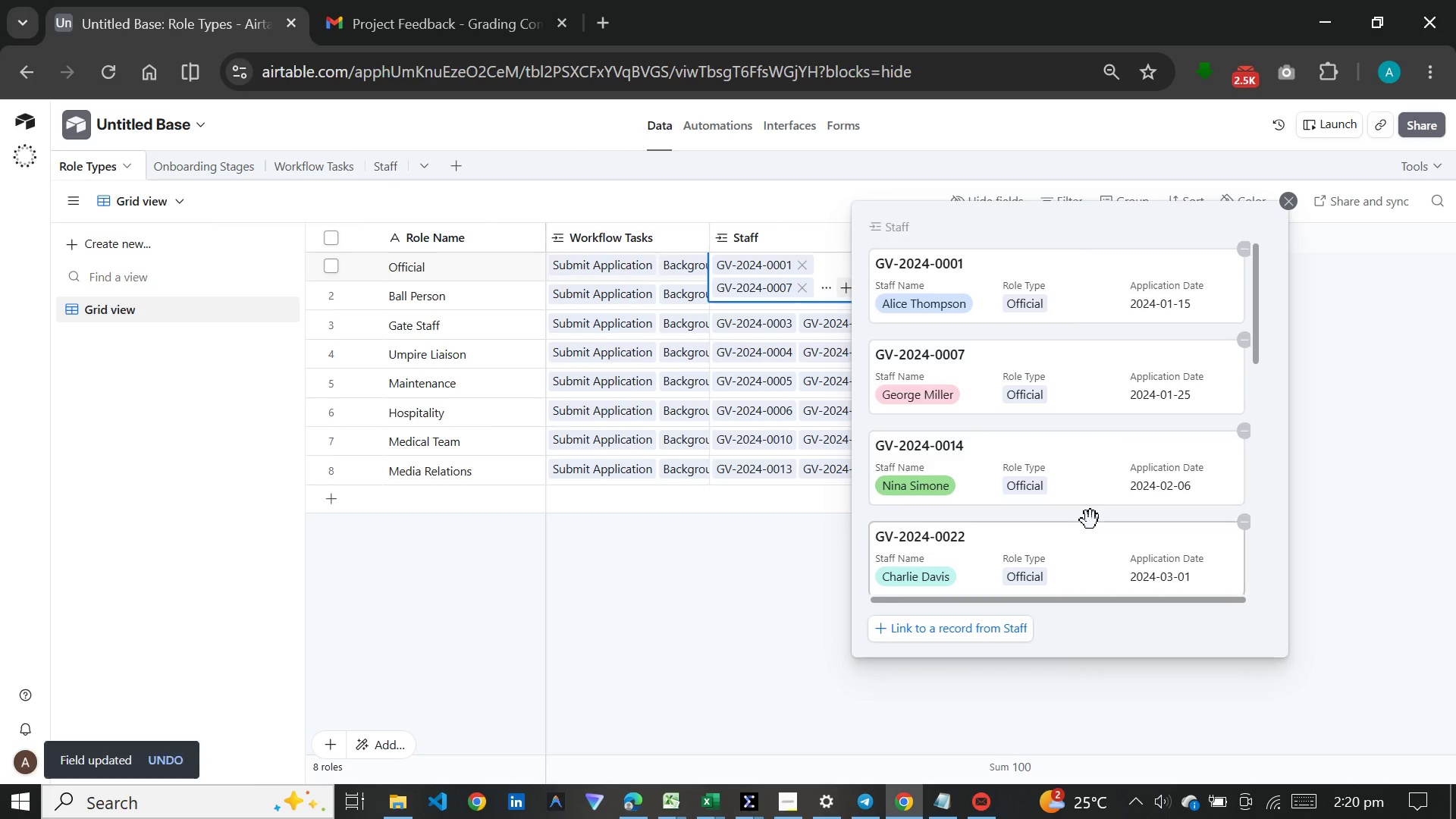 
scroll: coordinate [1086, 432], scroll_direction: down, amount: 10.0
 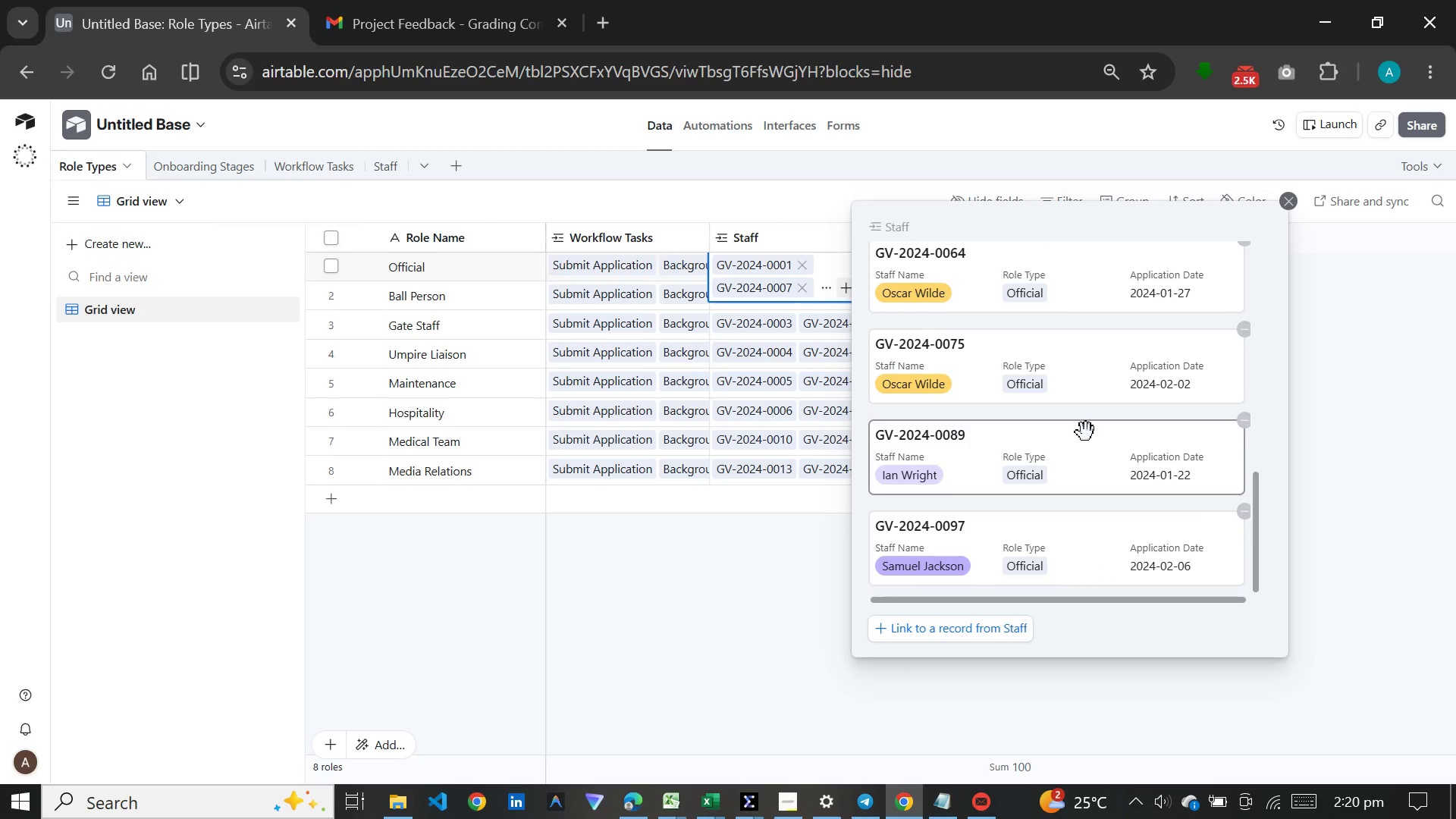 
left_click([1383, 425])
 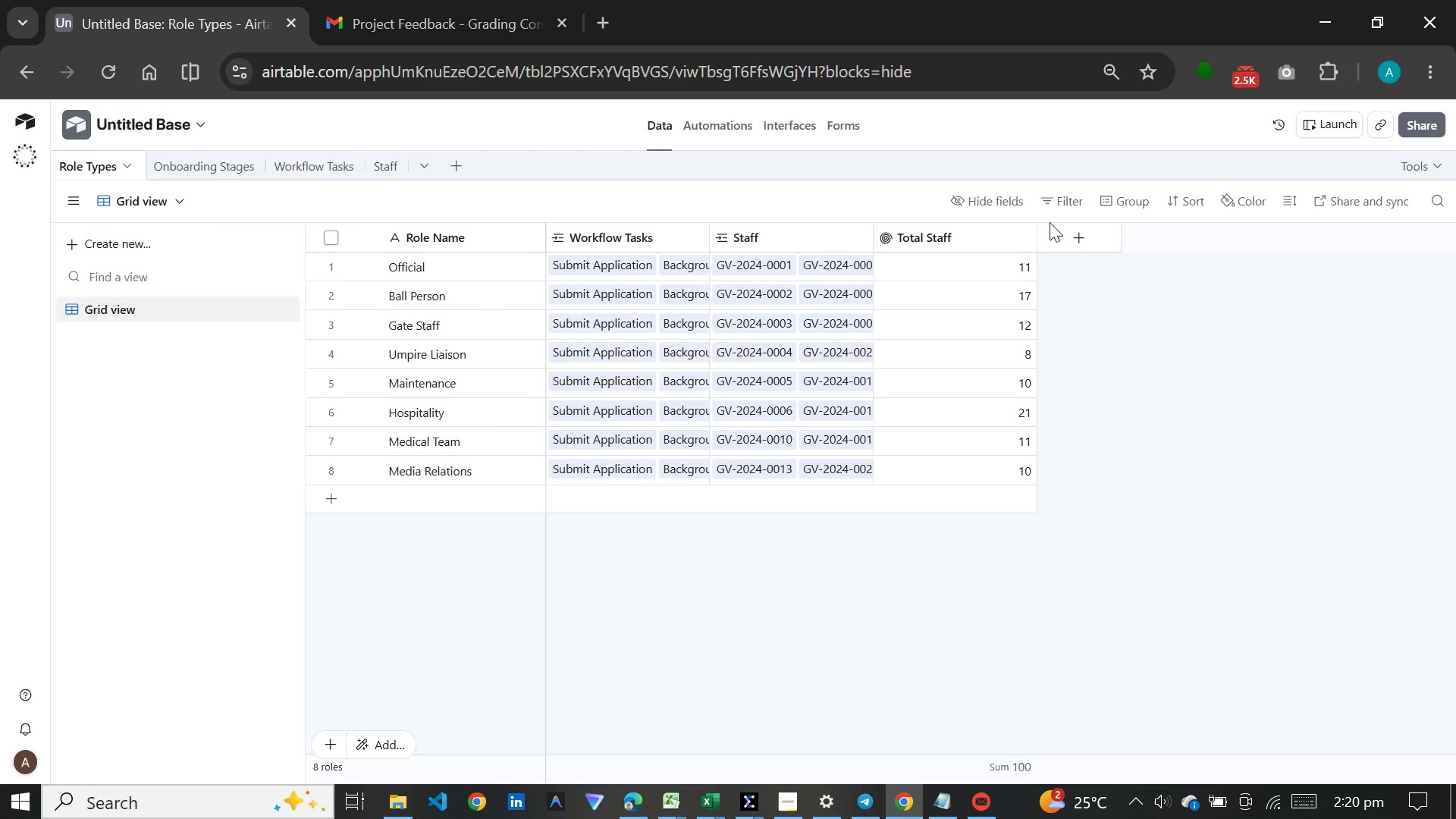 
left_click([1053, 228])
 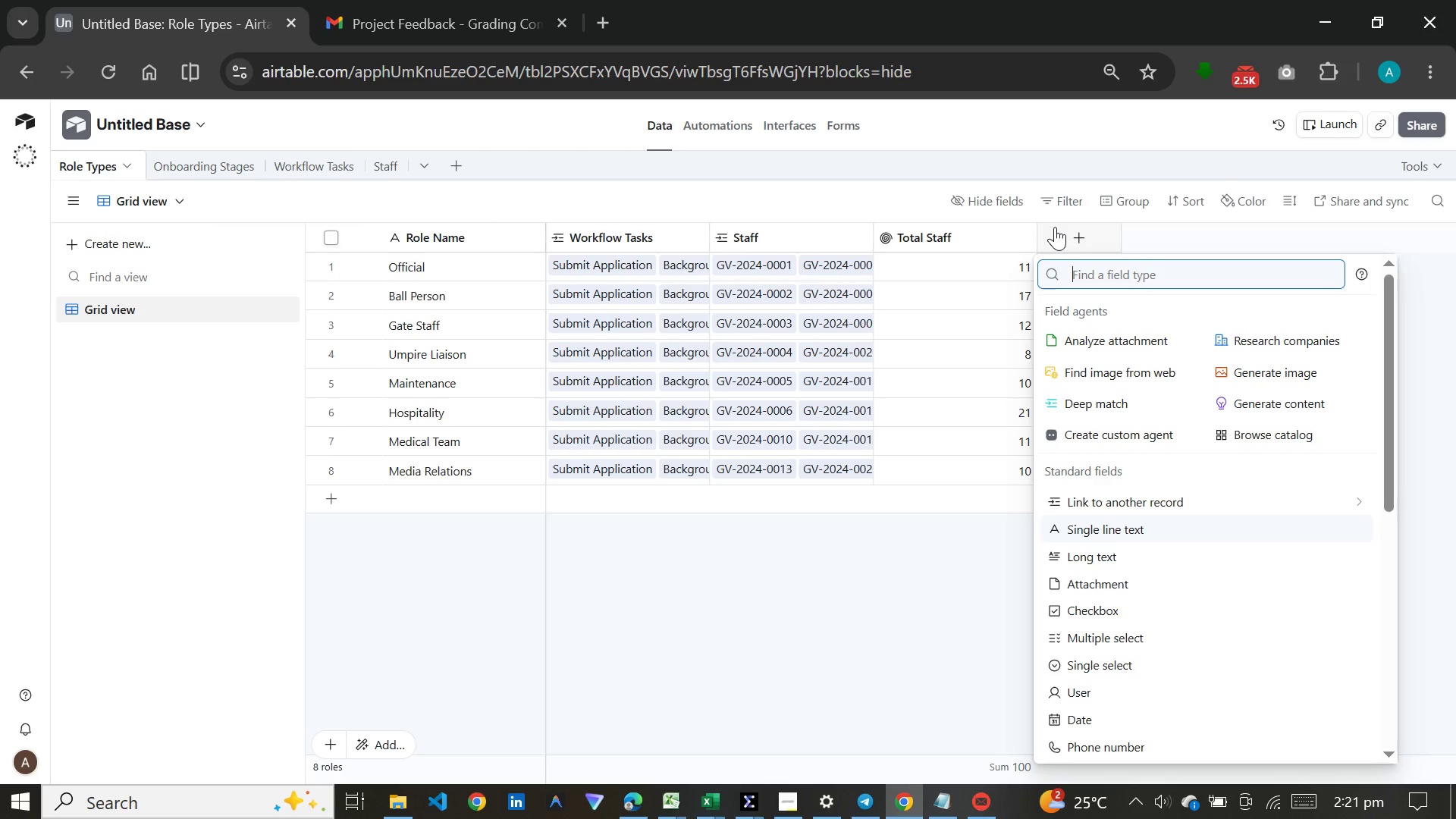 
wait(27.55)
 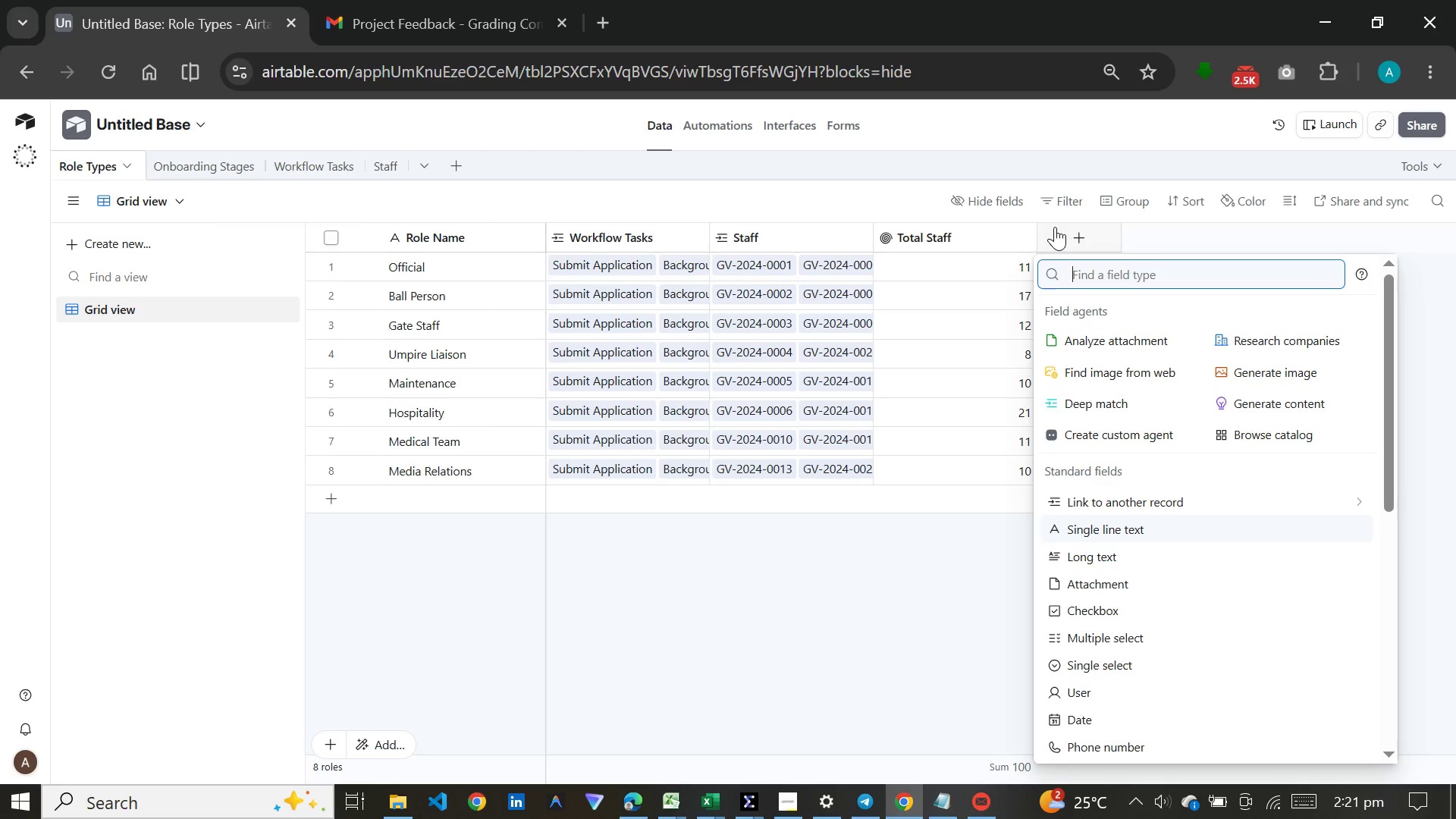 
type(roll)
 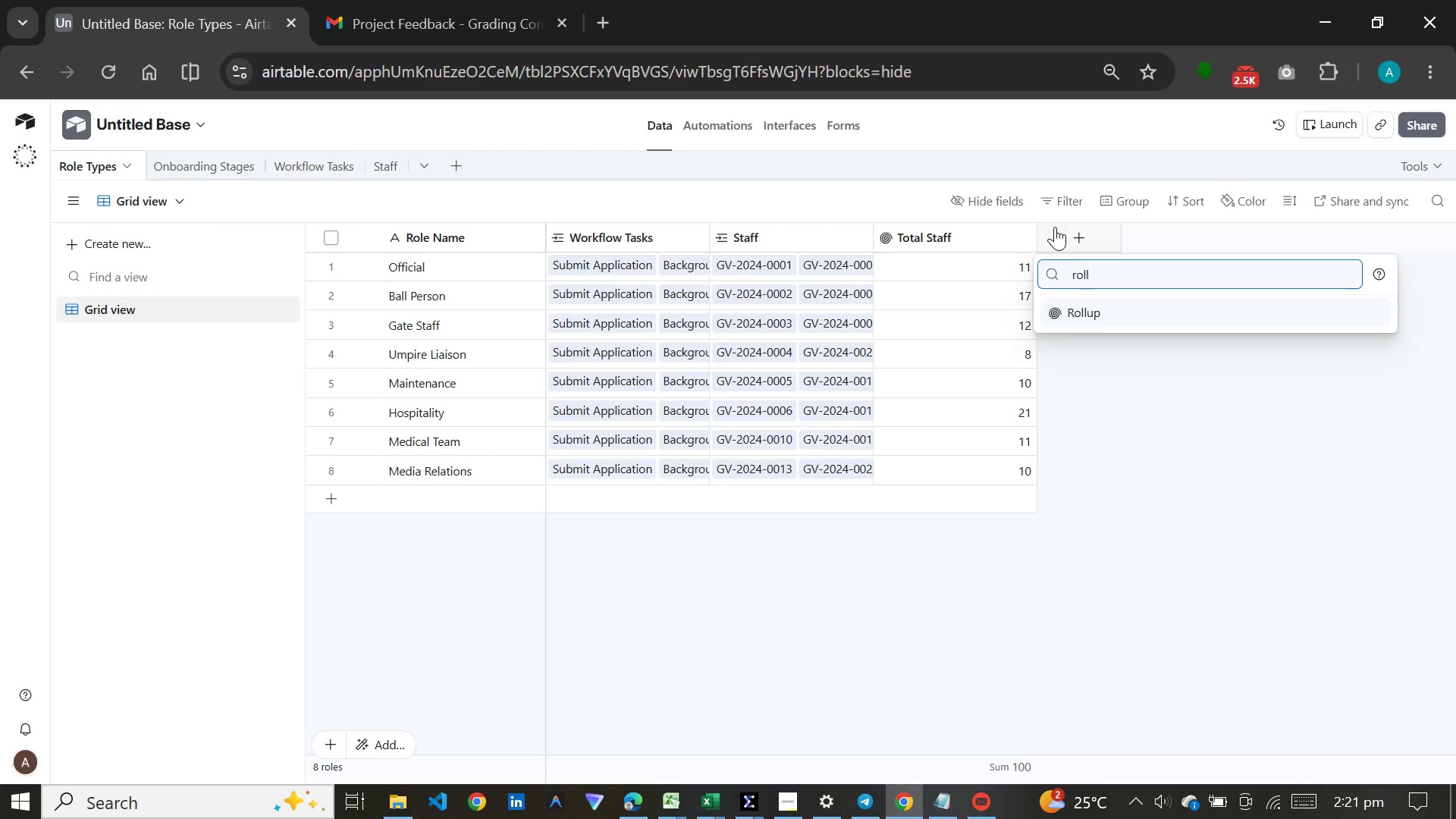 
wait(10.69)
 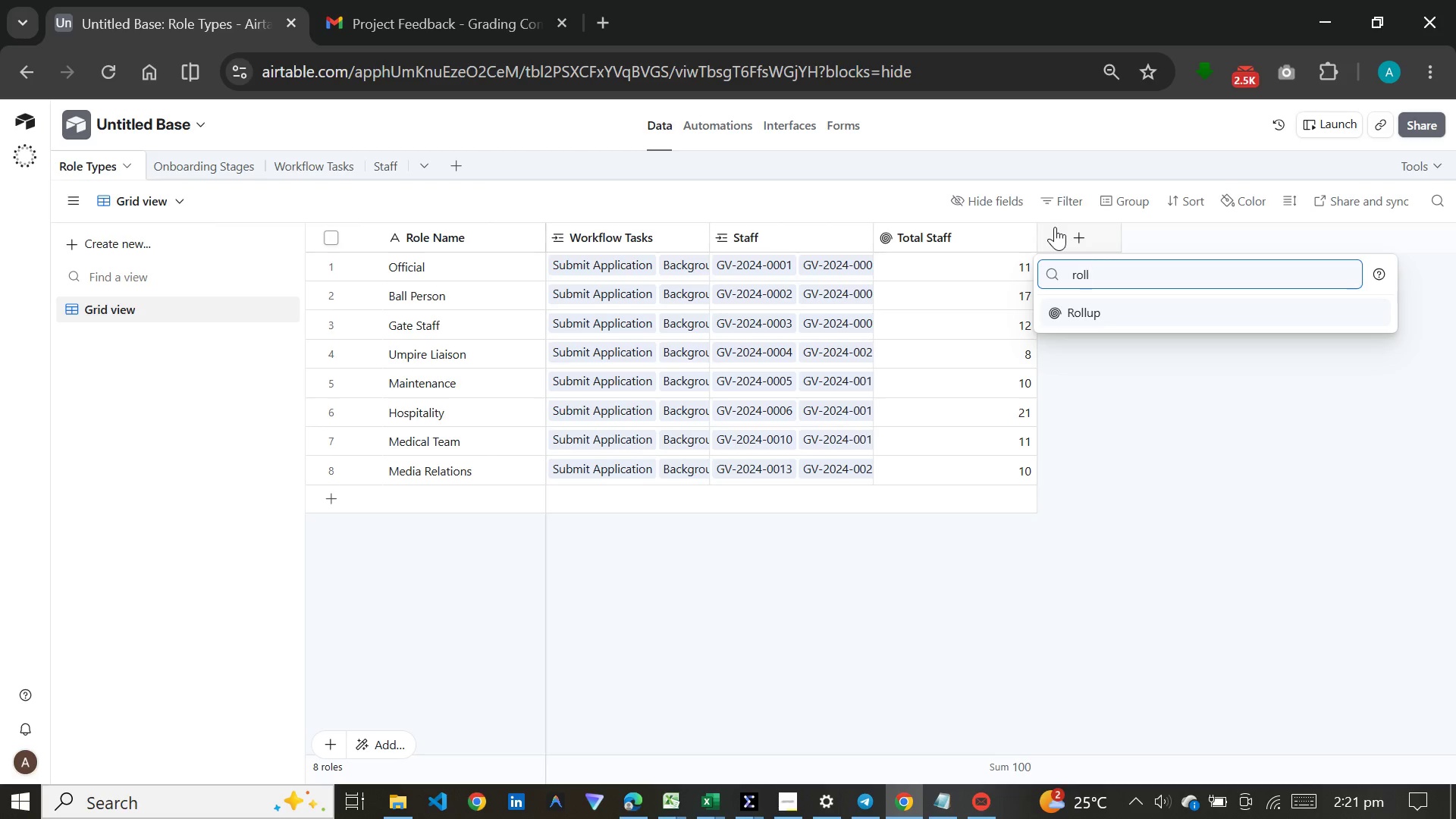 
key(Enter)
 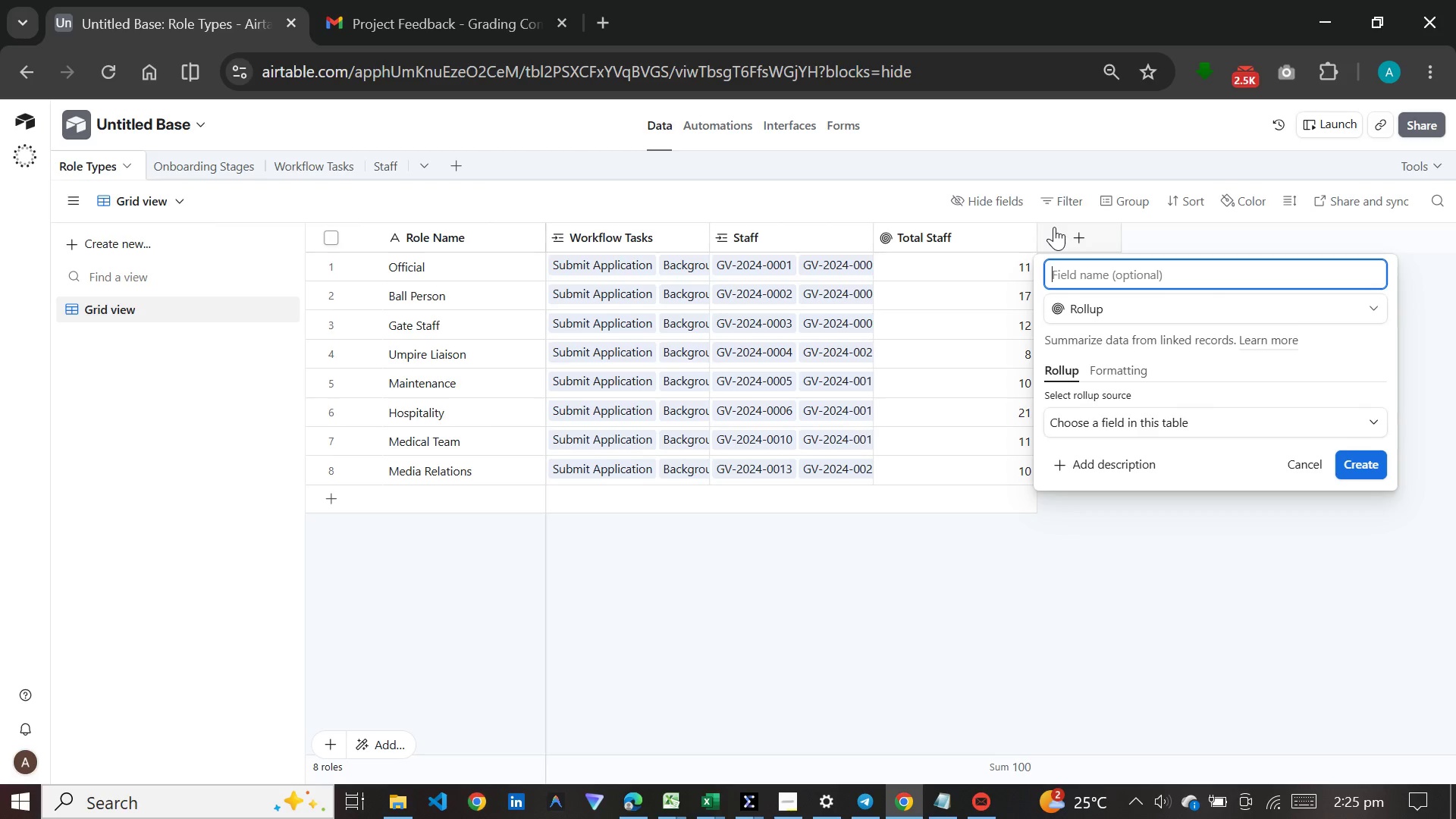 
wait(259.59)
 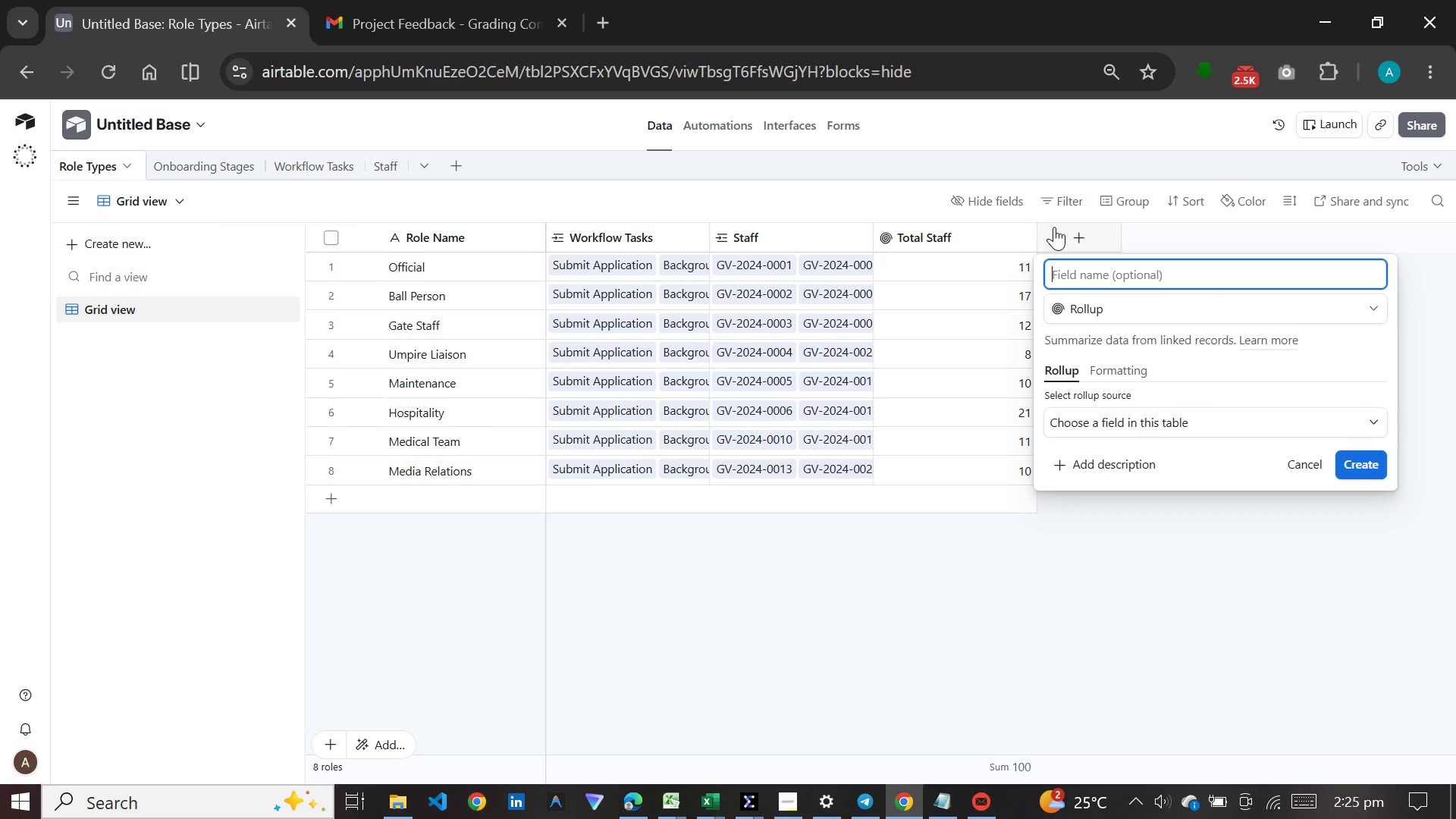 
type(Ready for Duty)
 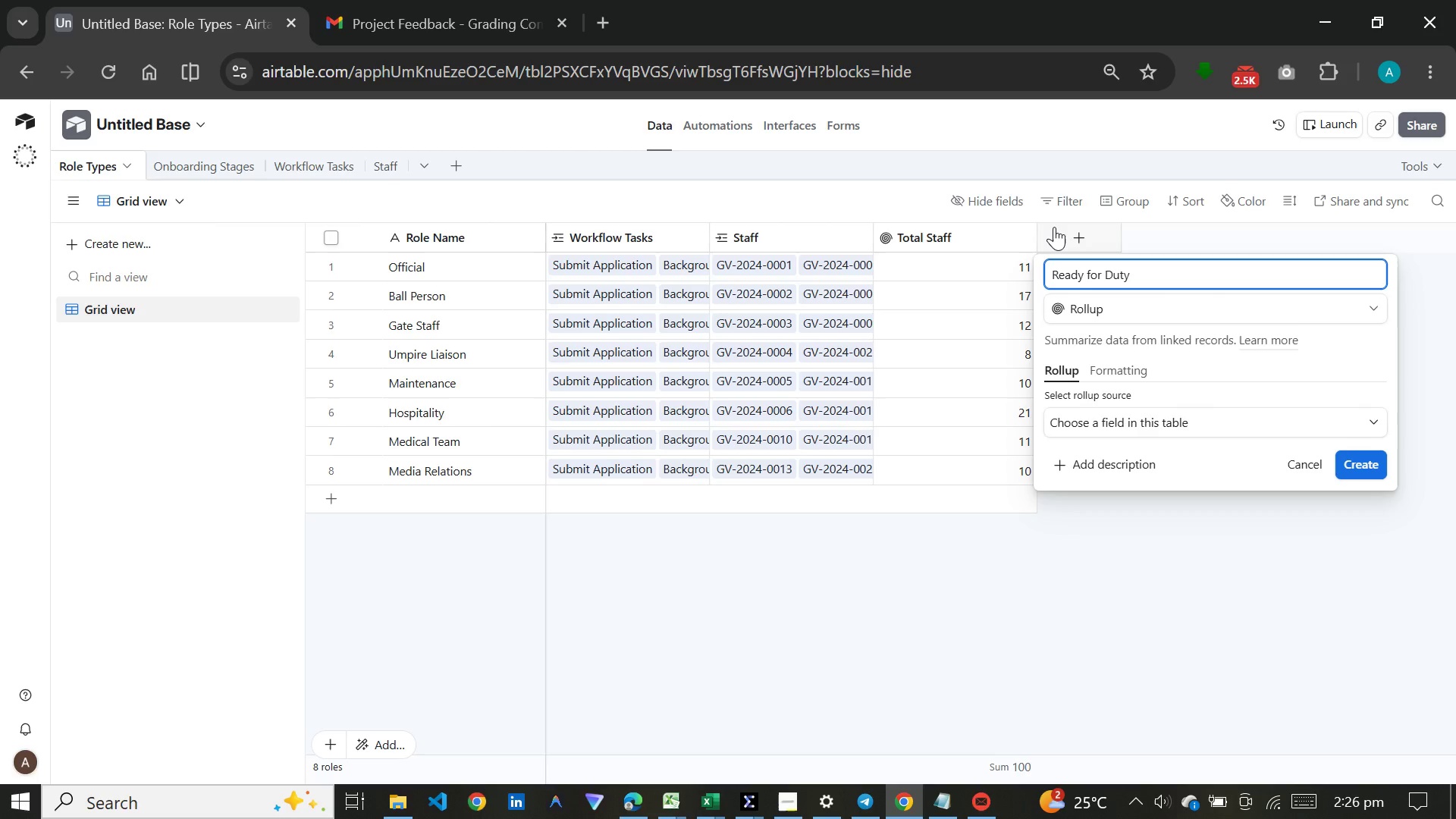 
wait(5.03)
 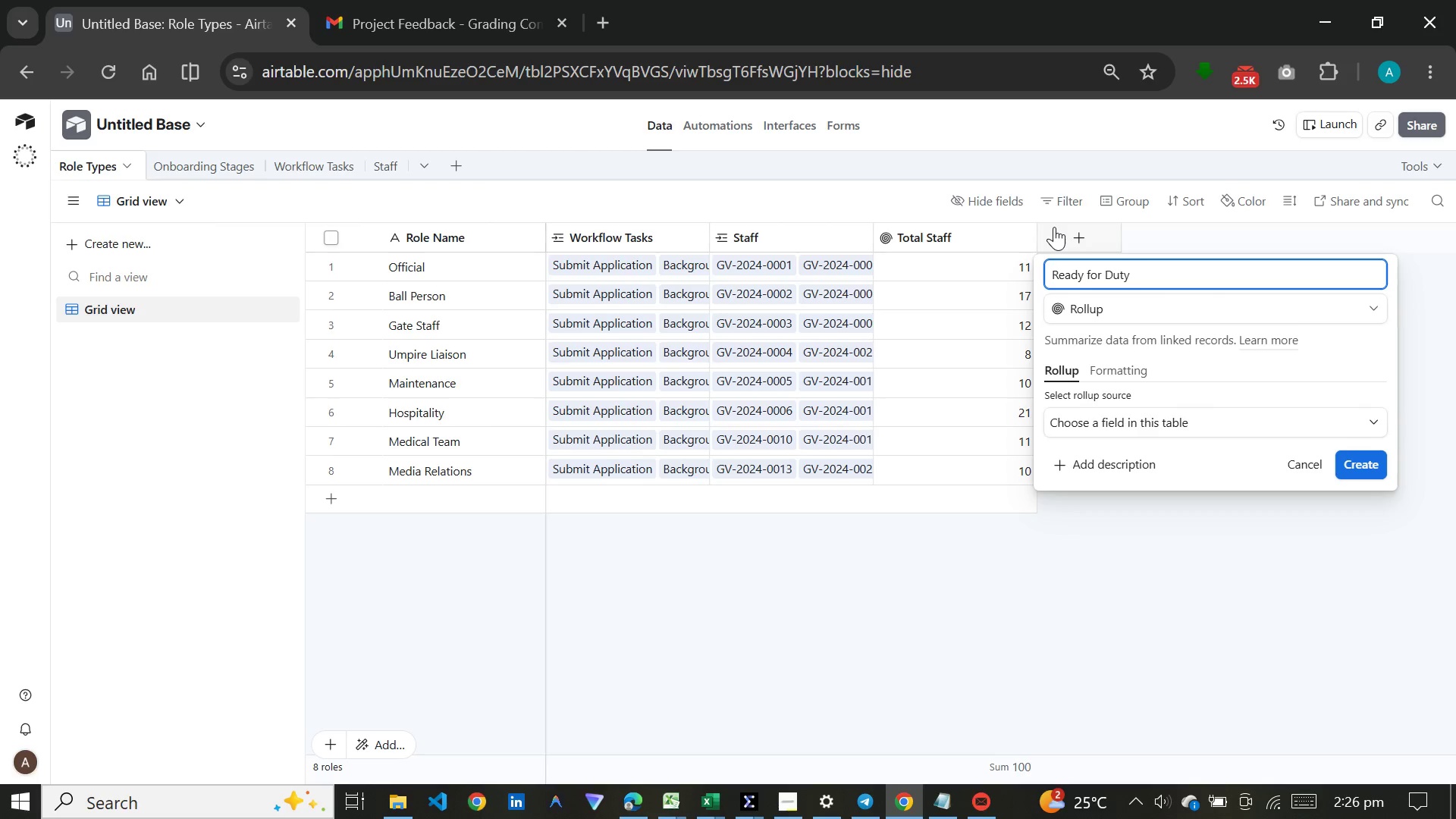 
left_click([1112, 413])
 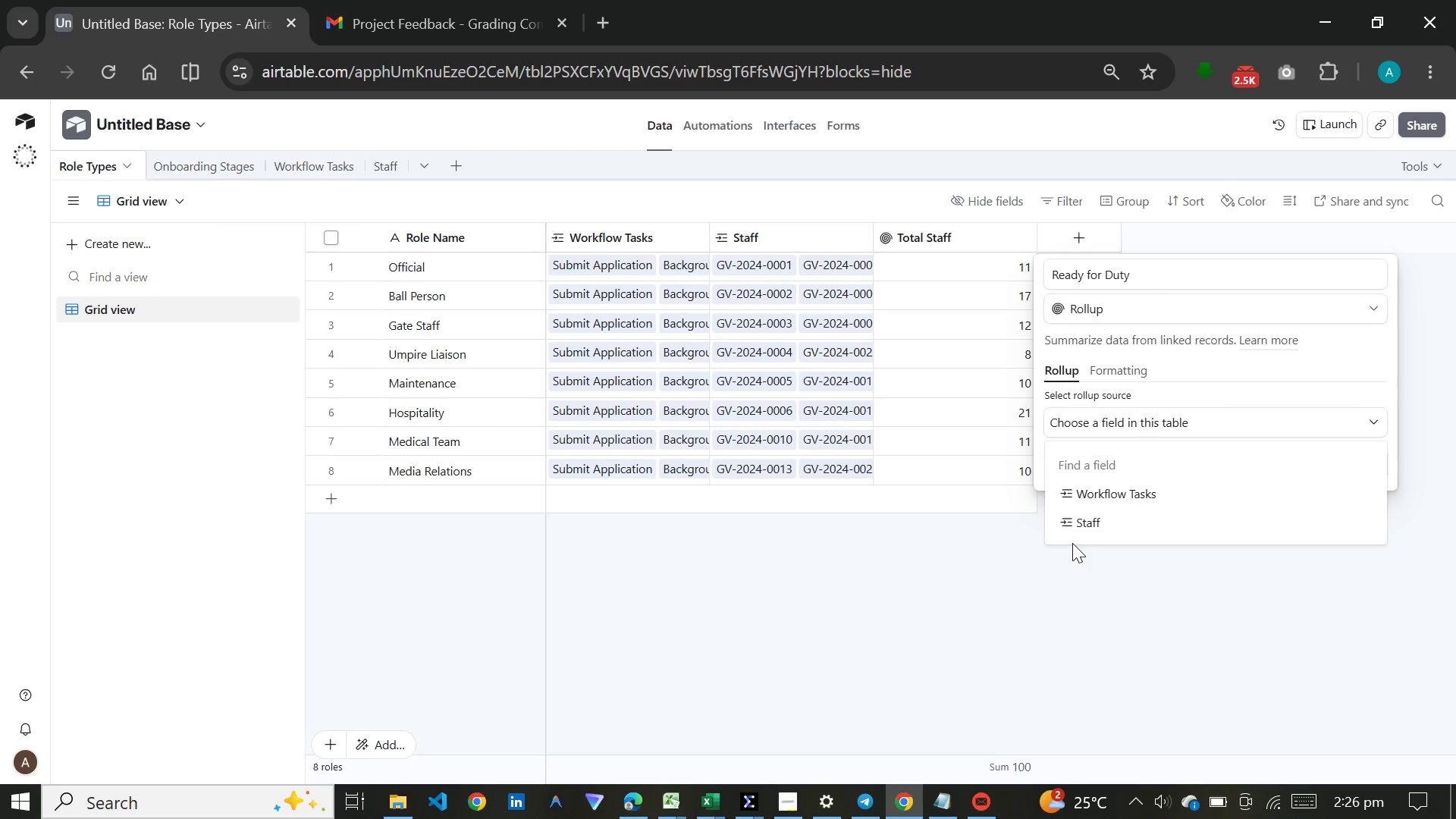 
left_click([1075, 528])
 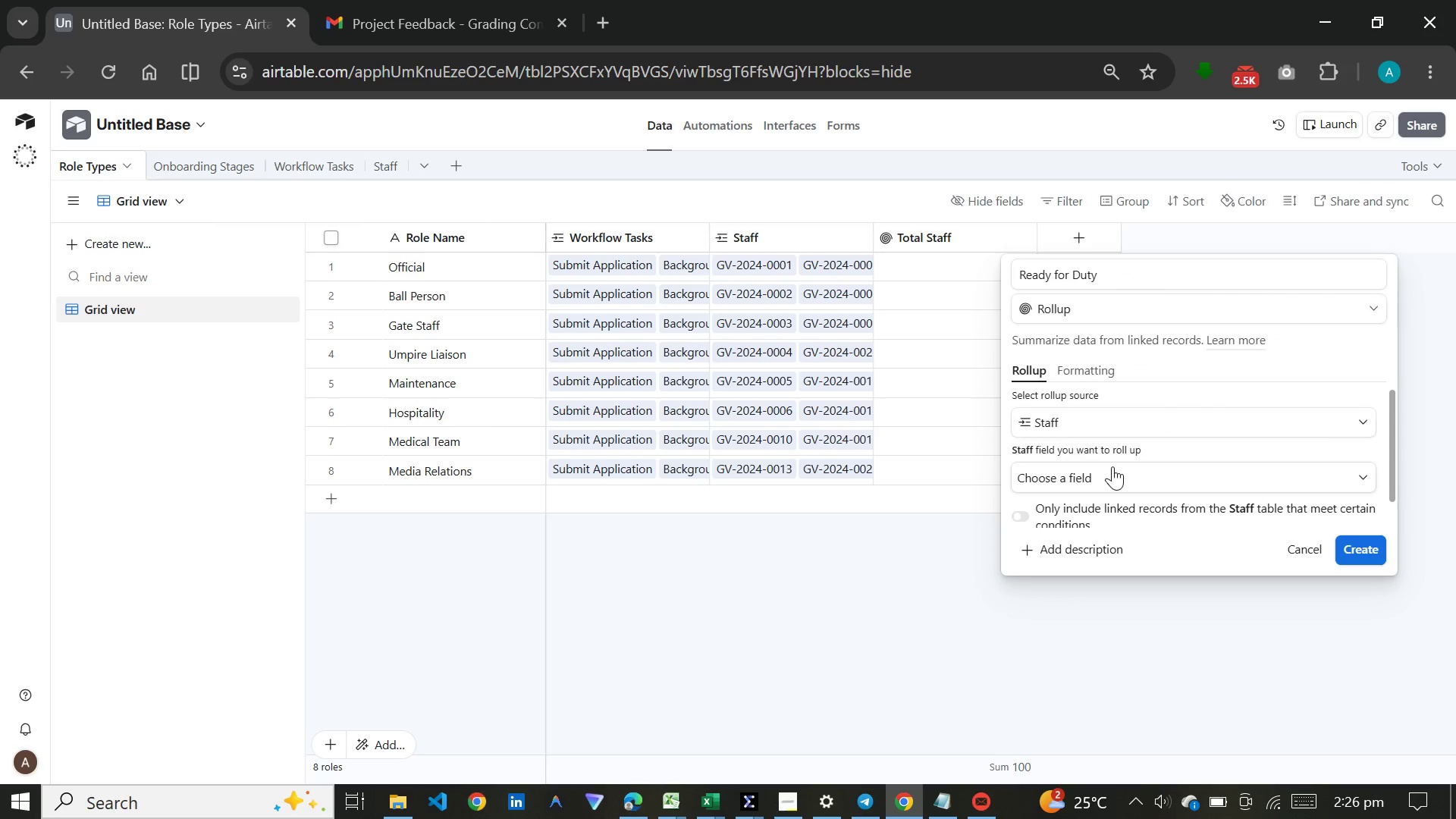 
left_click([1112, 466])
 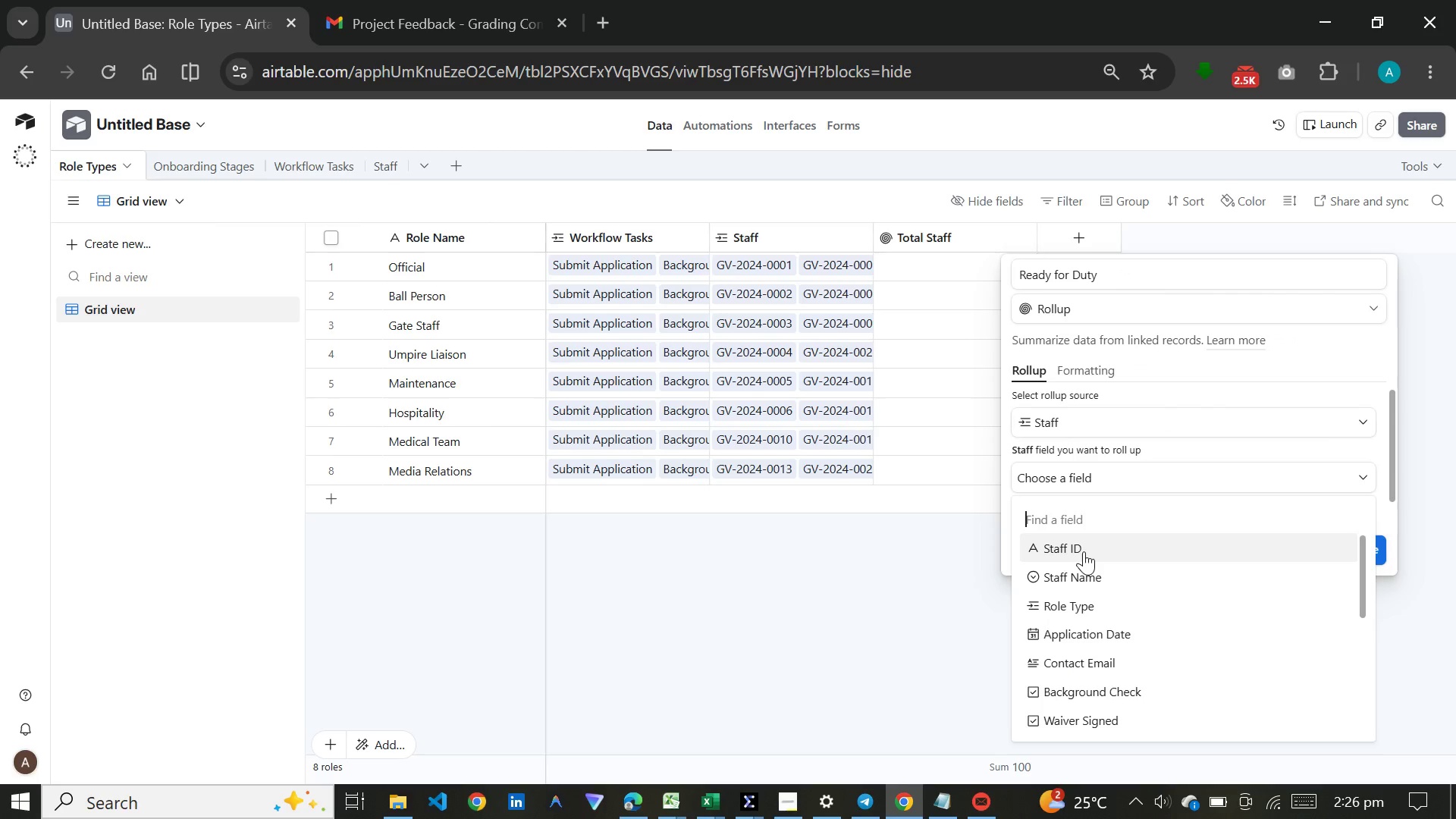 
wait(5.72)
 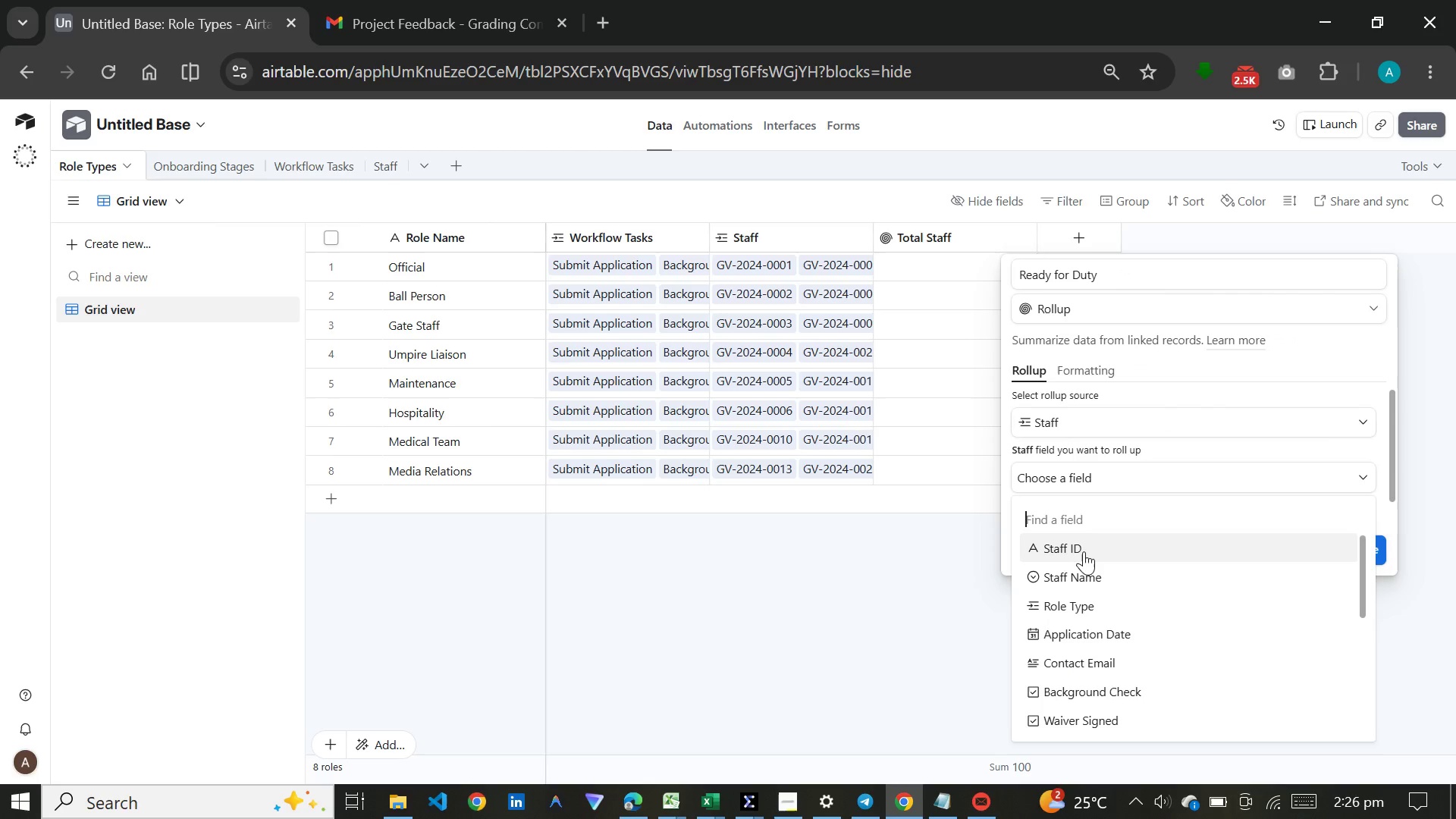 
scroll: coordinate [1100, 617], scroll_direction: down, amount: 7.0
 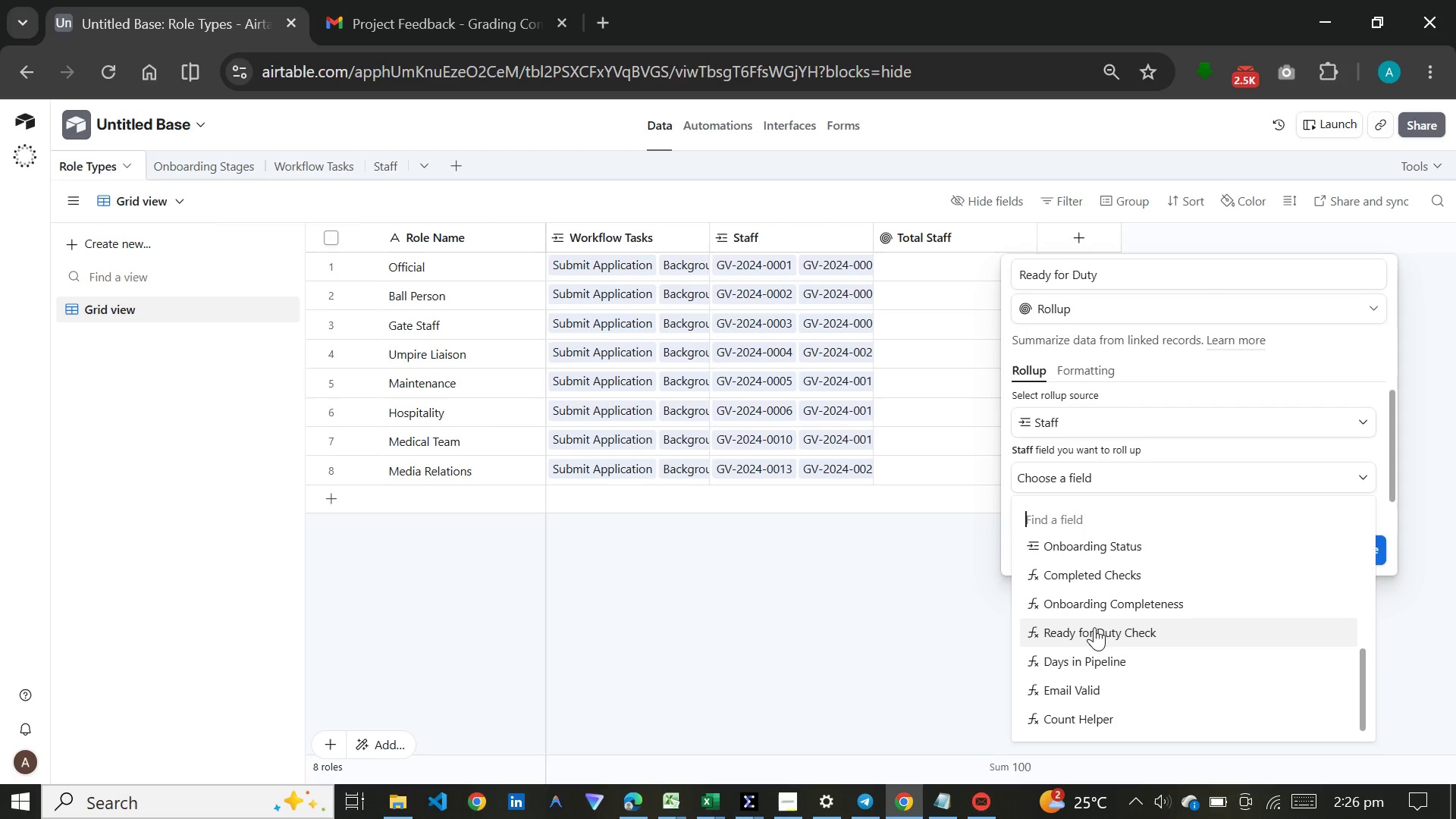 
left_click([1094, 627])
 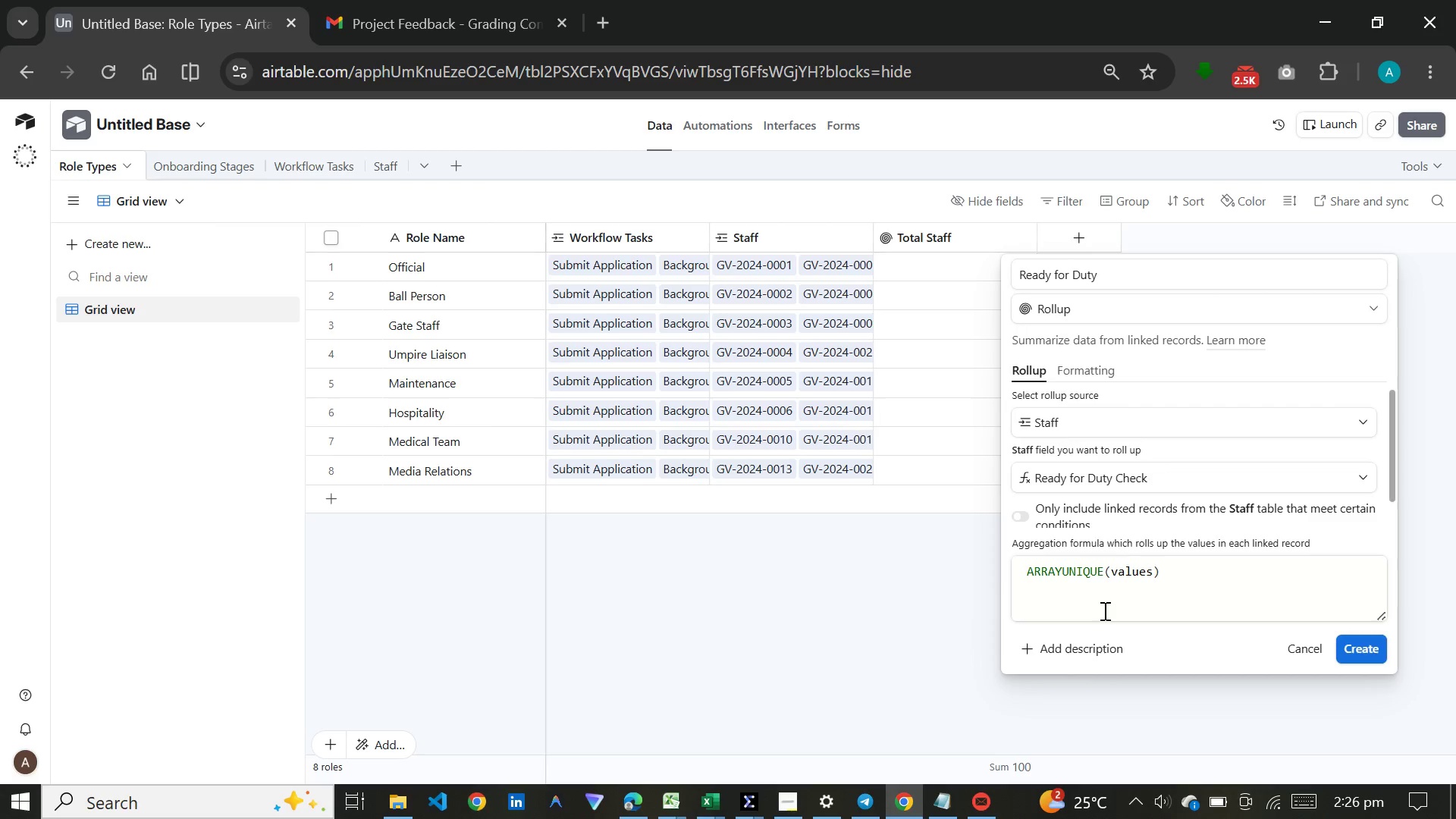 
left_click_drag(start_coordinate=[1171, 582], to_coordinate=[994, 585])
 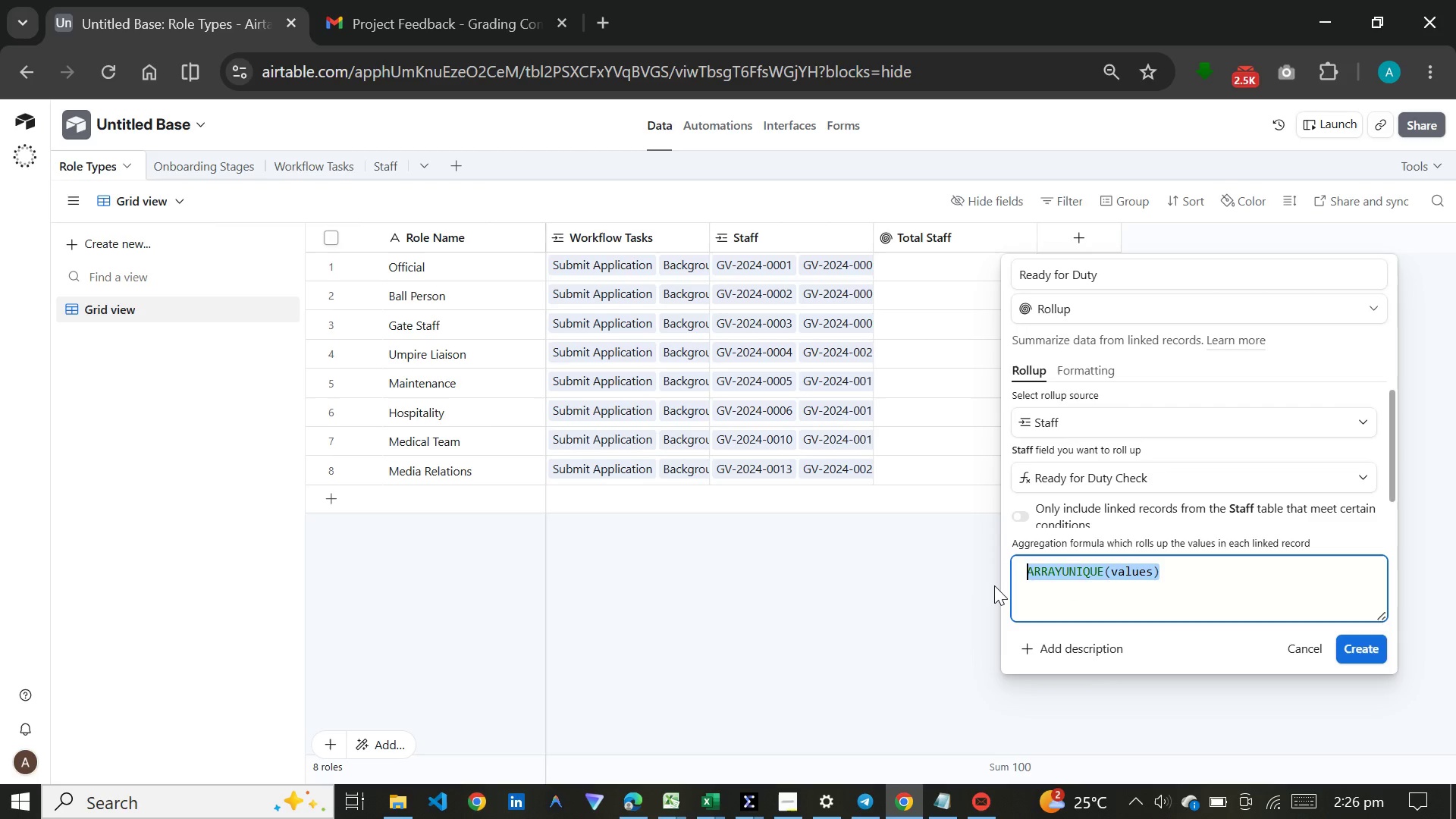 
key(C)
 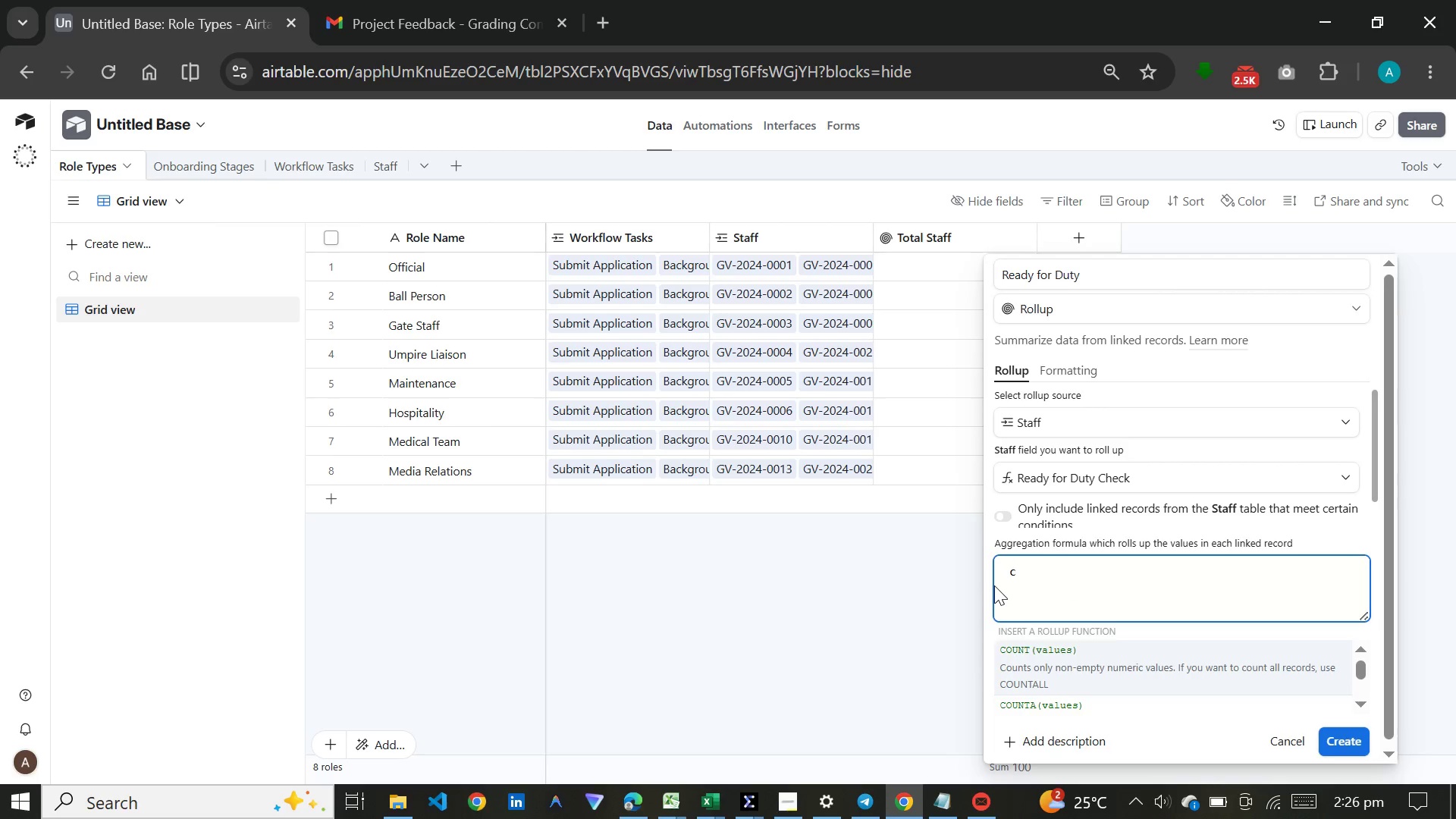 
key(Enter)
 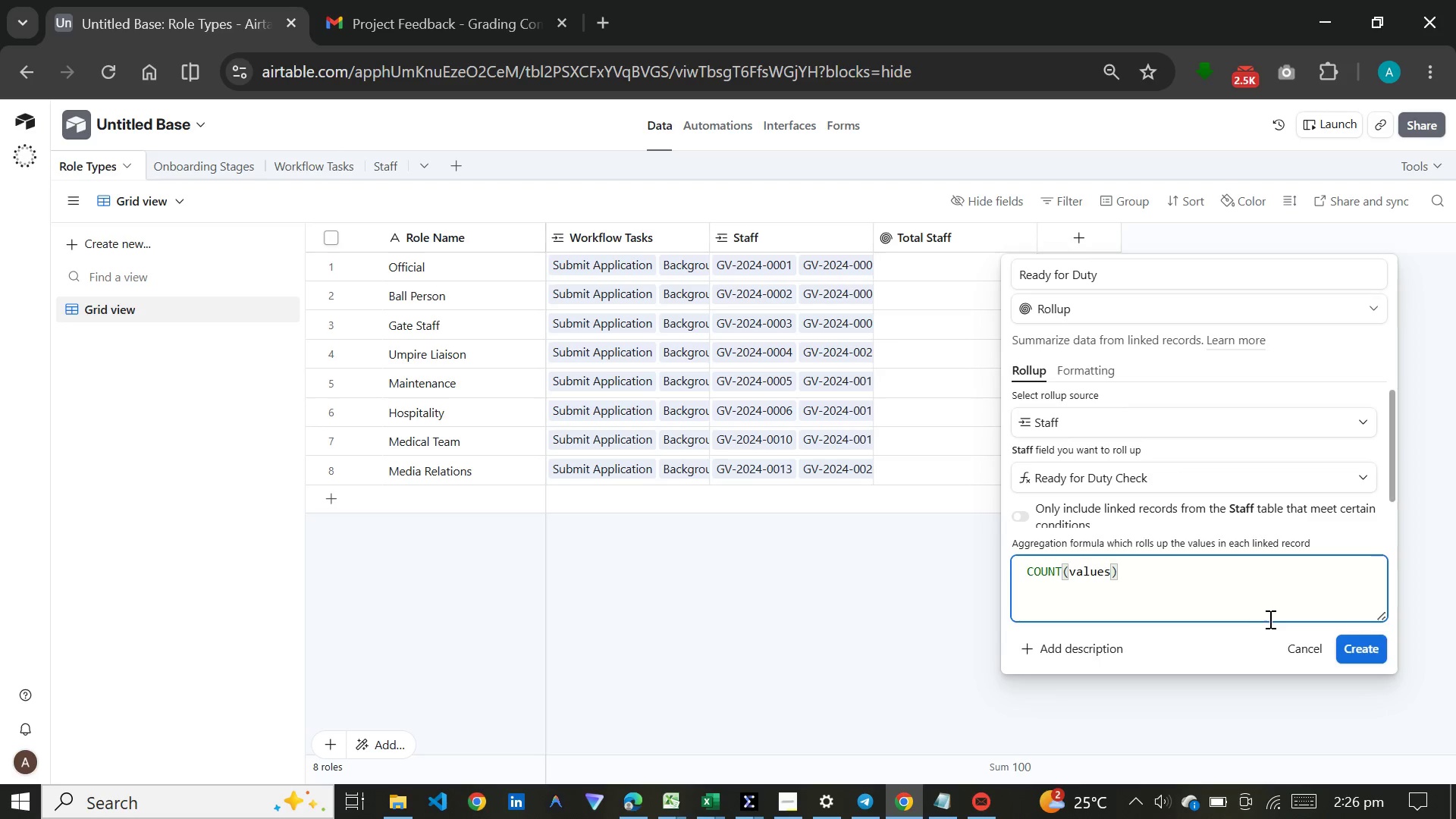 
left_click([1065, 360])
 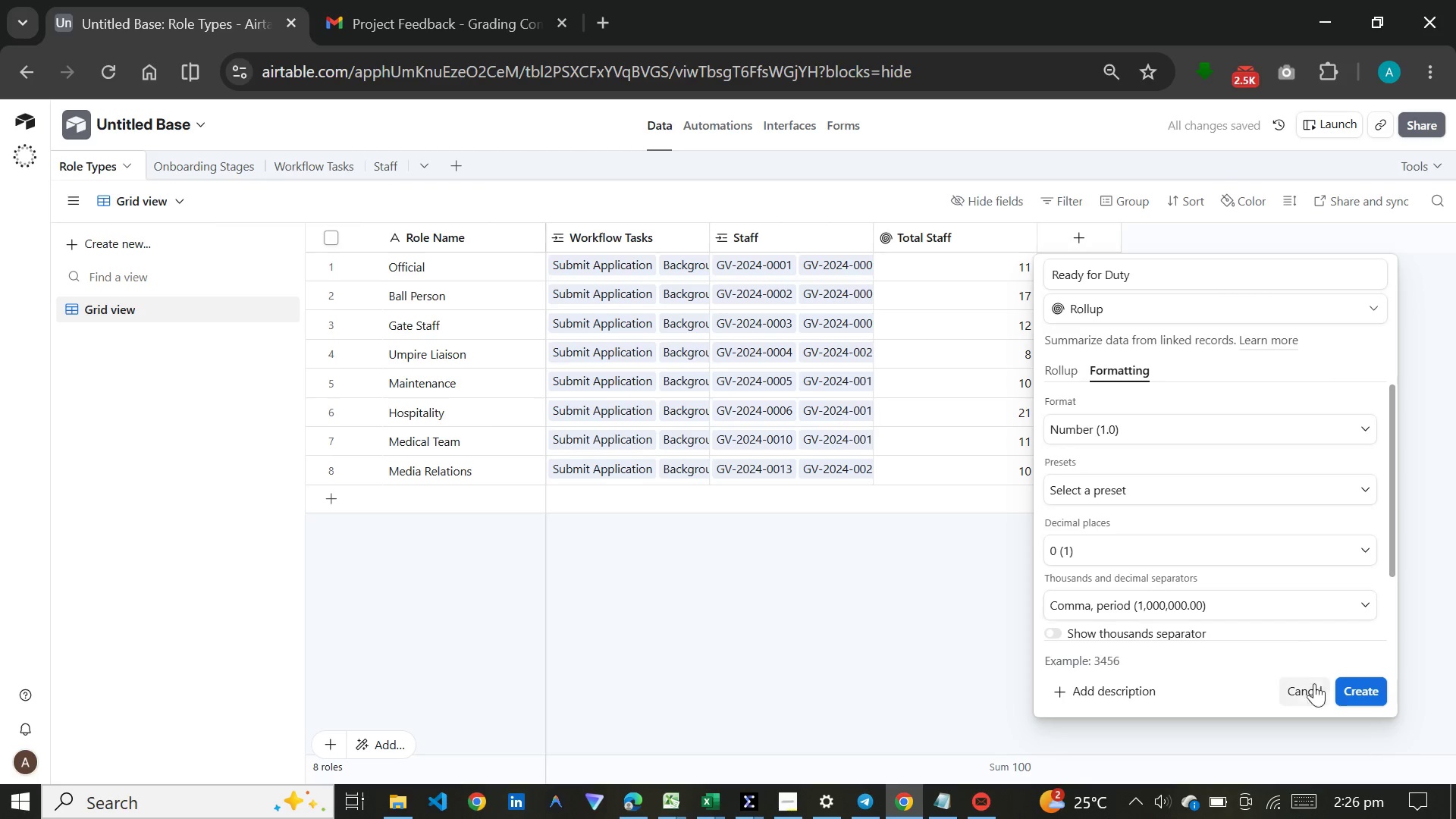 
left_click([1354, 697])
 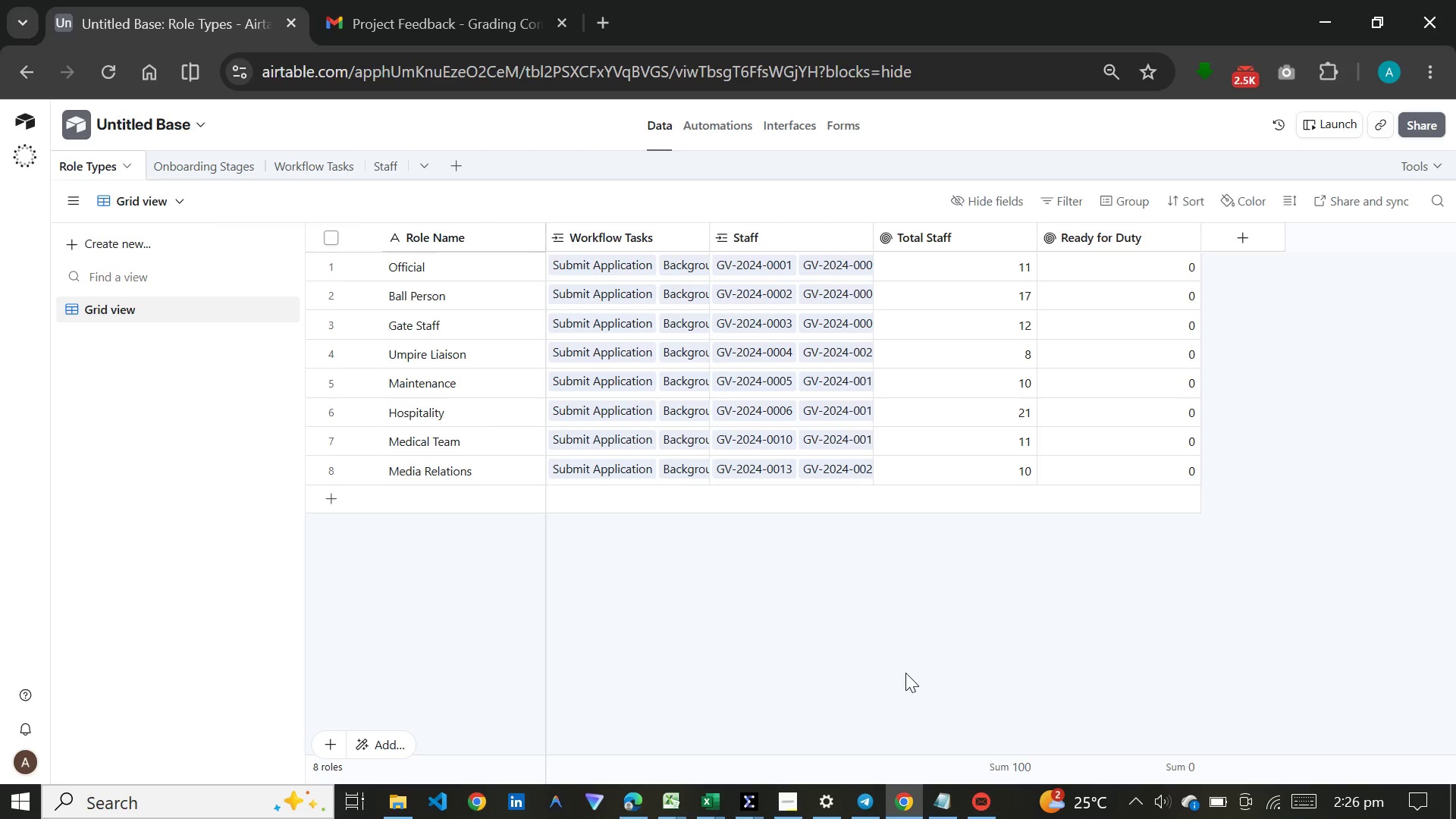 
wait(16.72)
 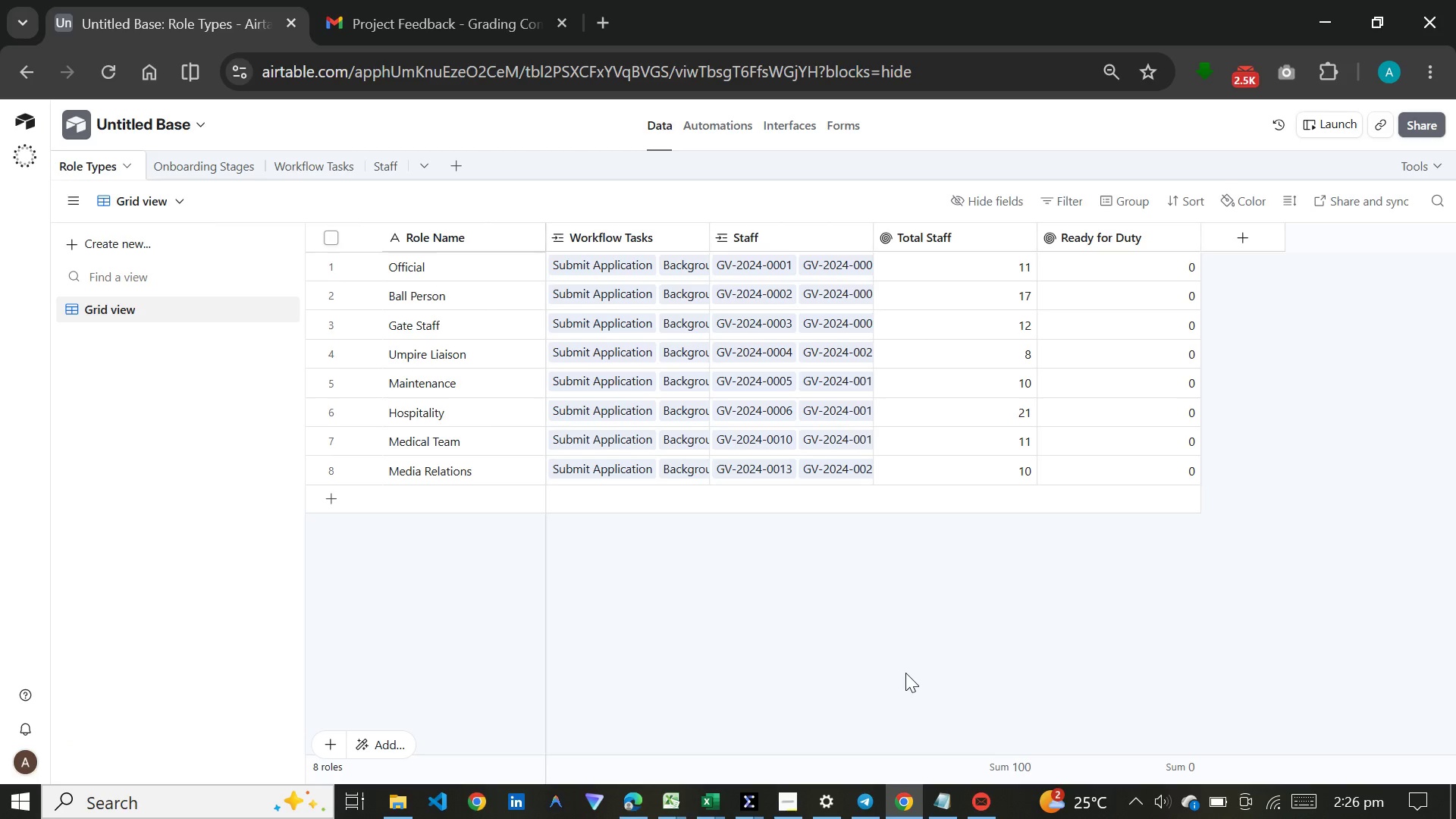 
left_click([1128, 269])
 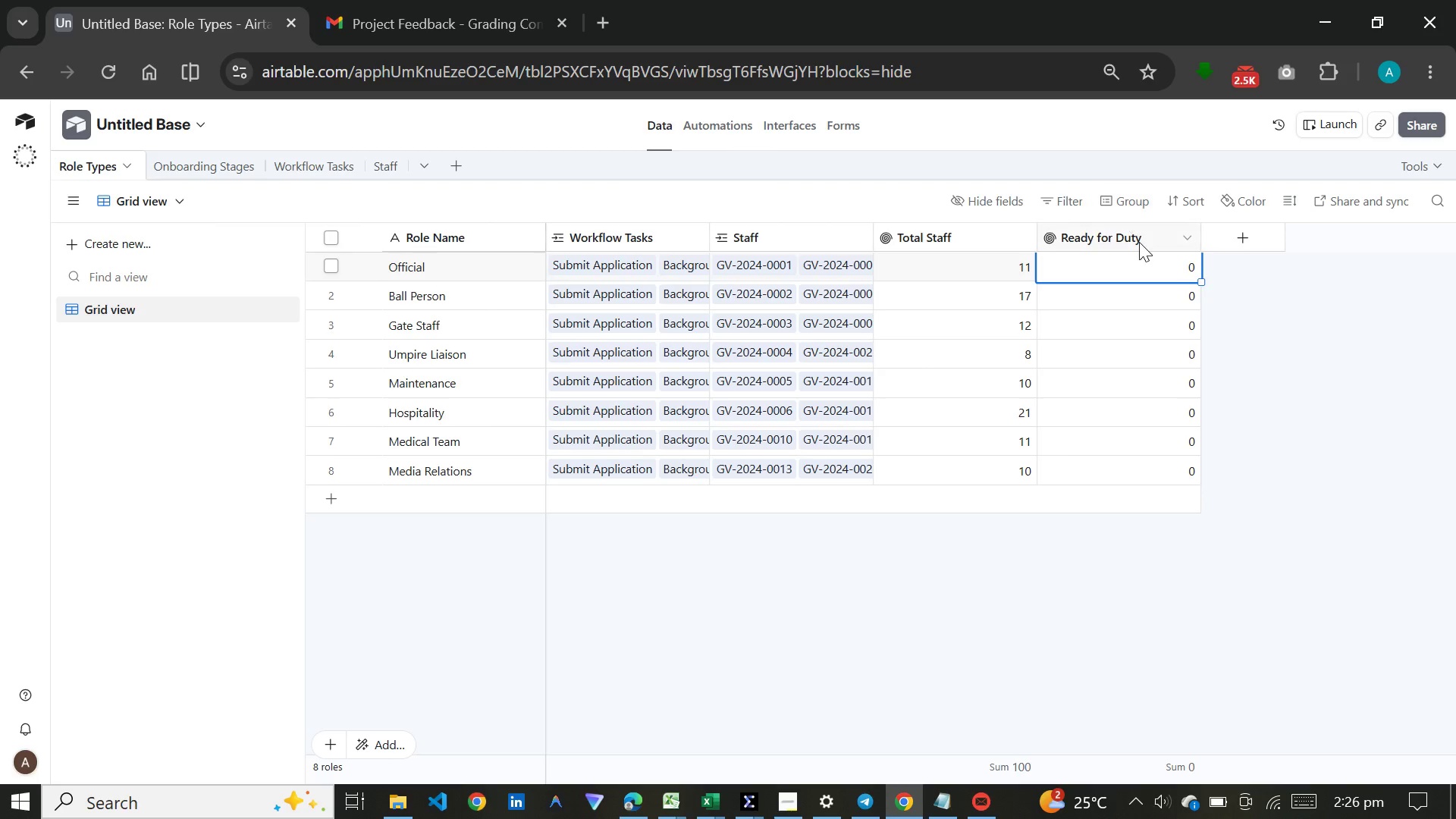 
double_click([1139, 242])
 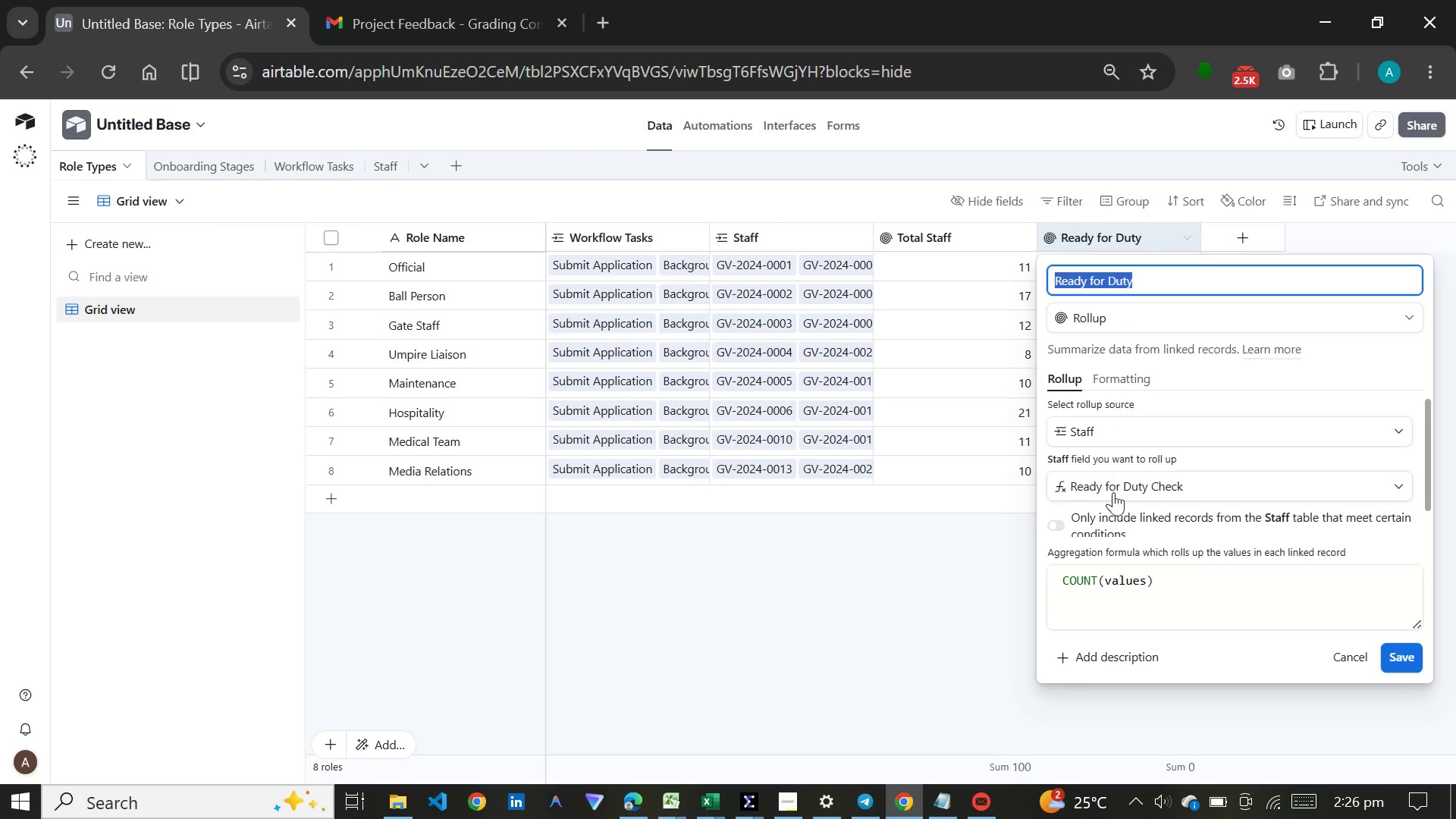 
left_click([1113, 495])
 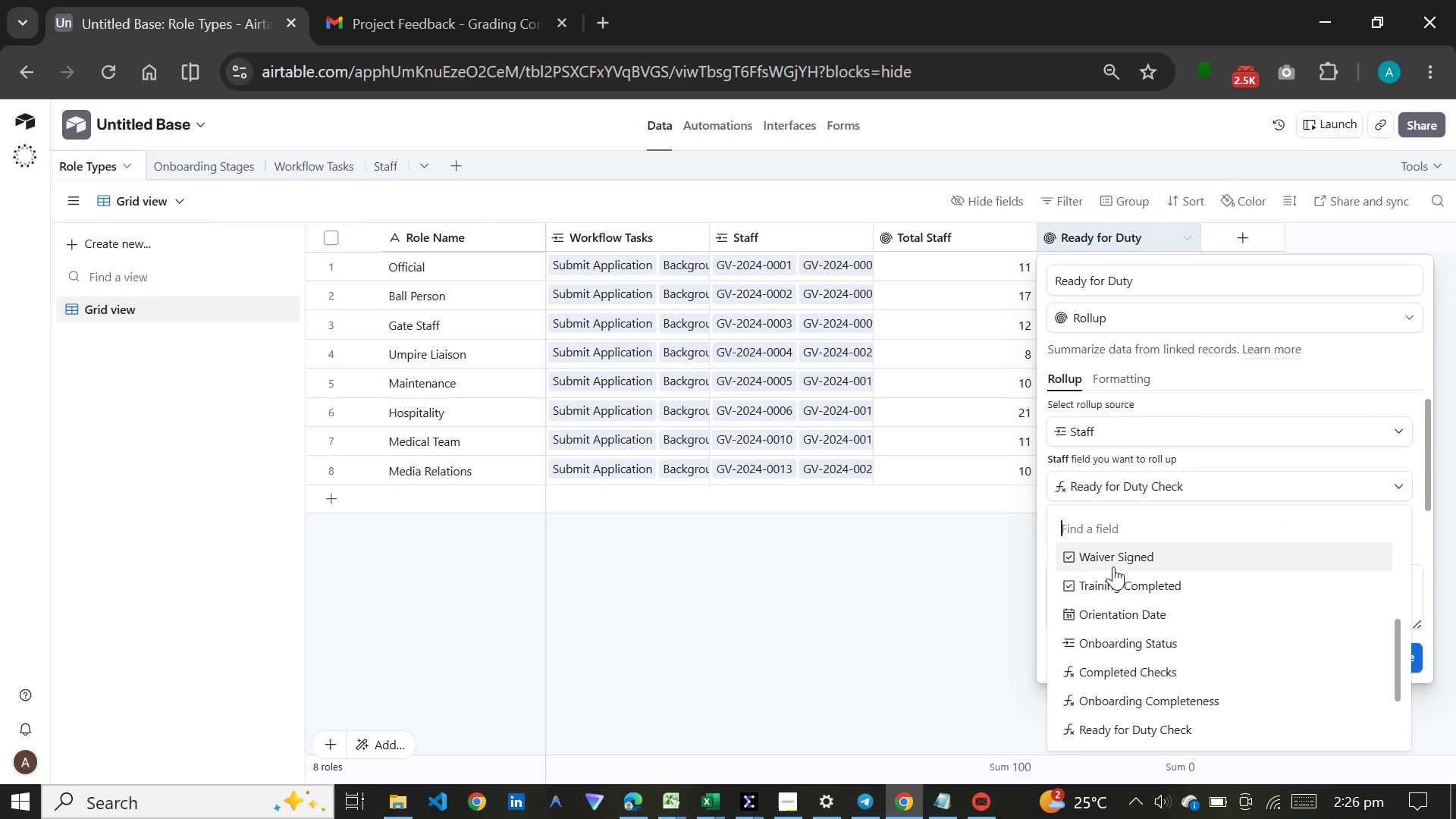 
scroll: coordinate [1112, 601], scroll_direction: down, amount: 9.0
 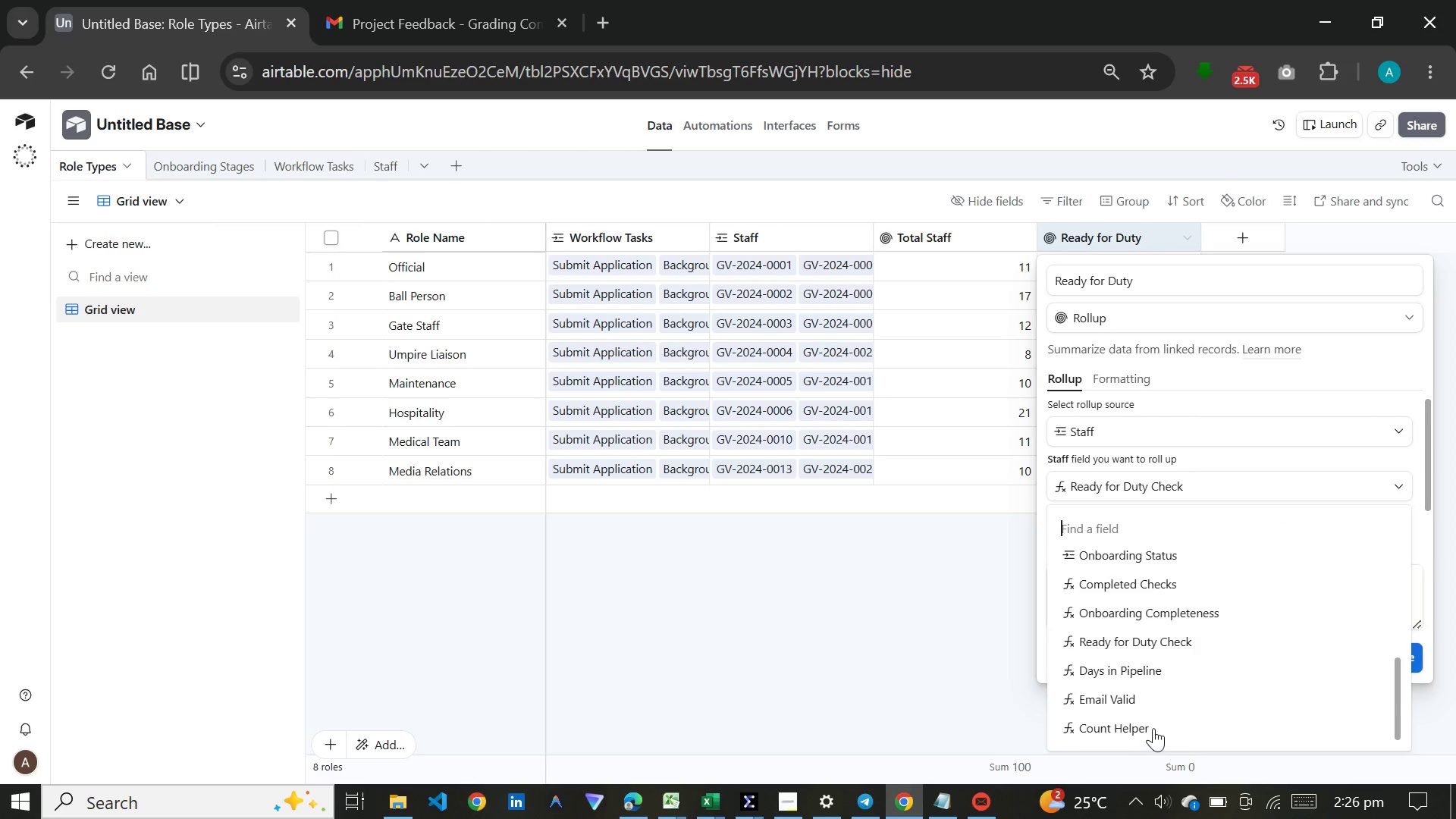 
left_click([1153, 728])
 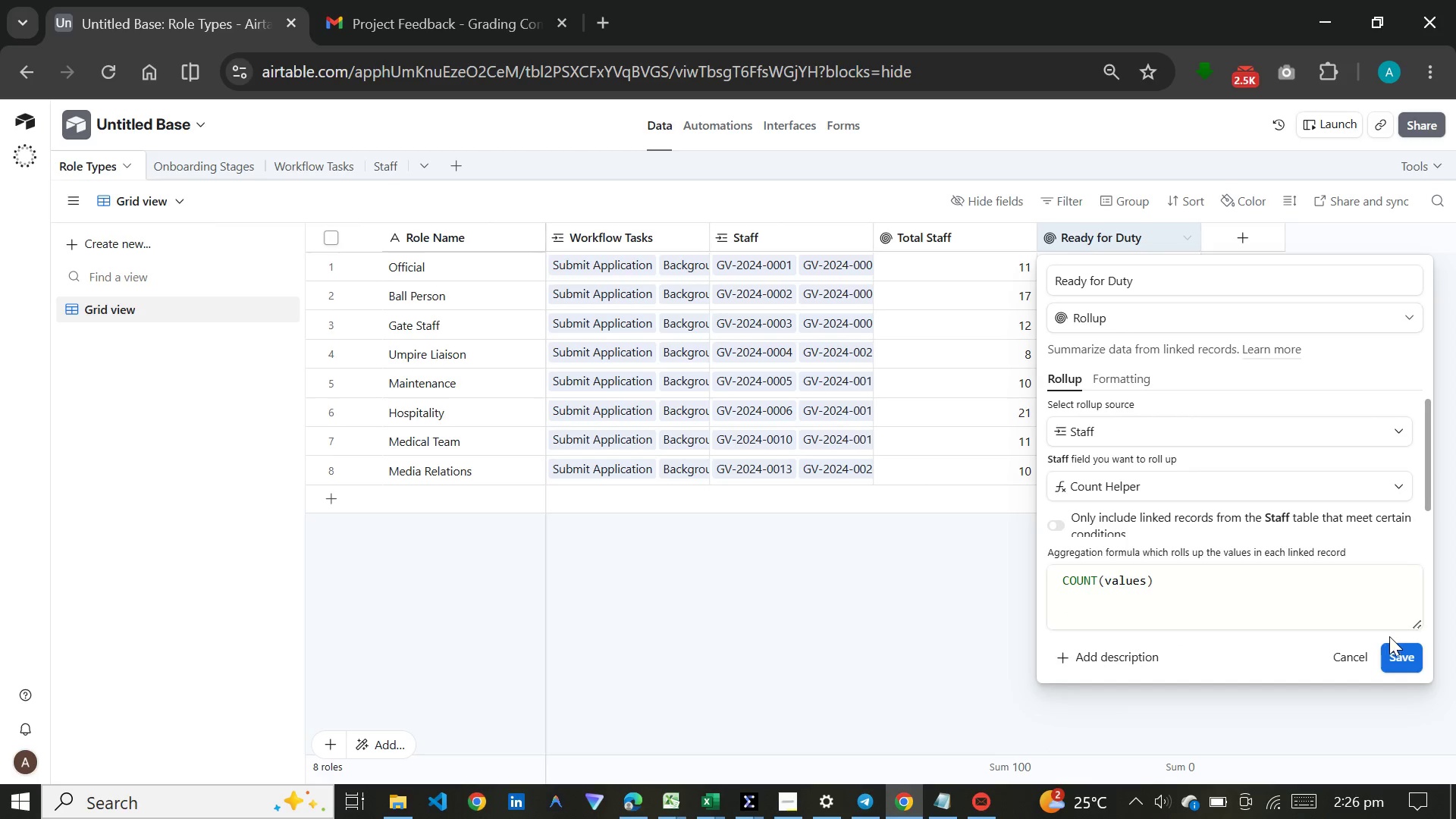 
left_click([1389, 648])
 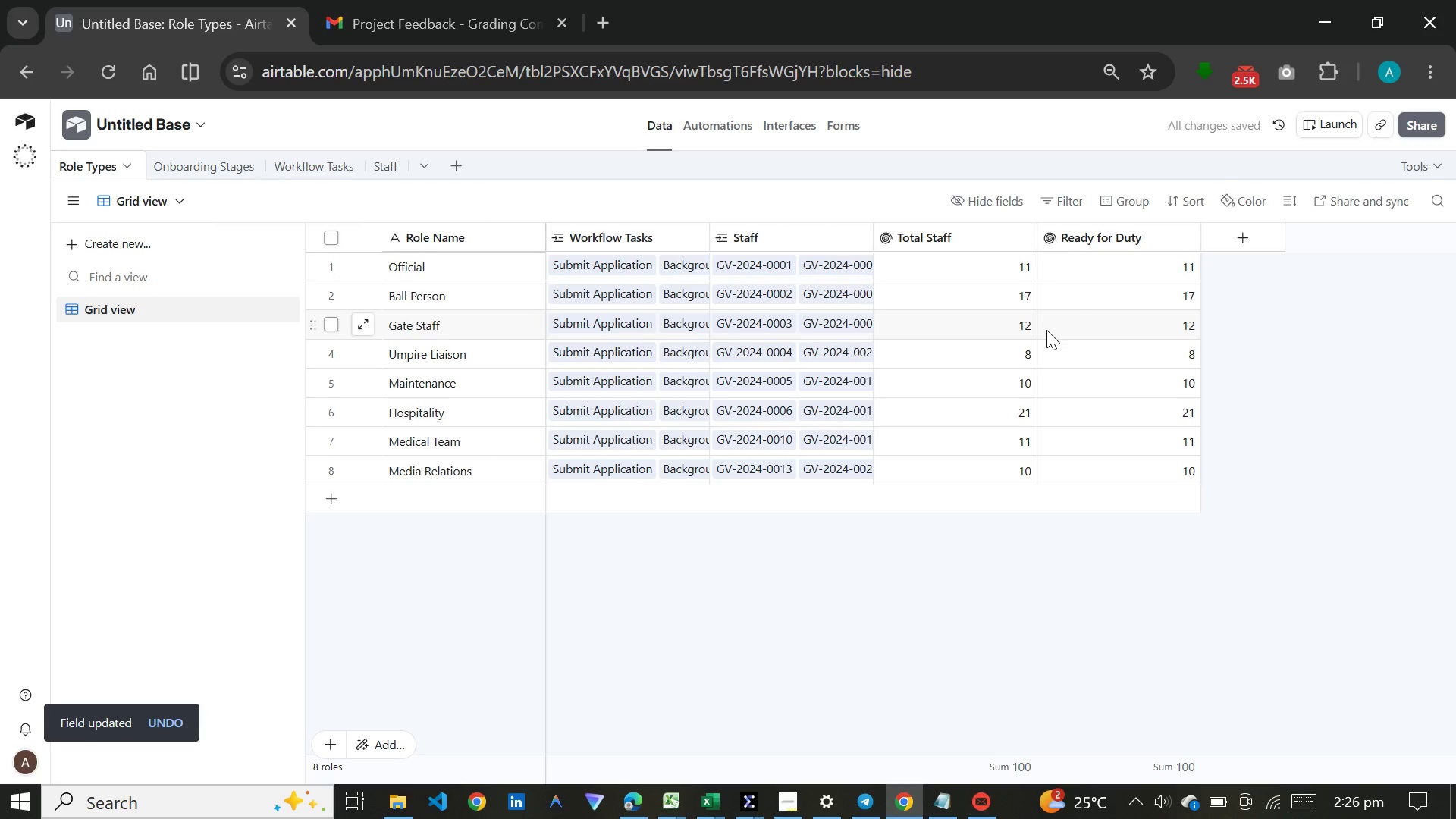 
double_click([1120, 237])
 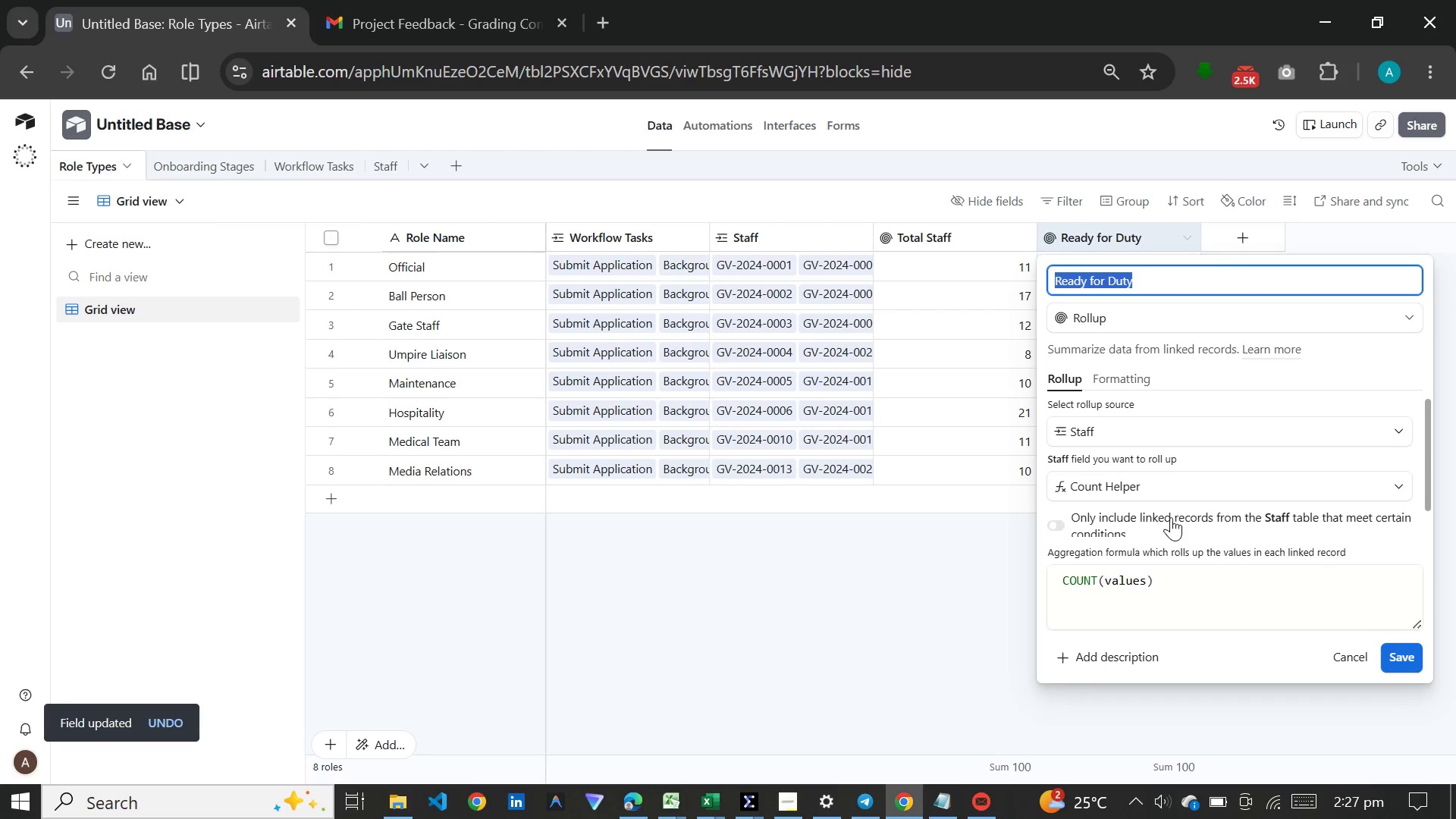 
left_click([1171, 483])
 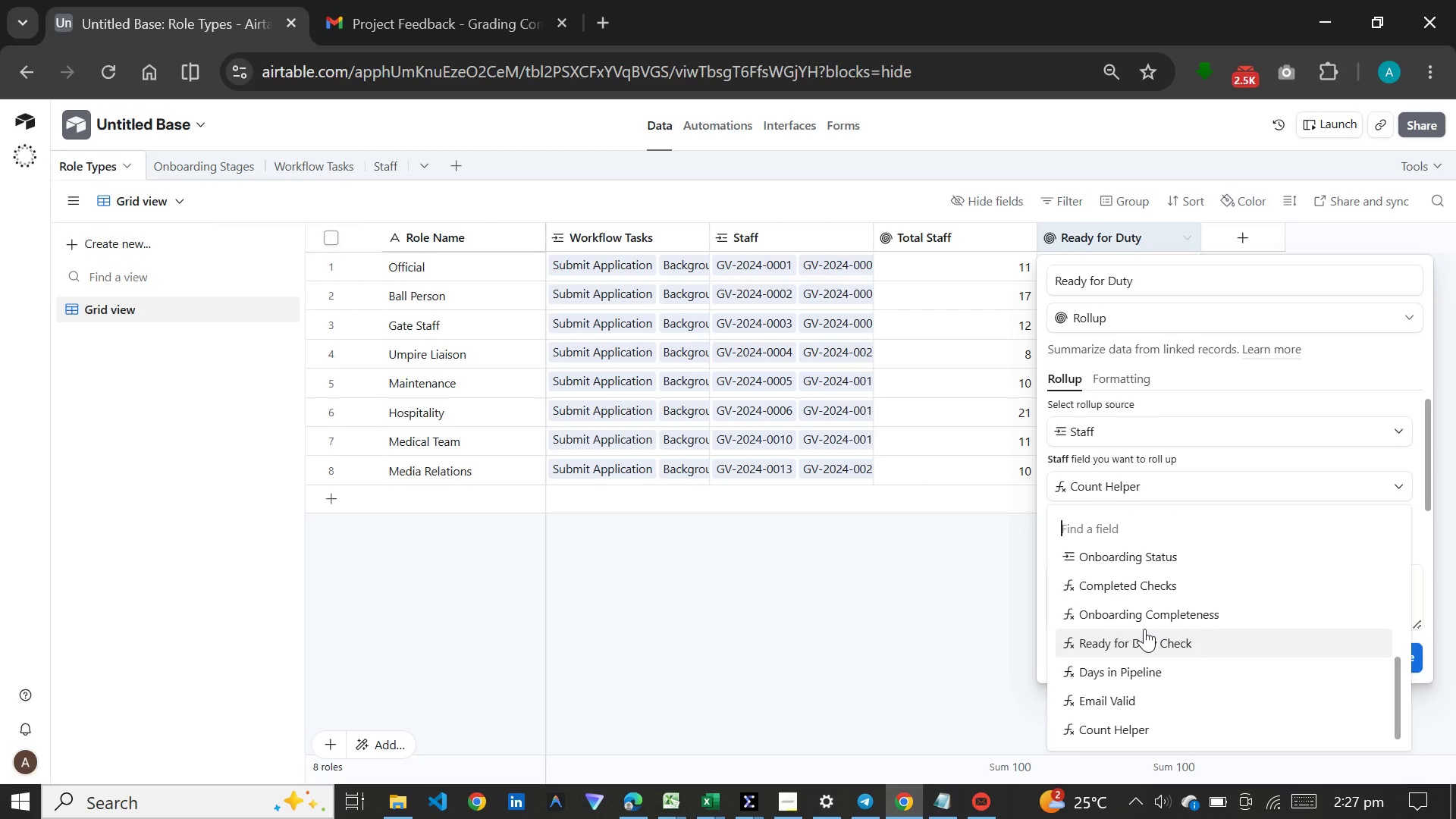 
left_click([1144, 629])
 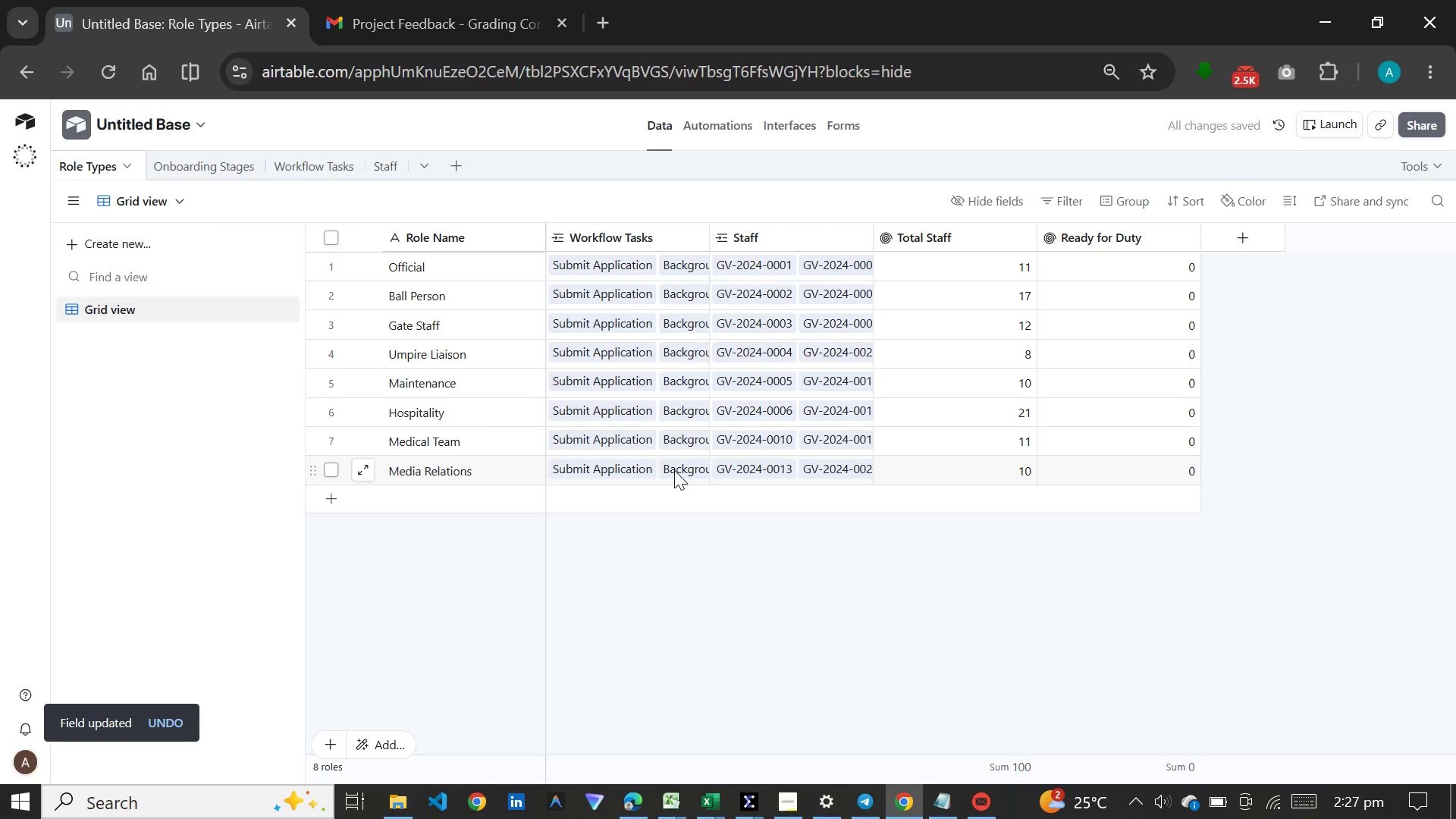 
wait(5.72)
 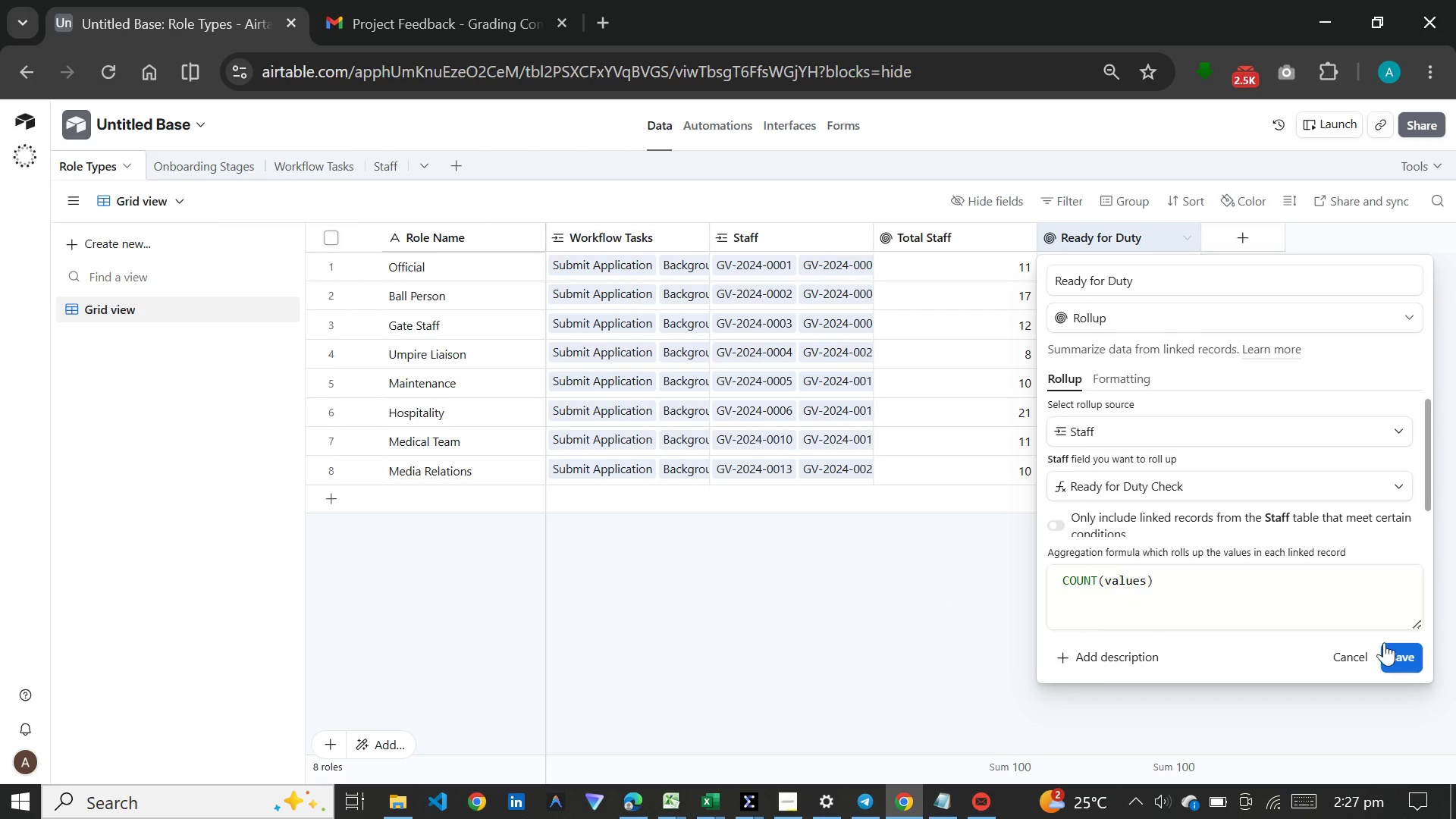 
left_click([674, 470])
 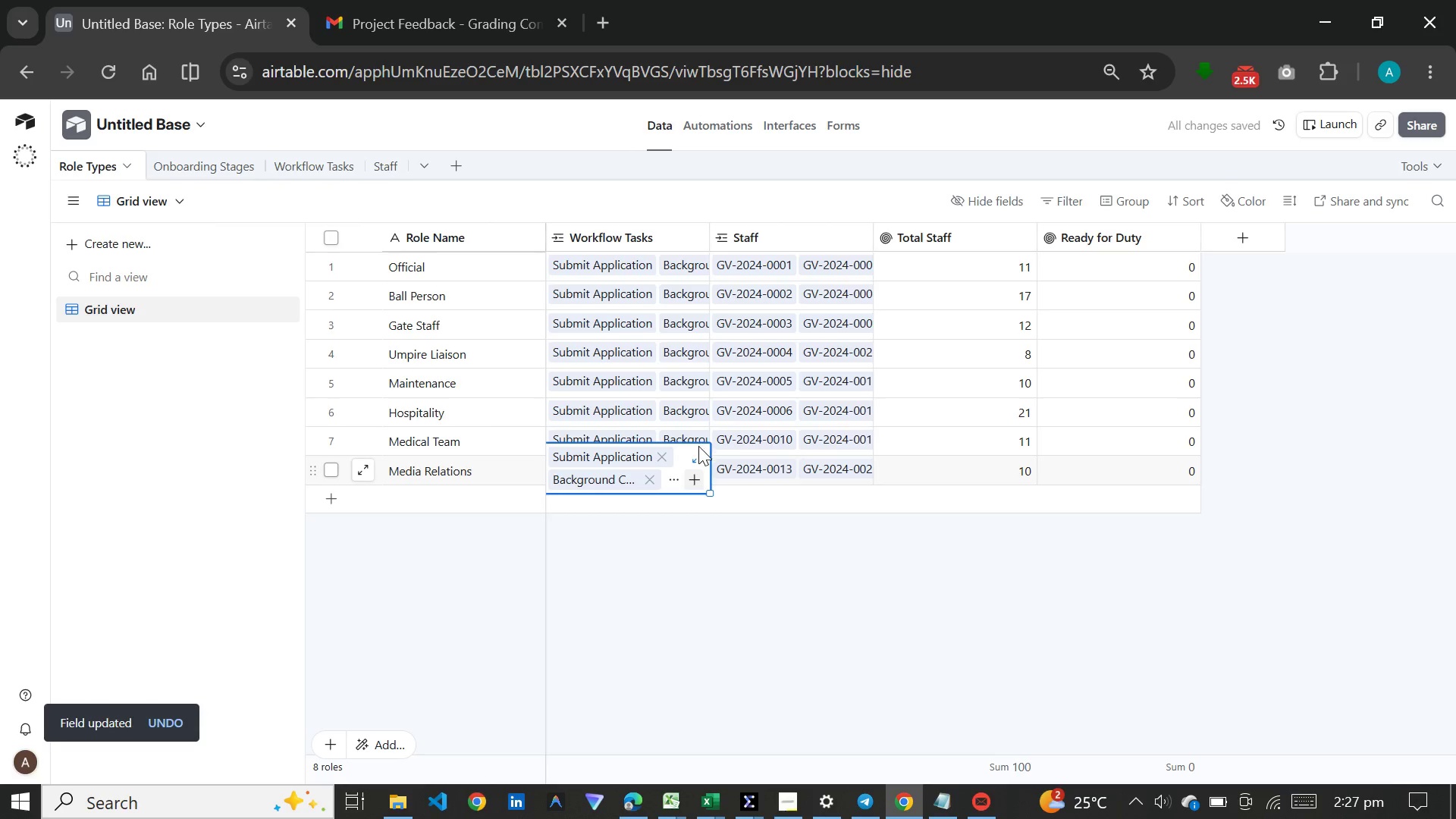 
left_click([698, 448])
 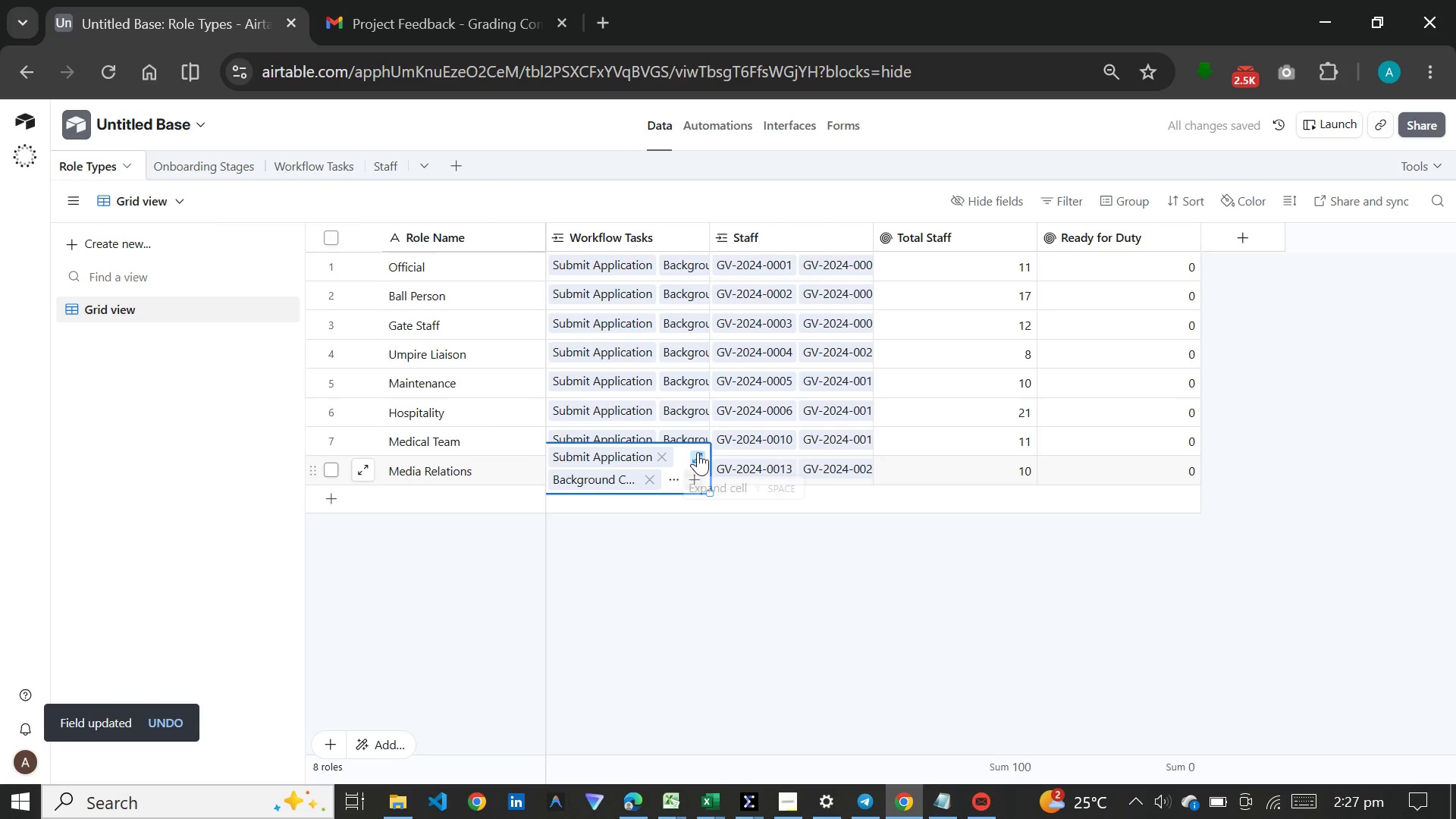 
left_click([698, 452])
 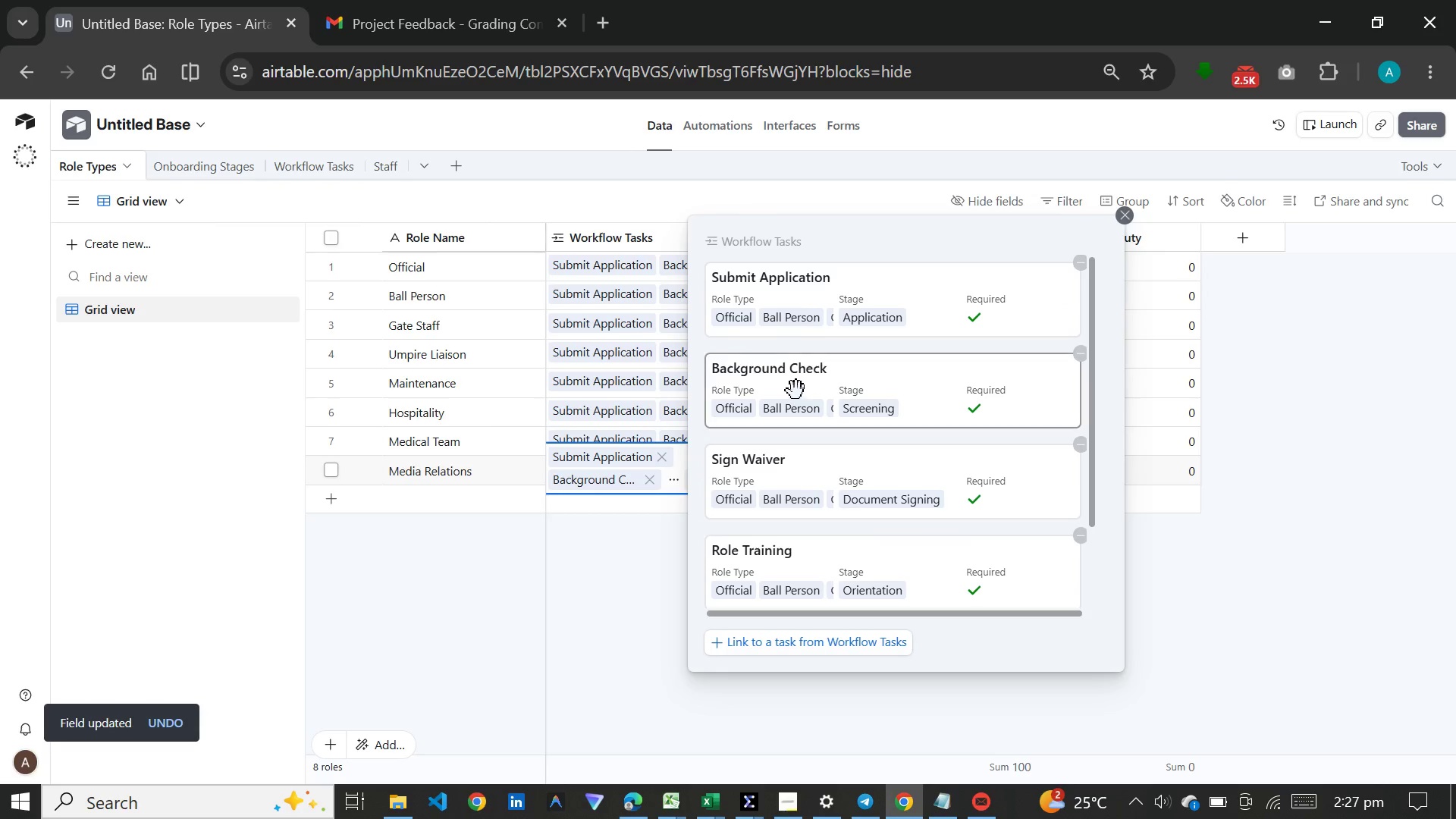 
scroll: coordinate [852, 406], scroll_direction: down, amount: 8.0
 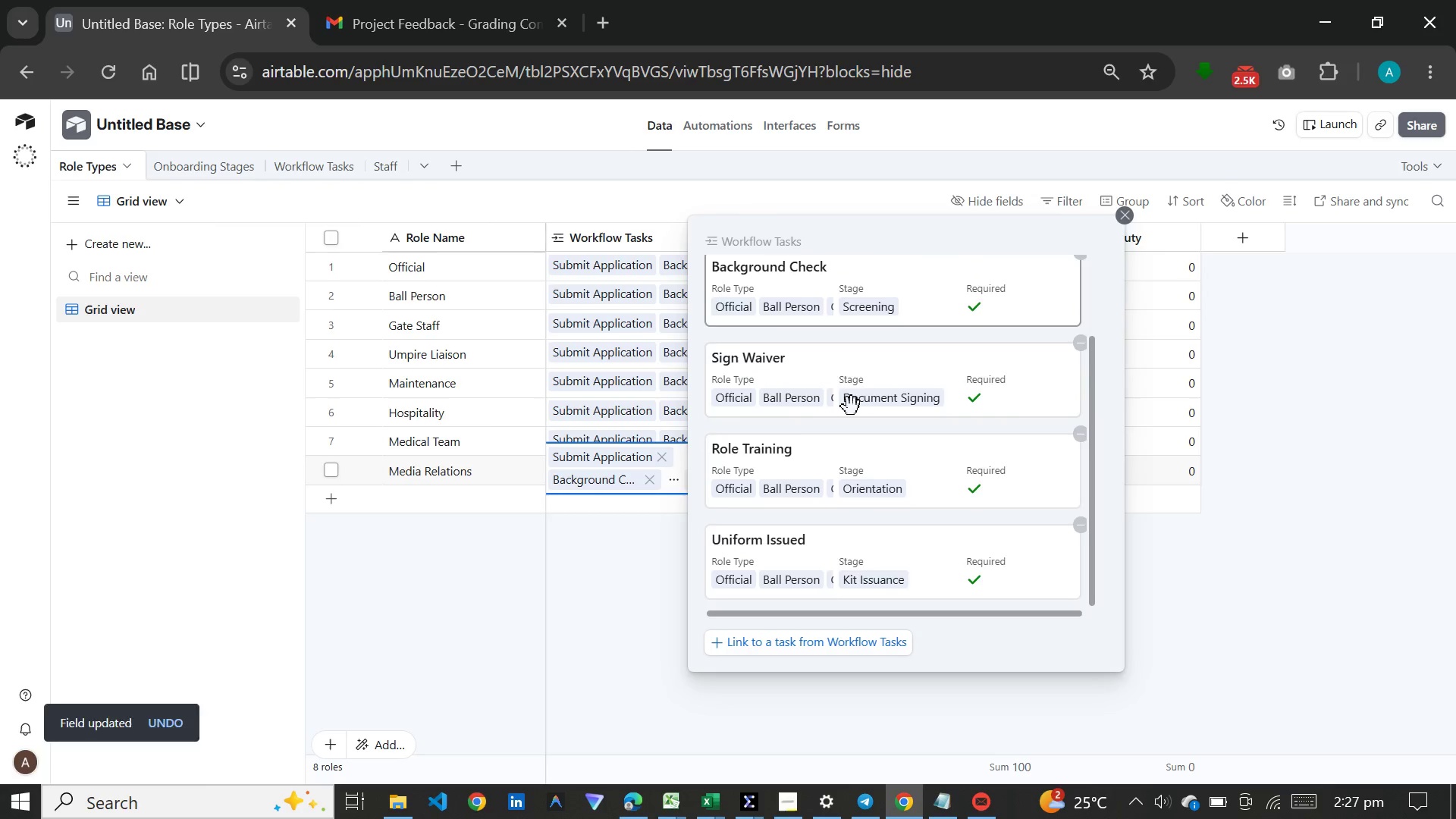 
scroll: coordinate [852, 406], scroll_direction: up, amount: 2.0
 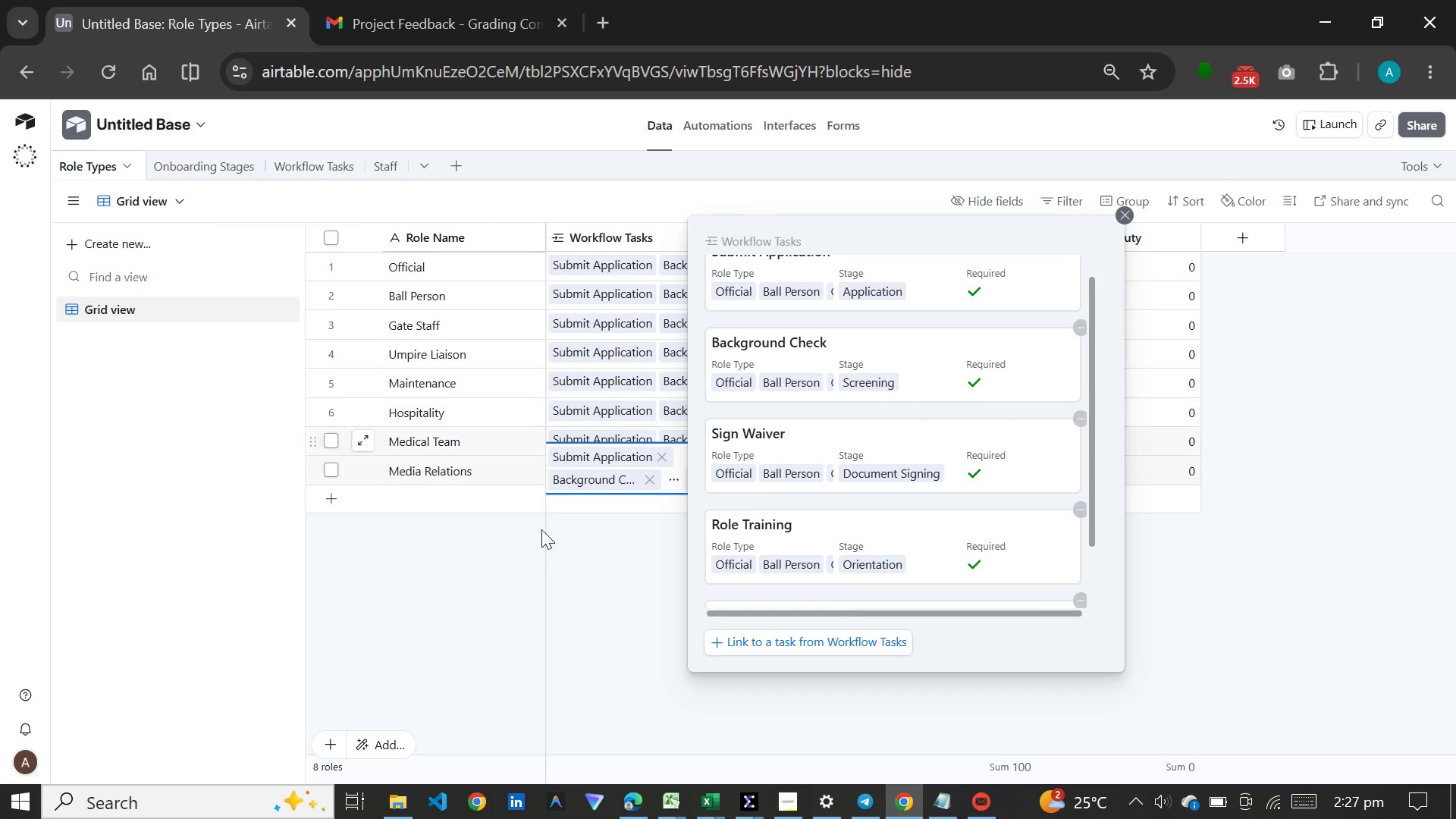 
left_click([544, 585])
 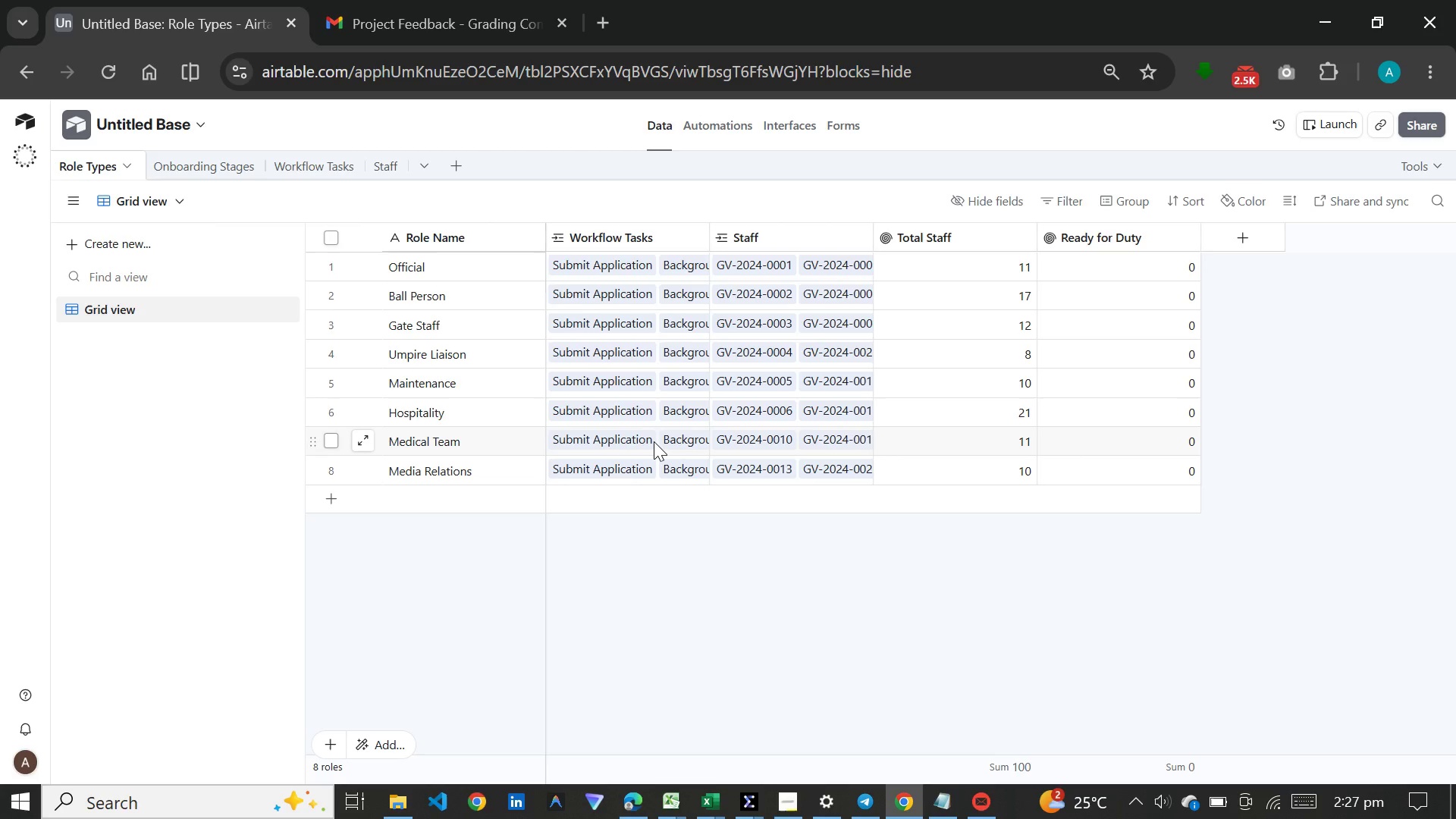 
left_click([654, 441])
 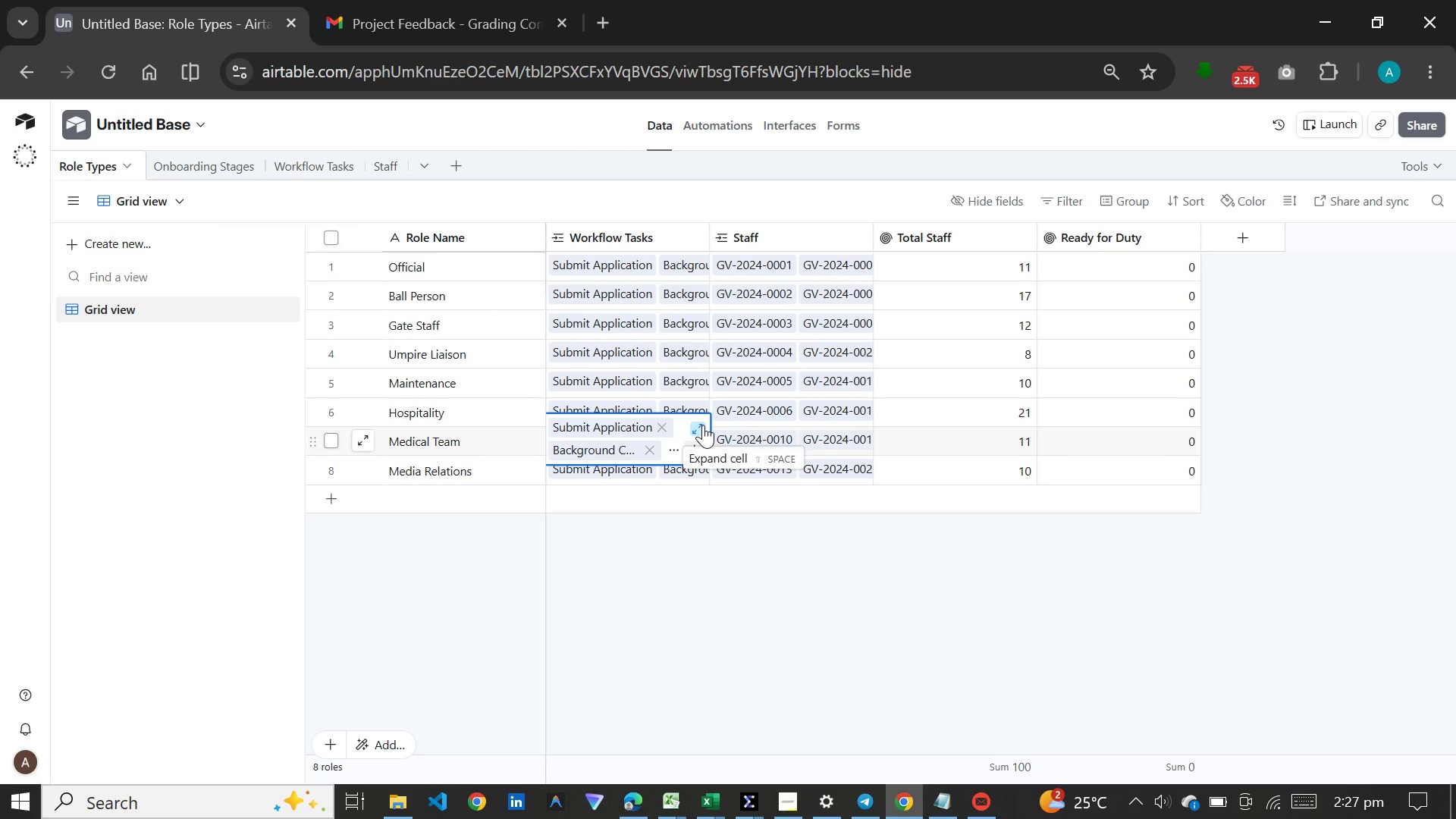 
wait(12.28)
 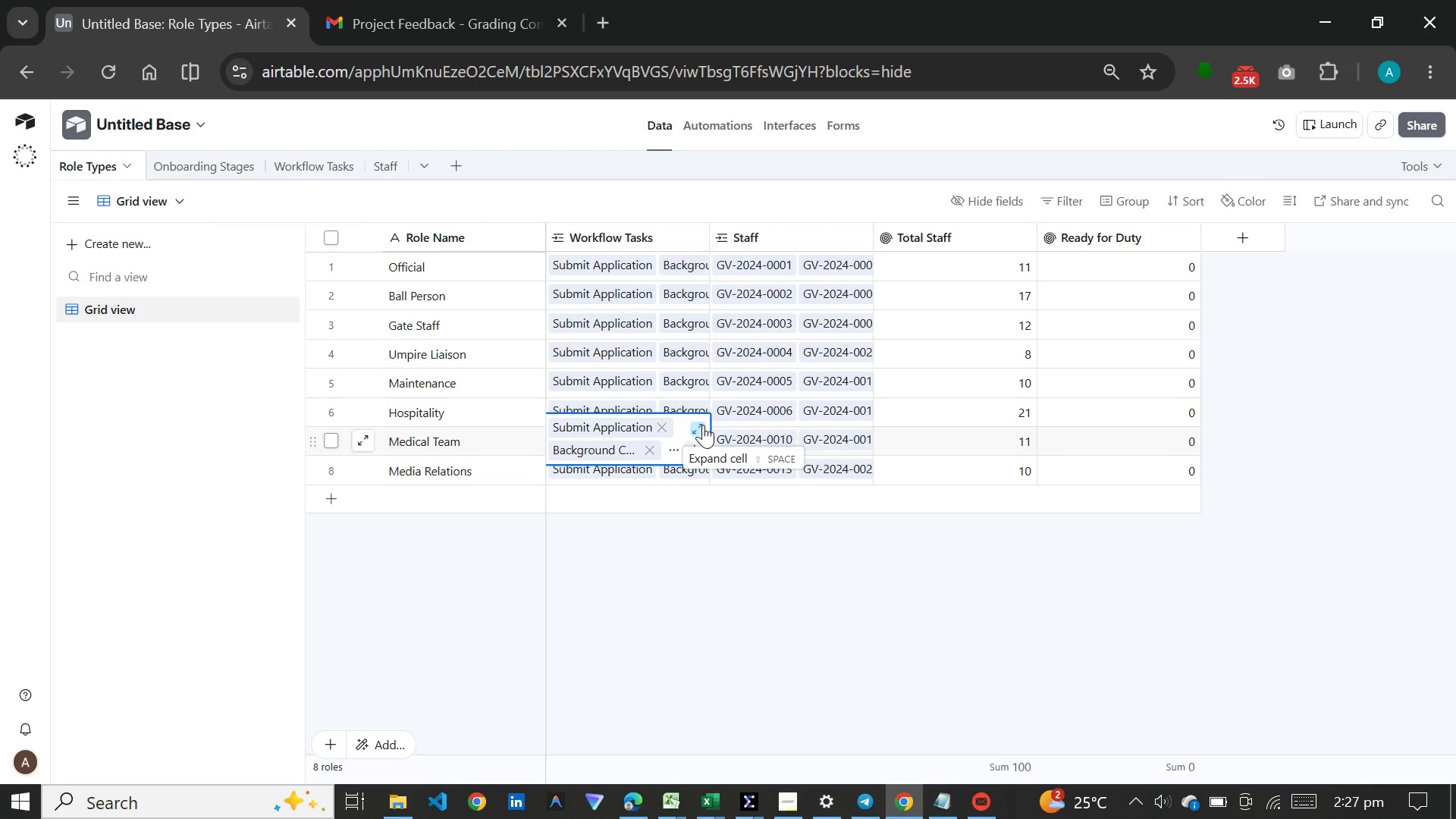 
left_click([660, 592])
 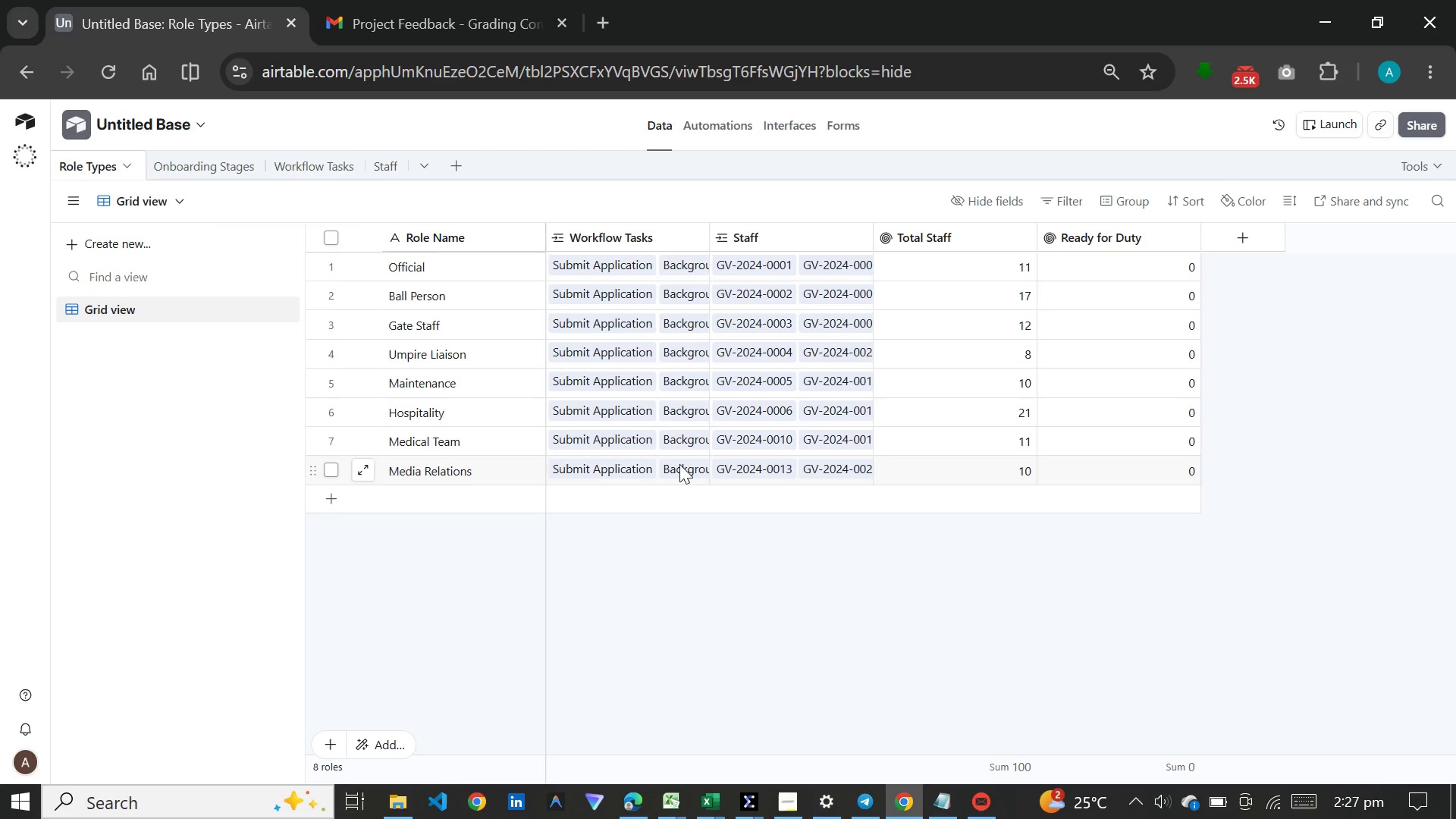 
left_click([679, 464])
 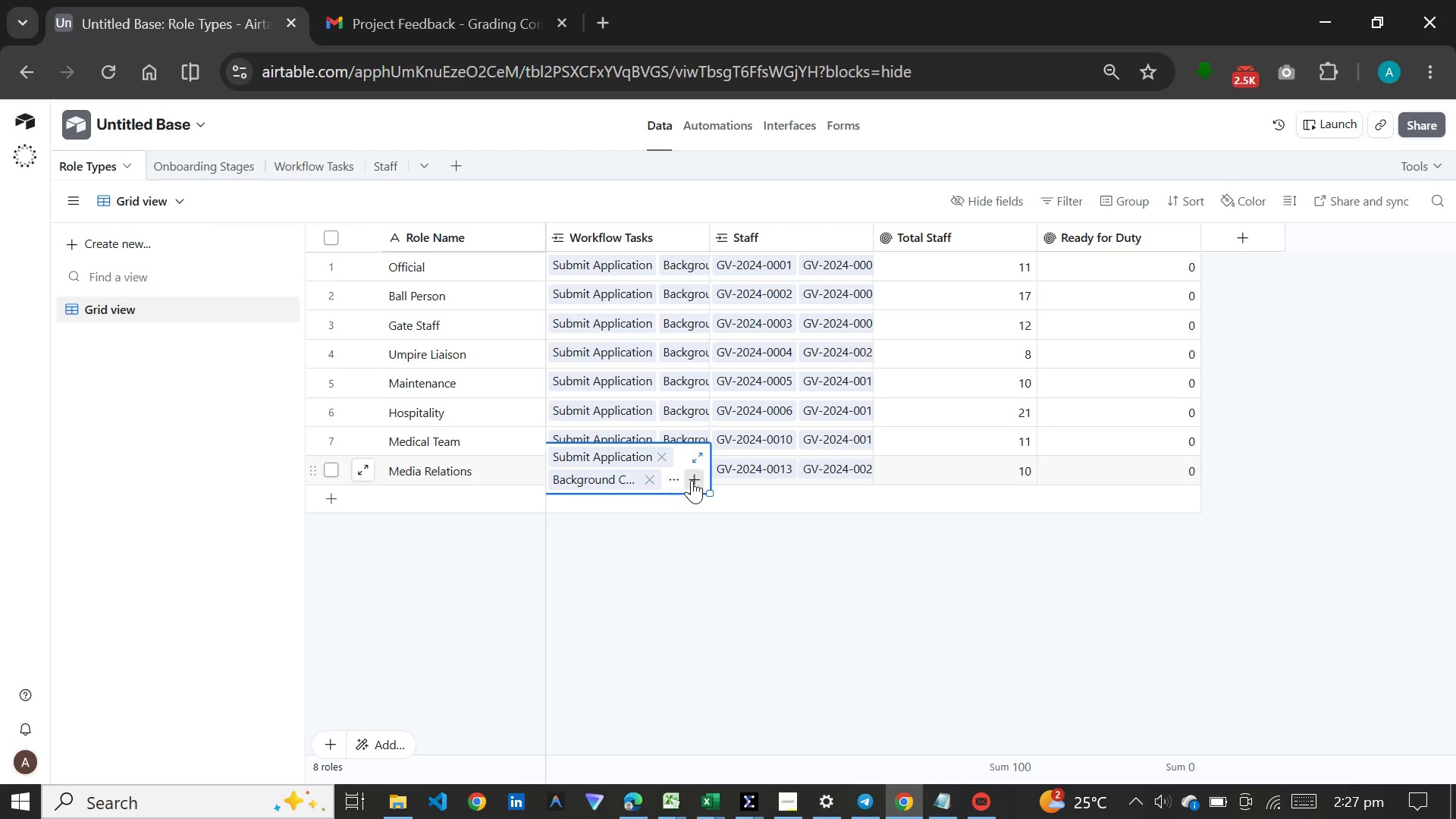 
left_click([693, 480])
 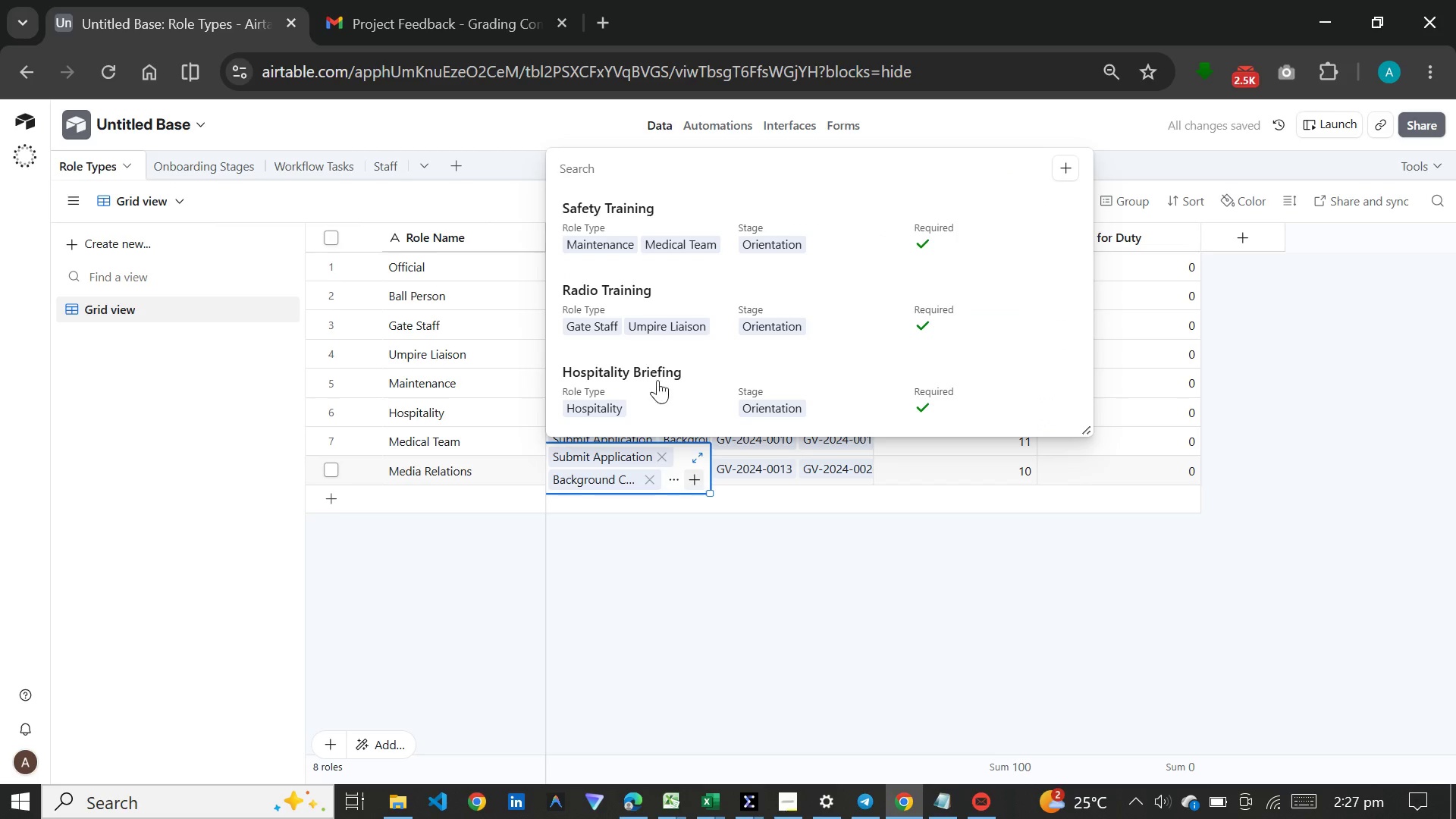 
scroll: coordinate [700, 280], scroll_direction: none, amount: 0.0
 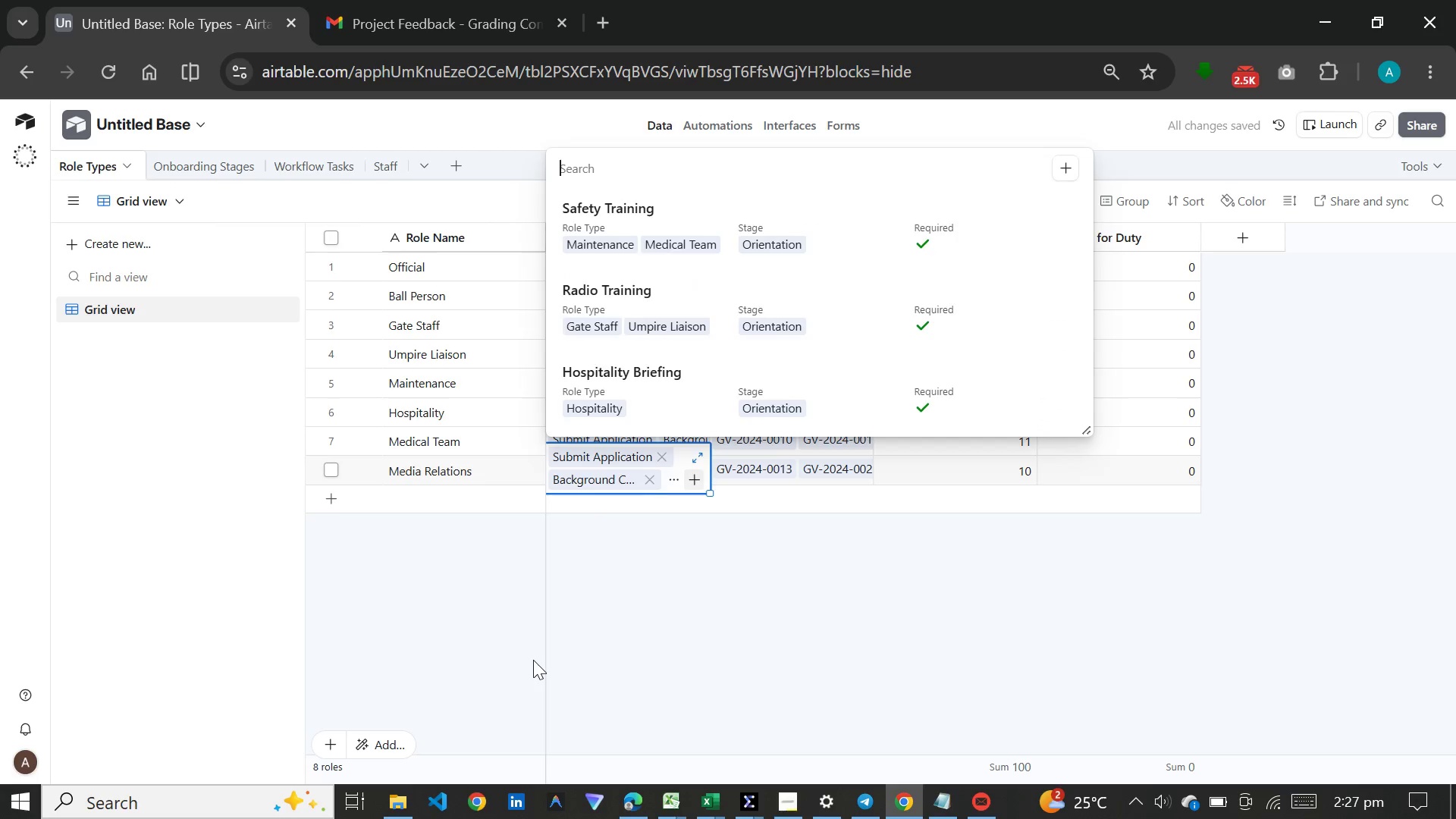 
left_click([533, 660])
 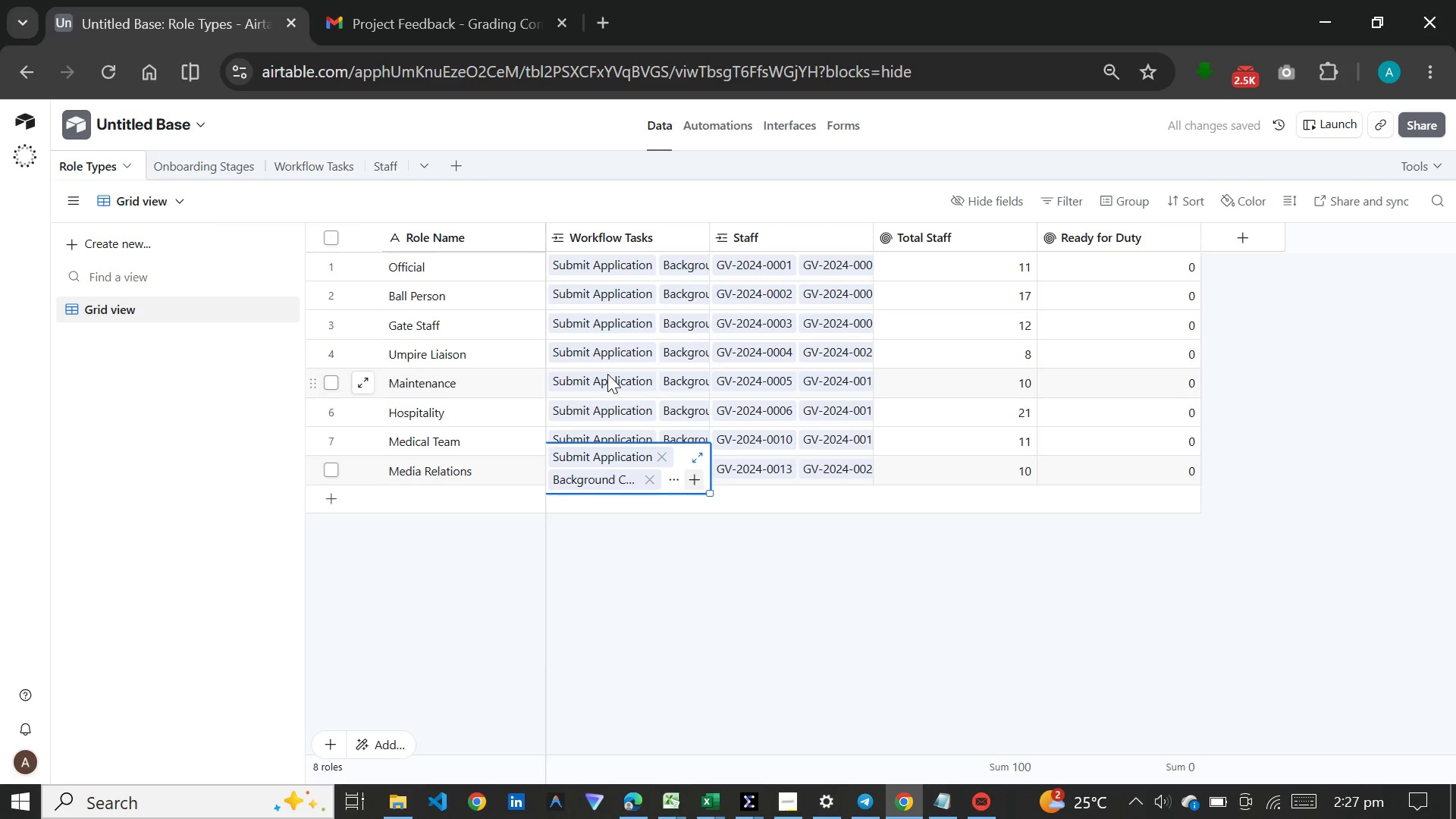 
left_click([608, 374])
 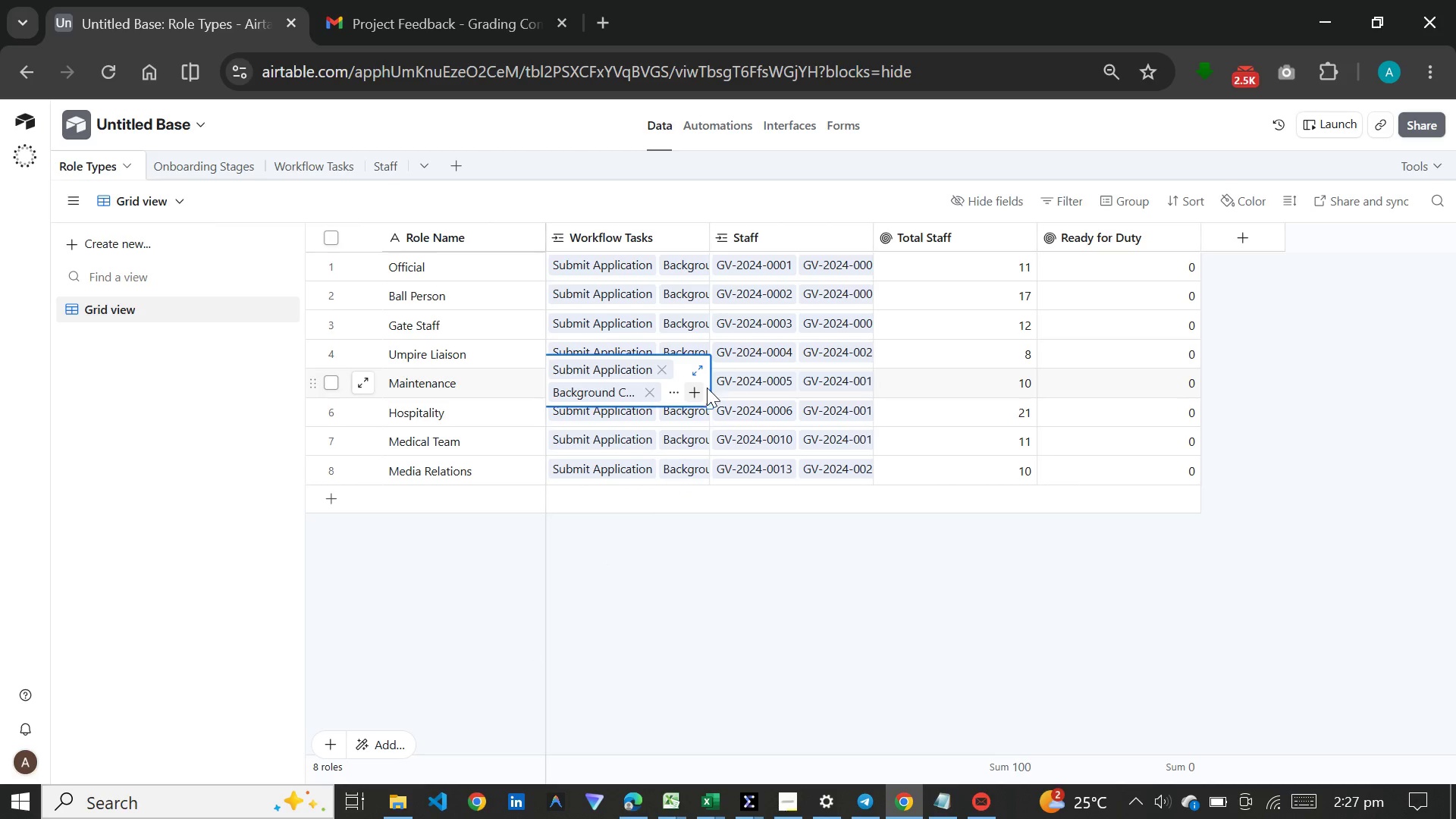 
left_click([692, 391])
 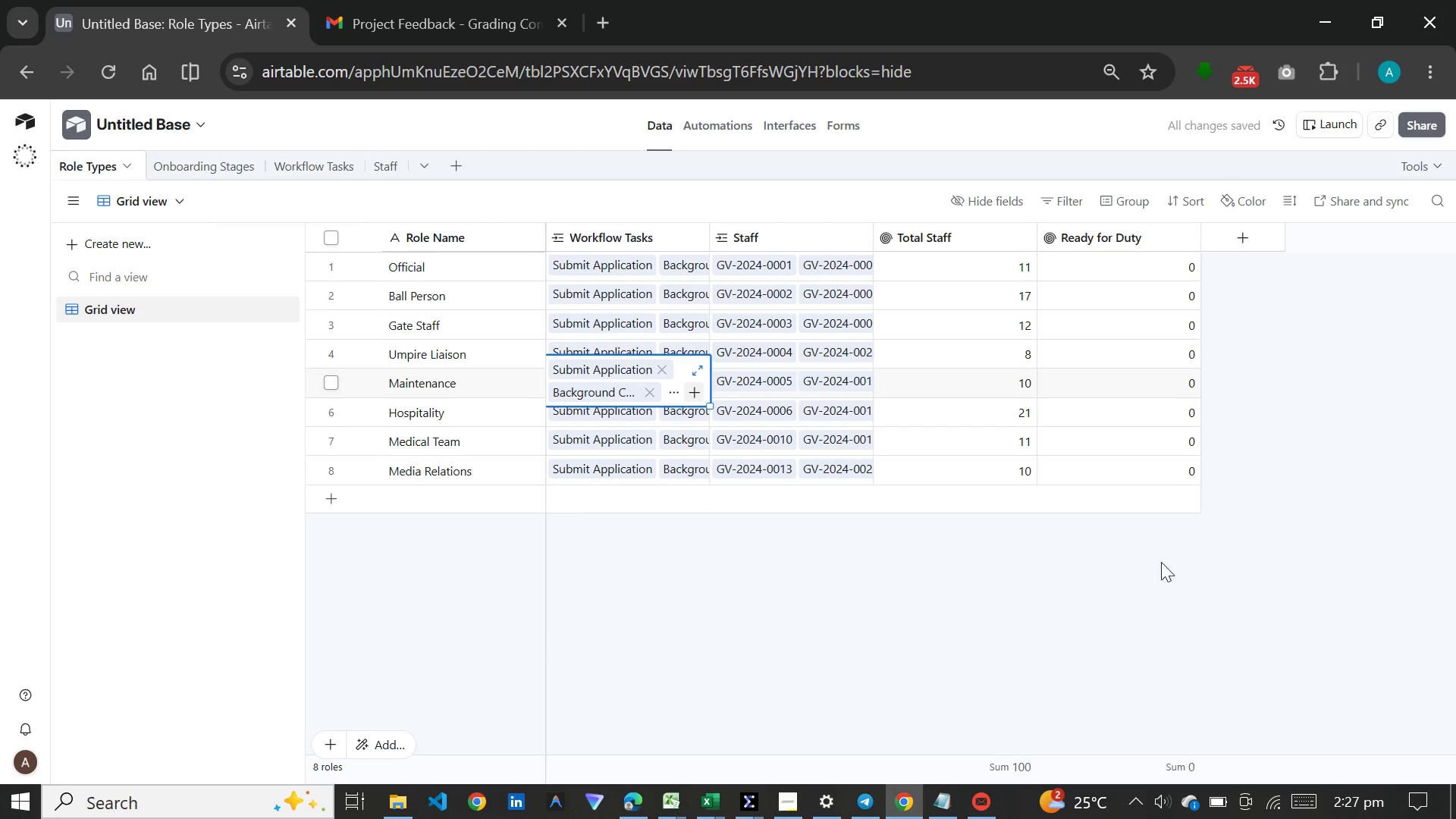 
left_click([836, 271])
 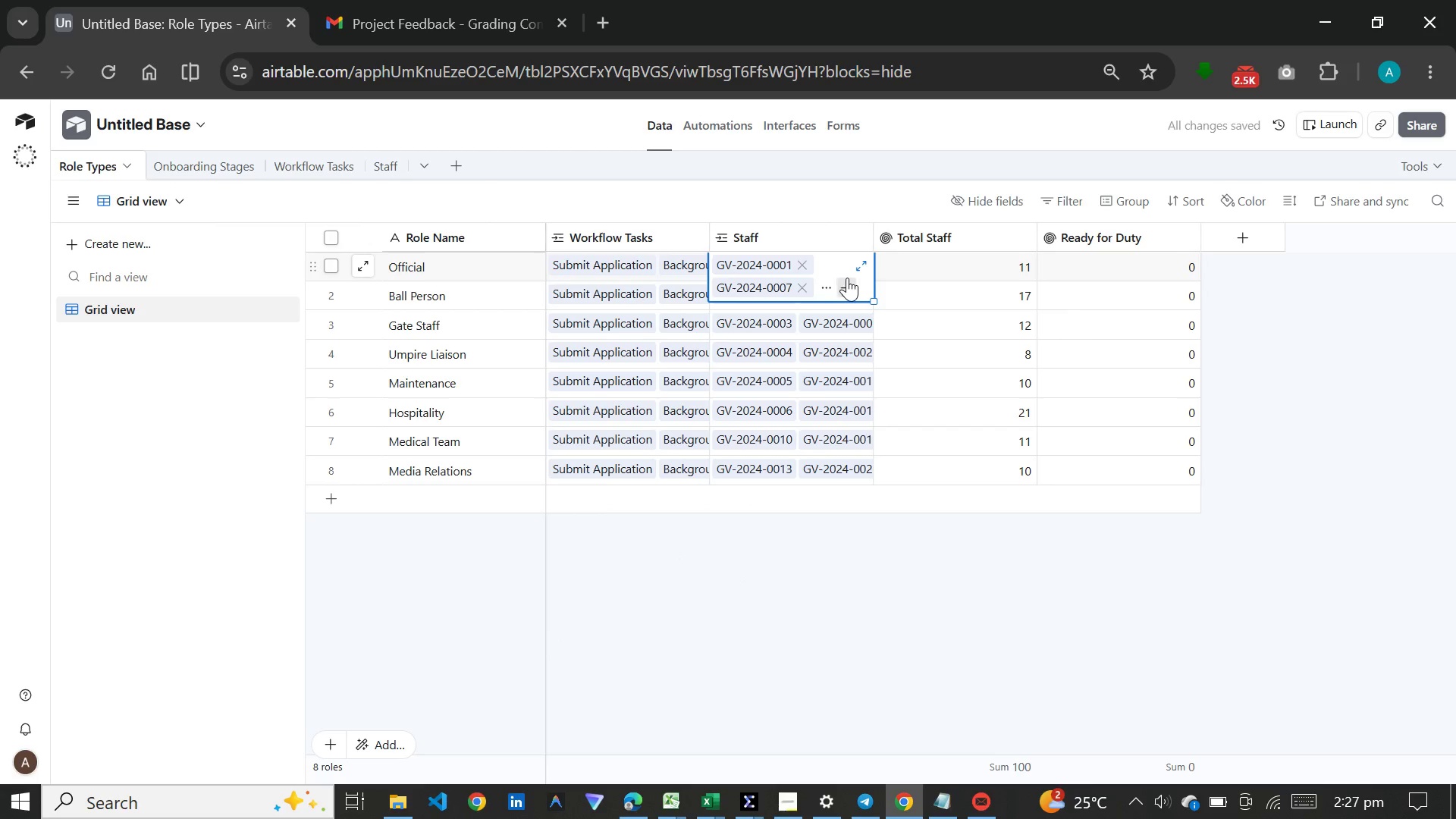 
left_click([847, 278])
 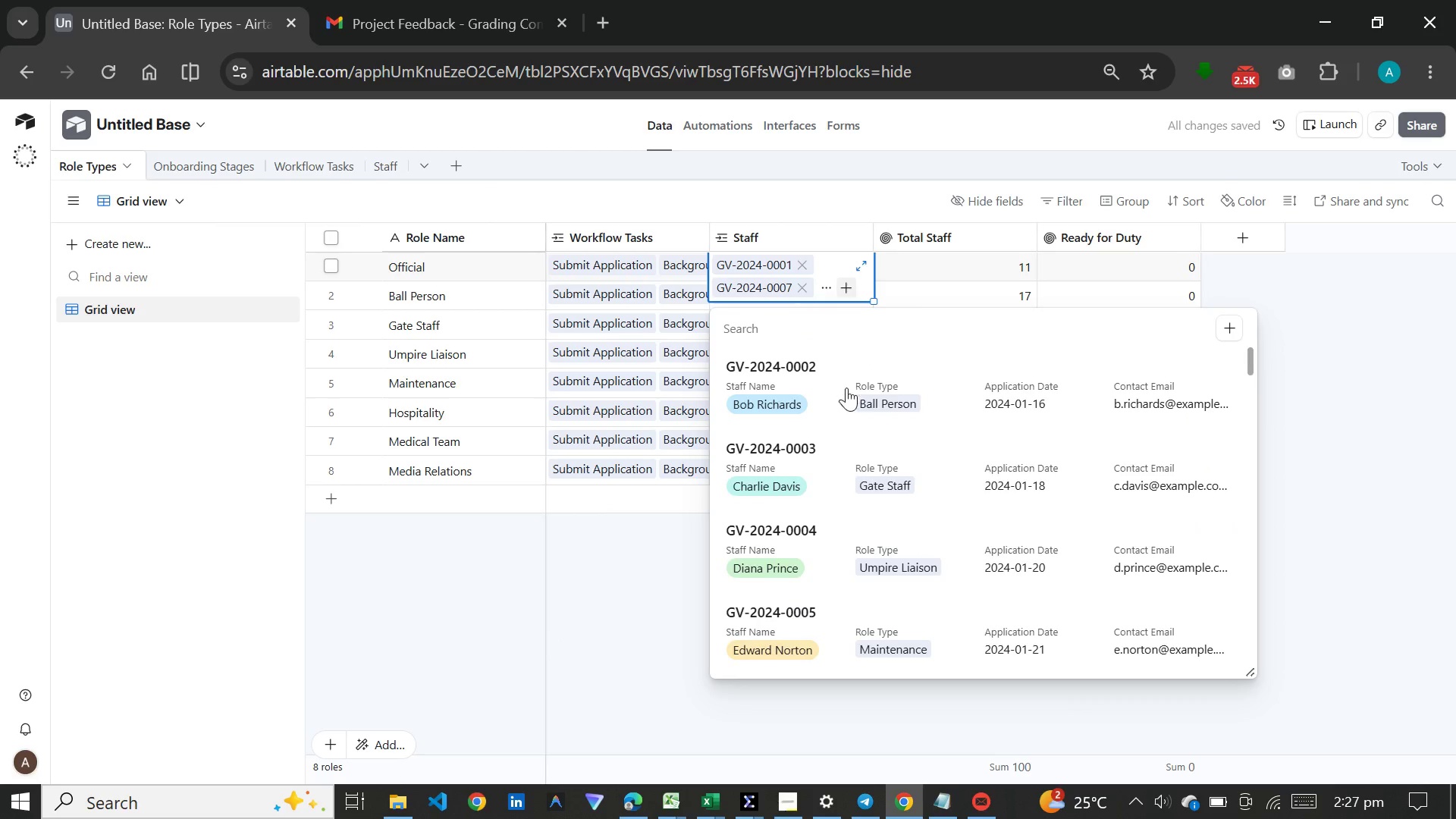 
scroll: coordinate [846, 388], scroll_direction: down, amount: 7.0
 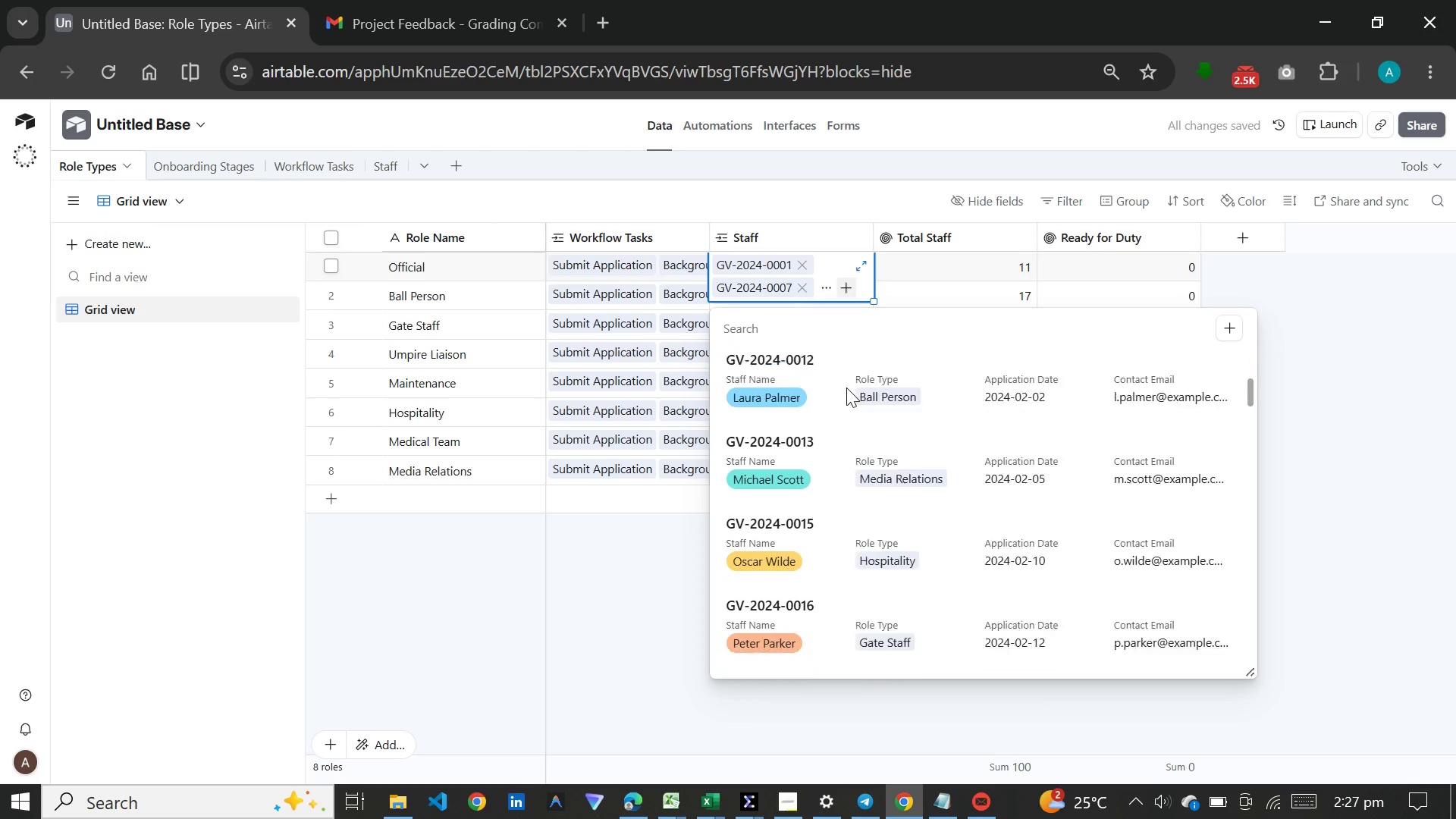 
left_click([606, 567])
 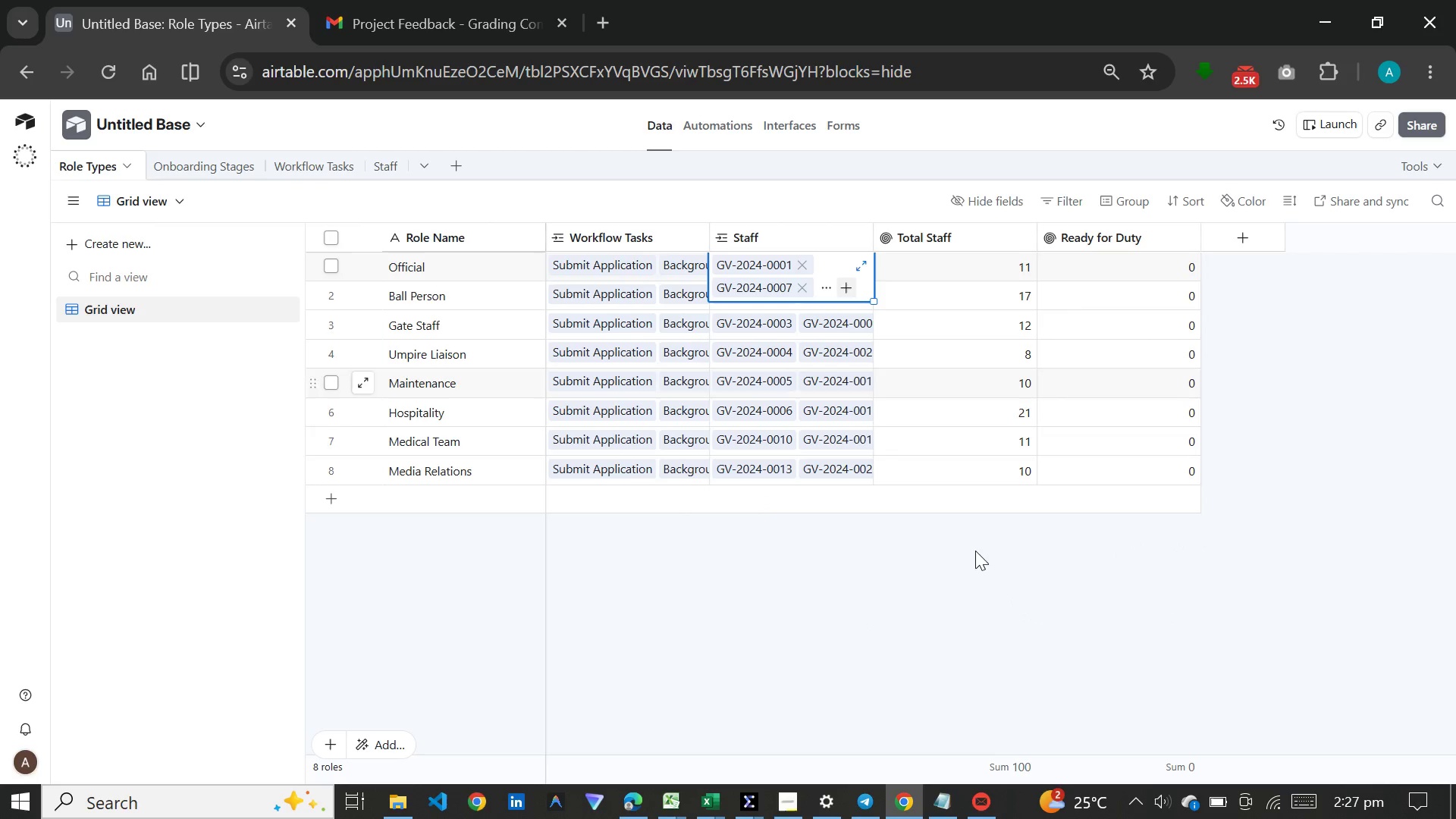 
left_click([902, 597])
 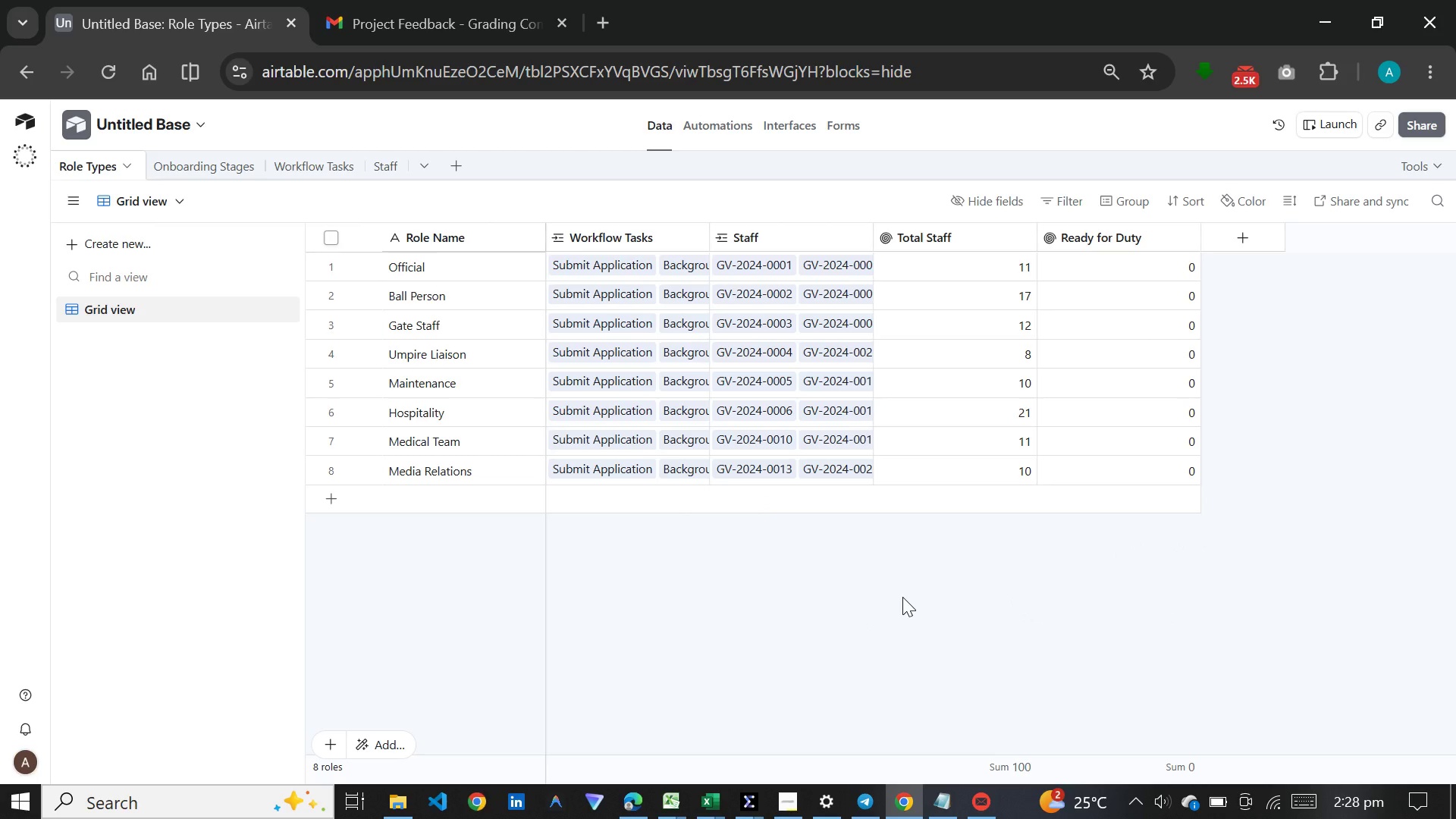 
wait(12.42)
 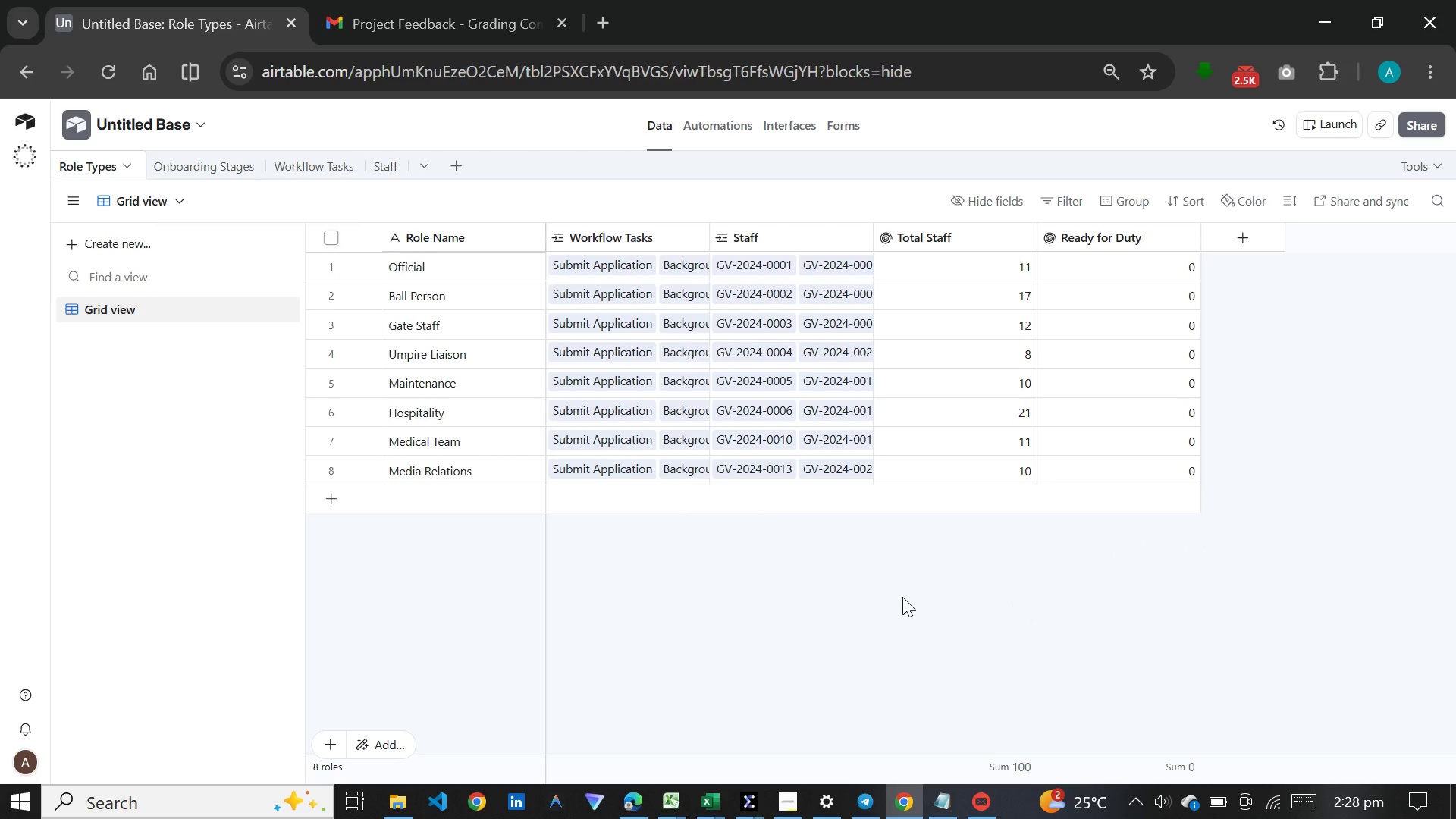 
left_click([379, 167])
 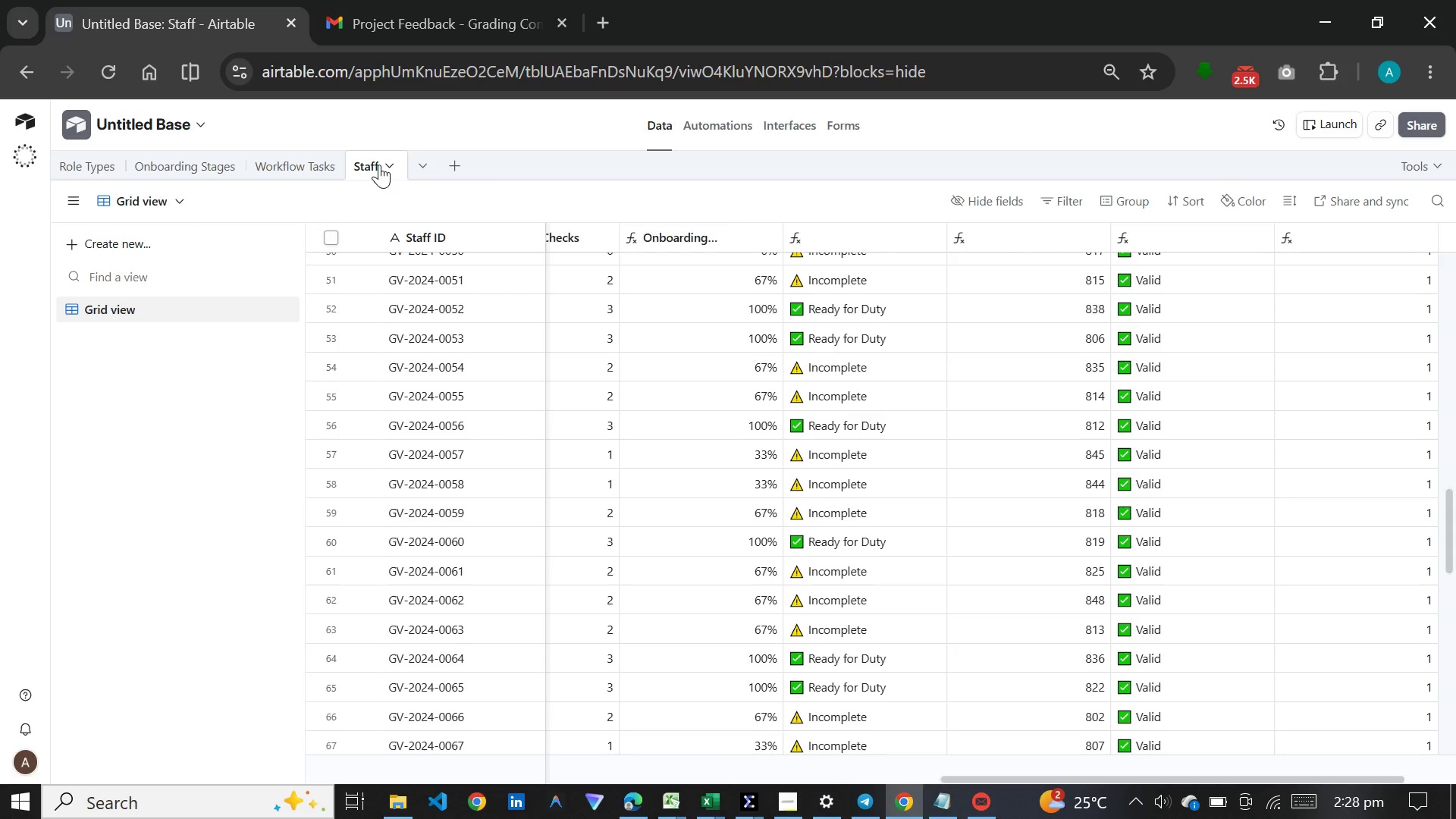 
wait(9.02)
 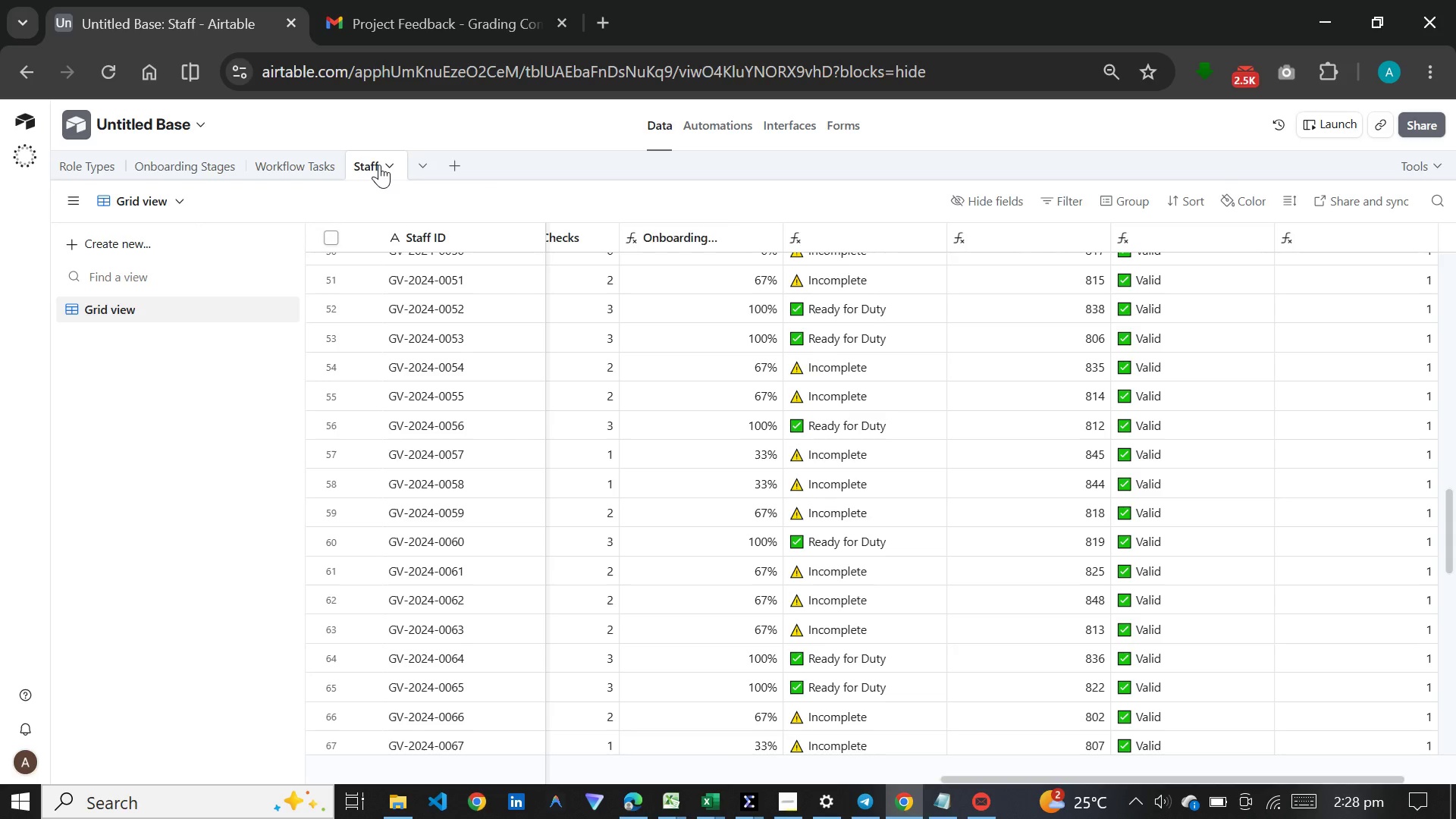 
left_click([861, 305])
 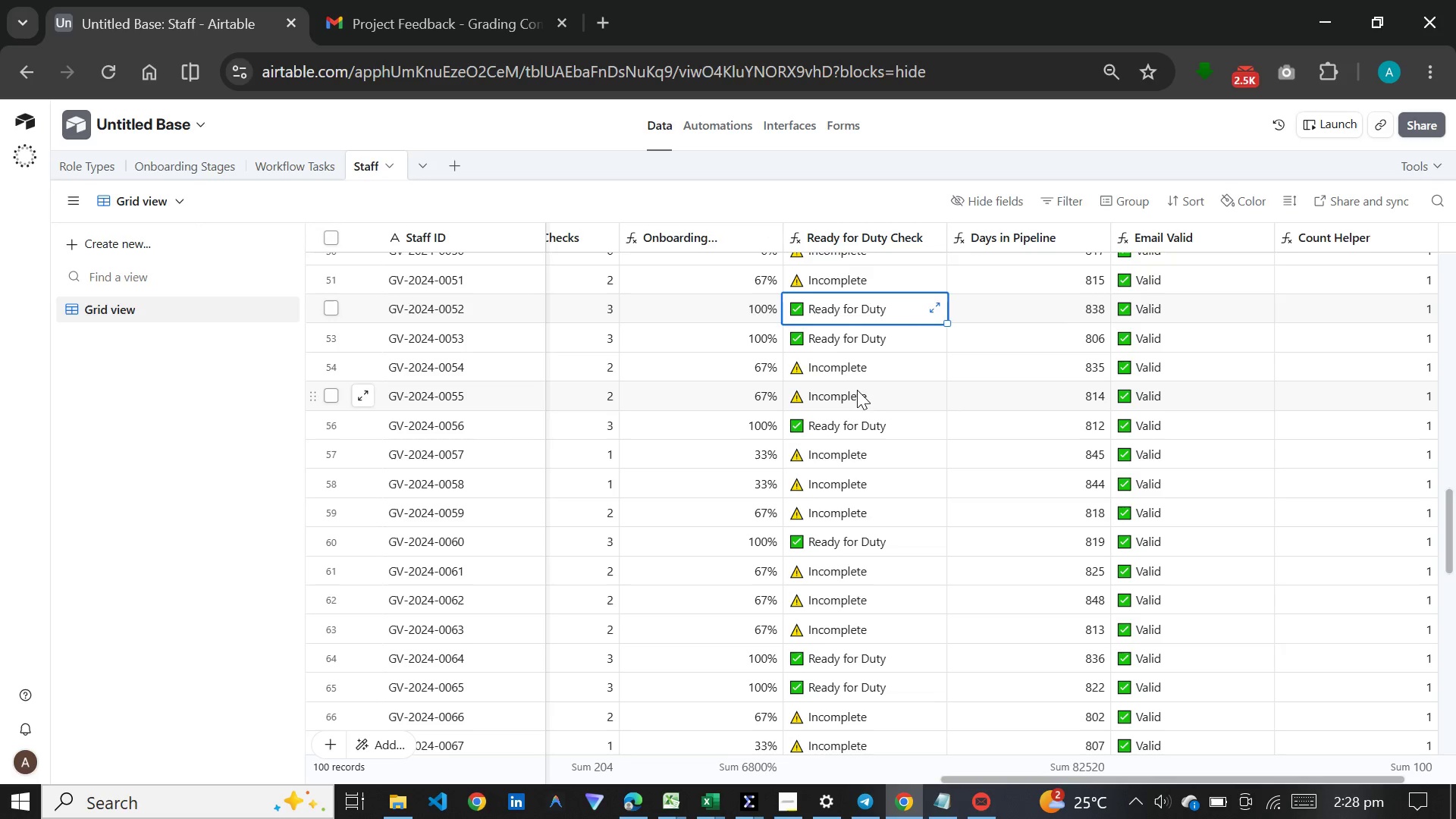 
scroll: coordinate [857, 390], scroll_direction: down, amount: 16.0
 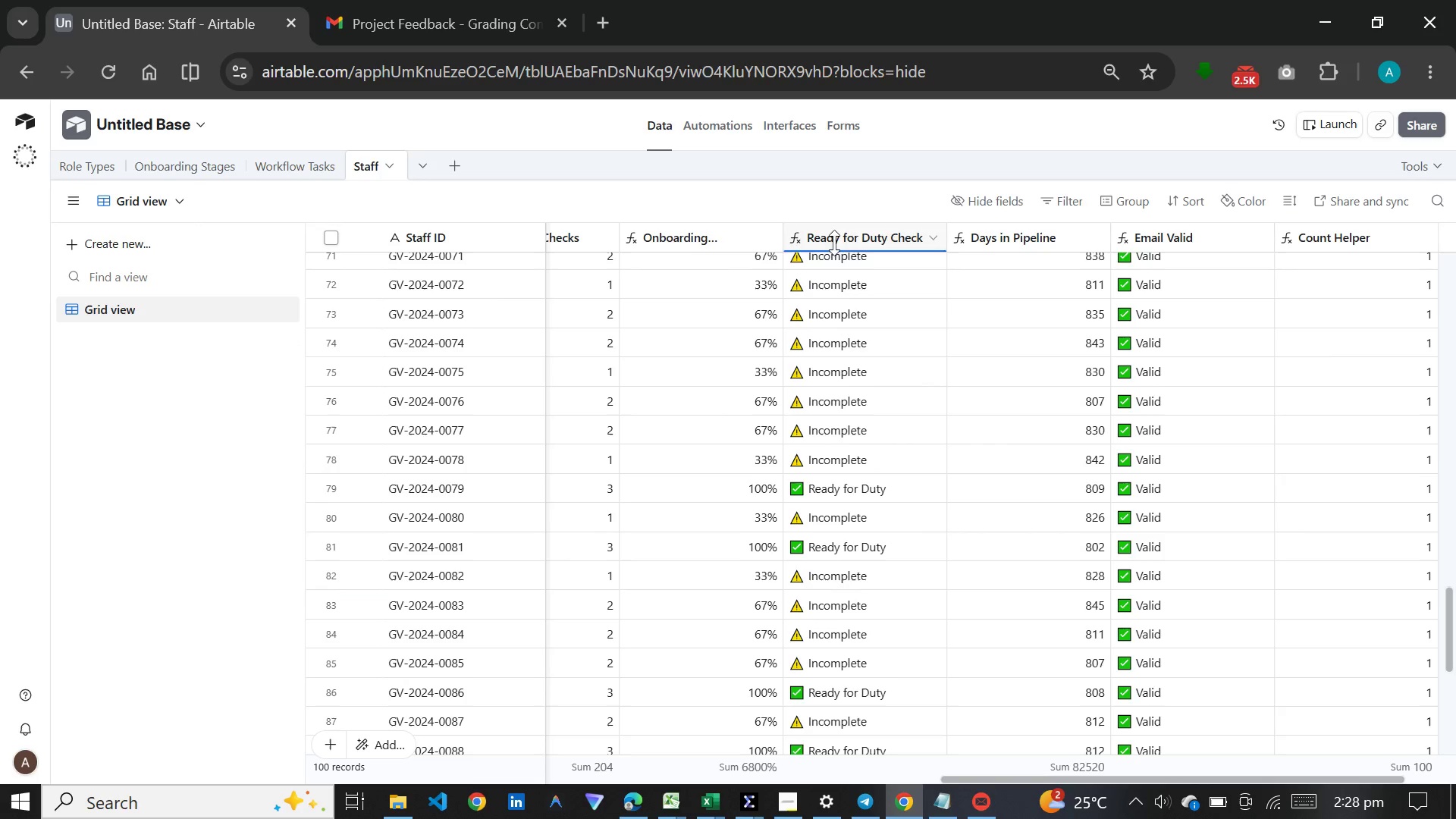 
double_click([835, 243])
 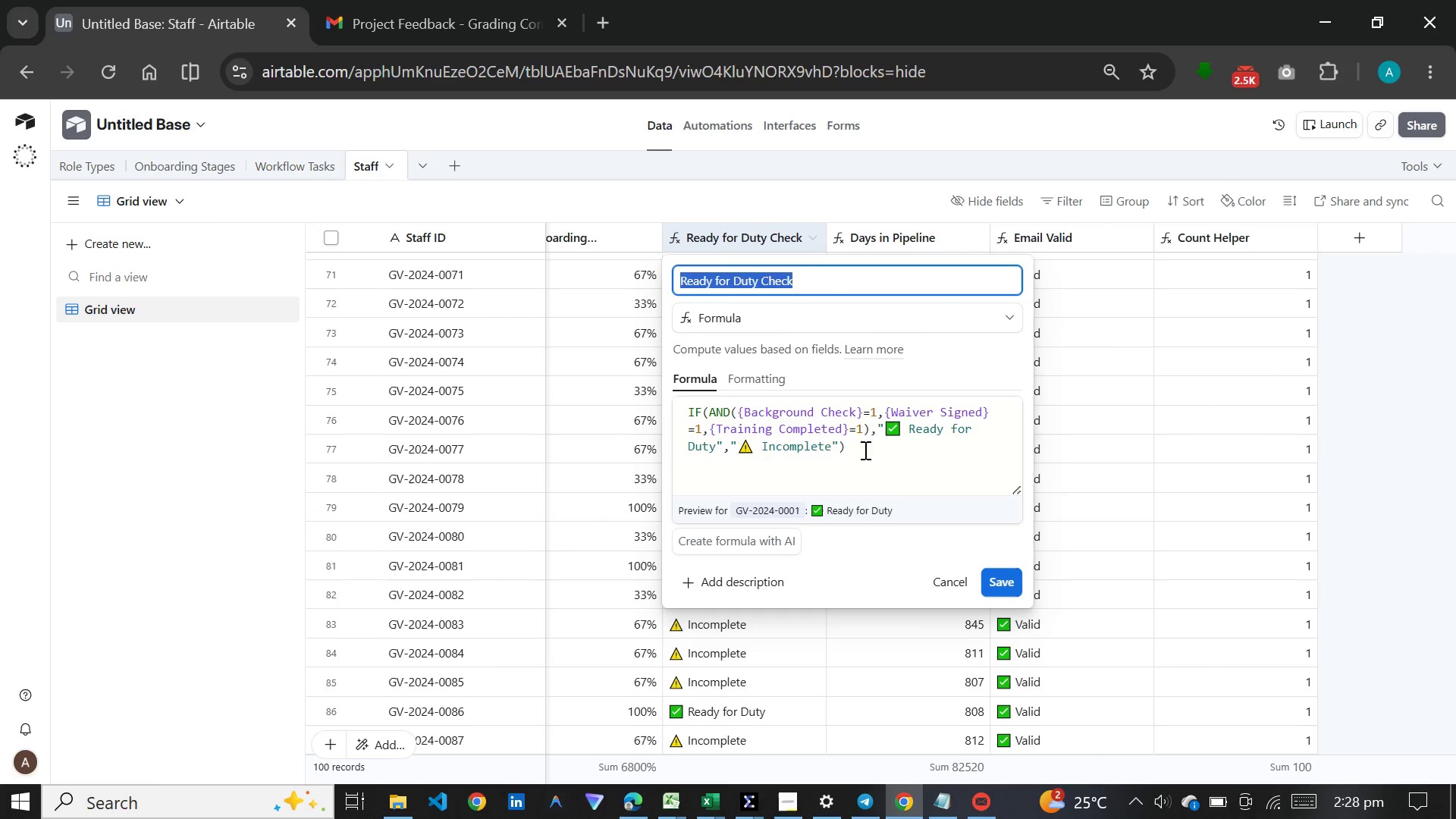 
left_click([765, 229])
 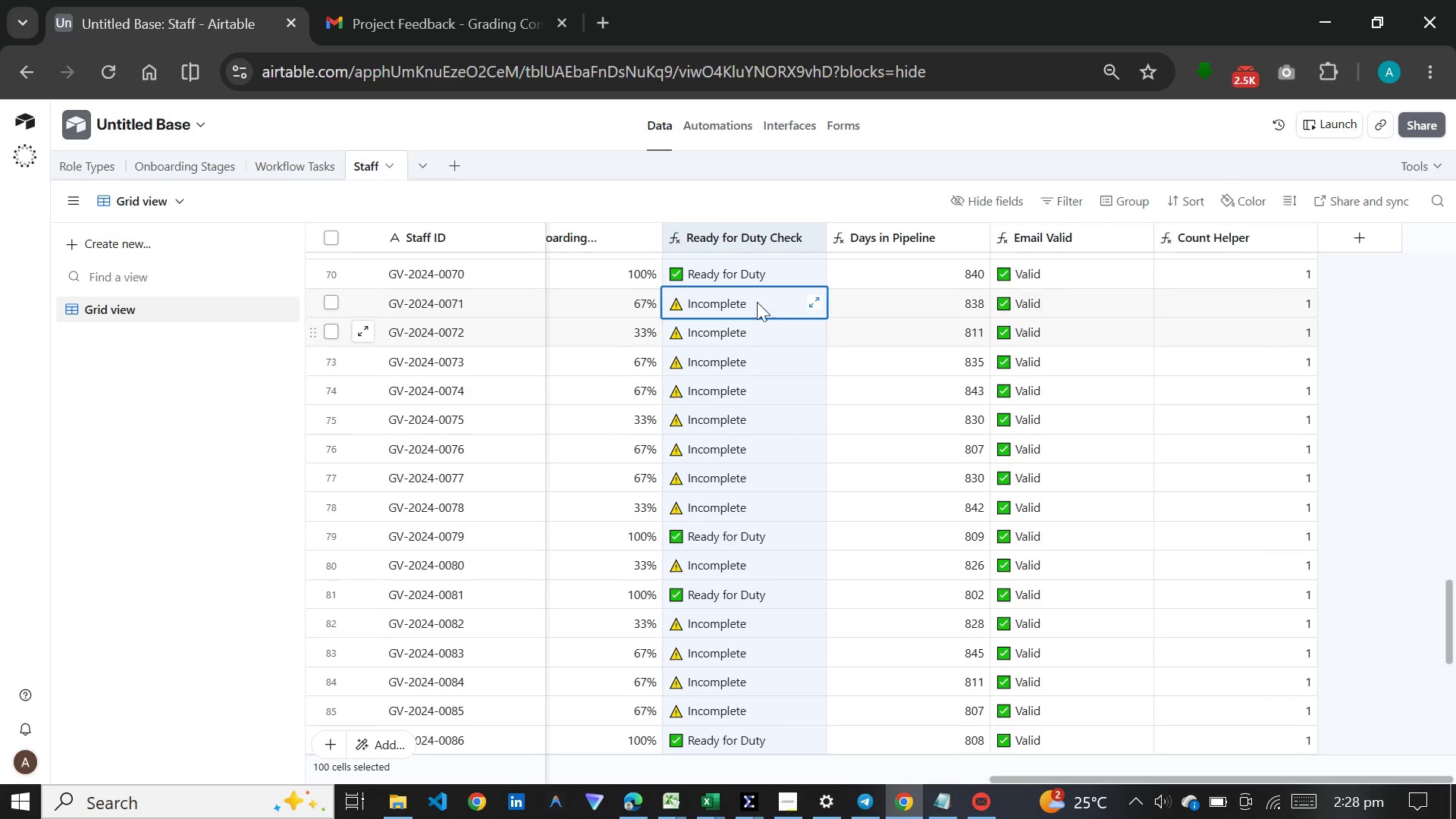 
left_click([766, 281])
 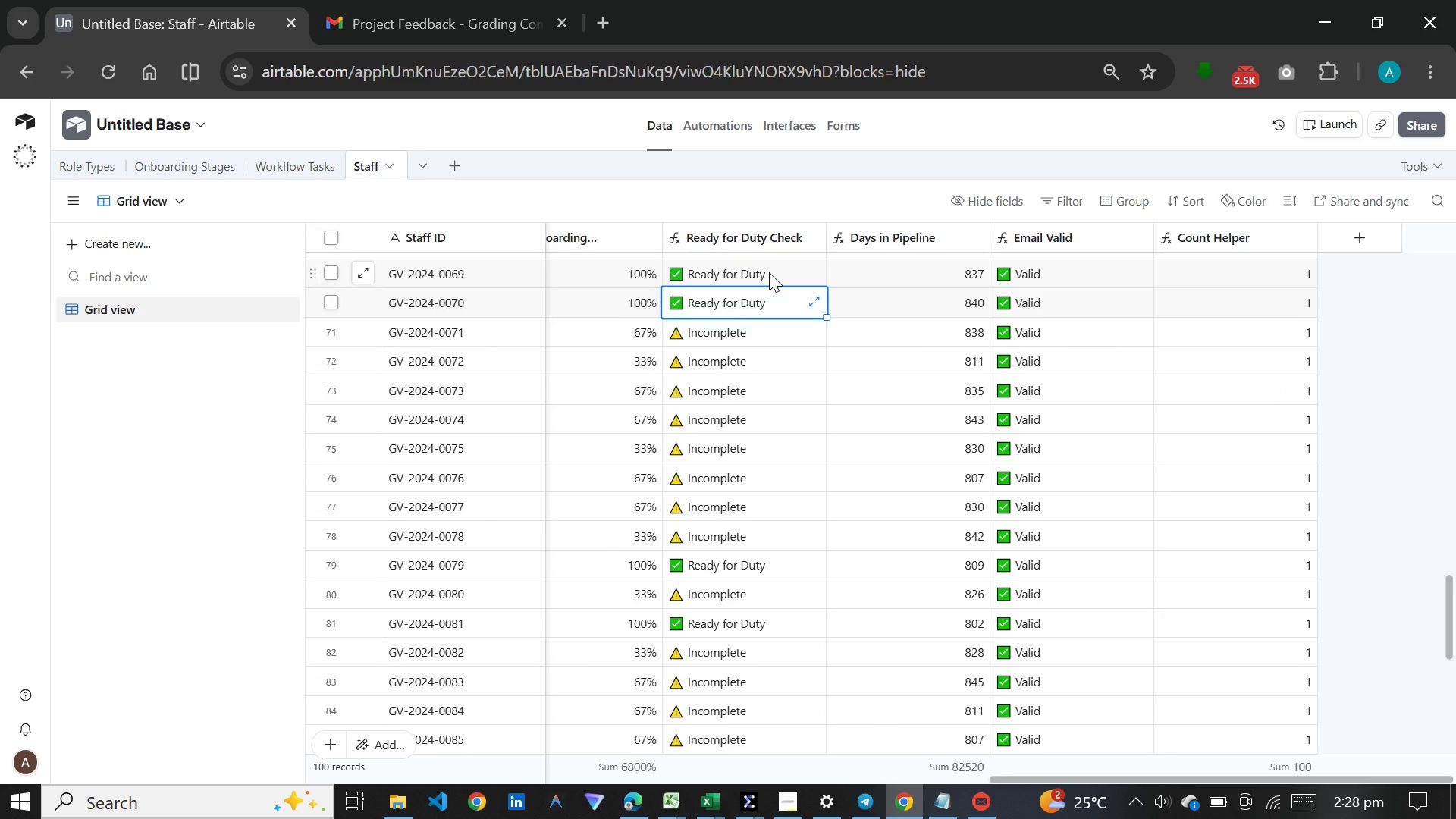 
left_click([769, 272])
 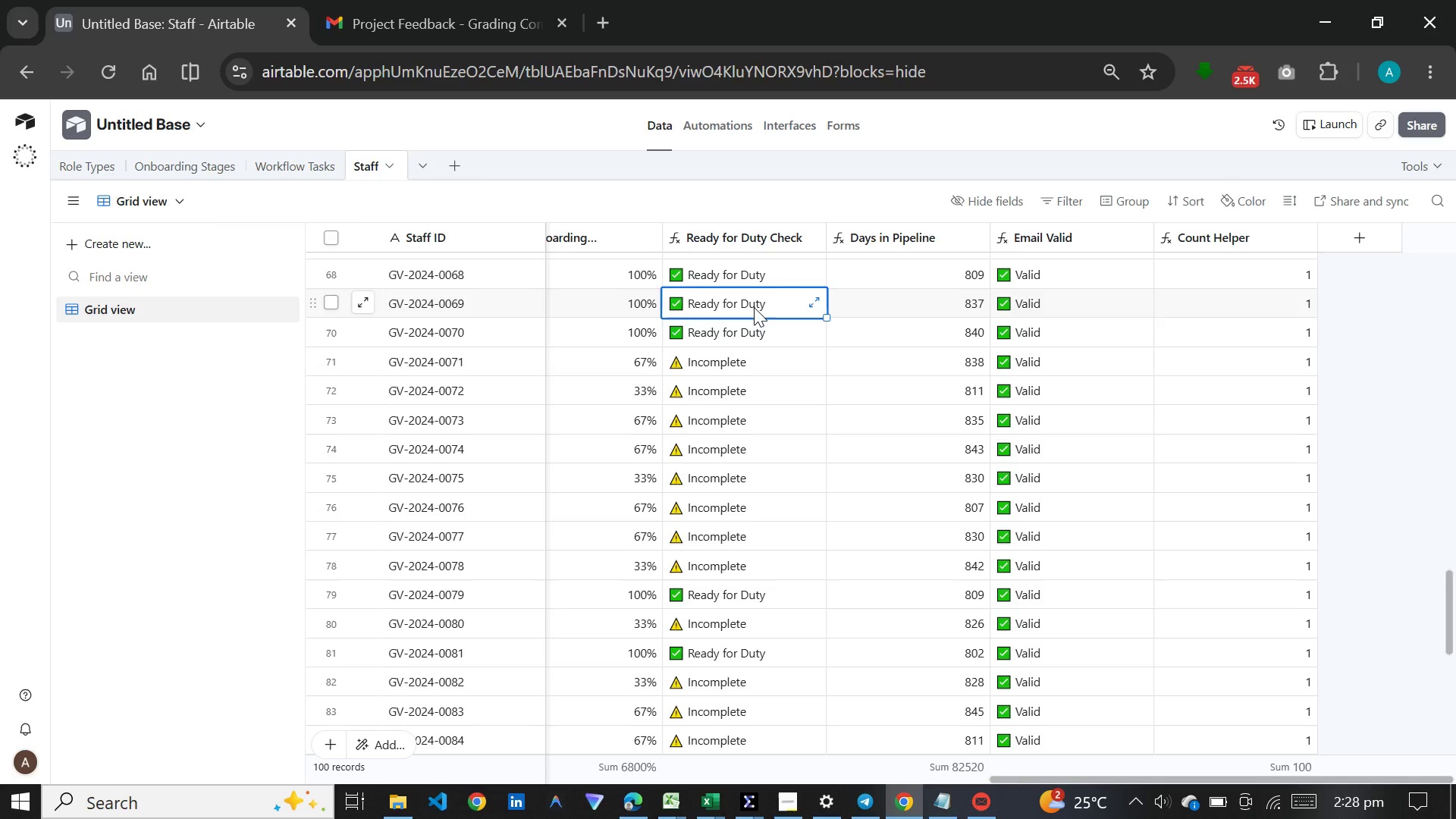 
key(Control+C)
 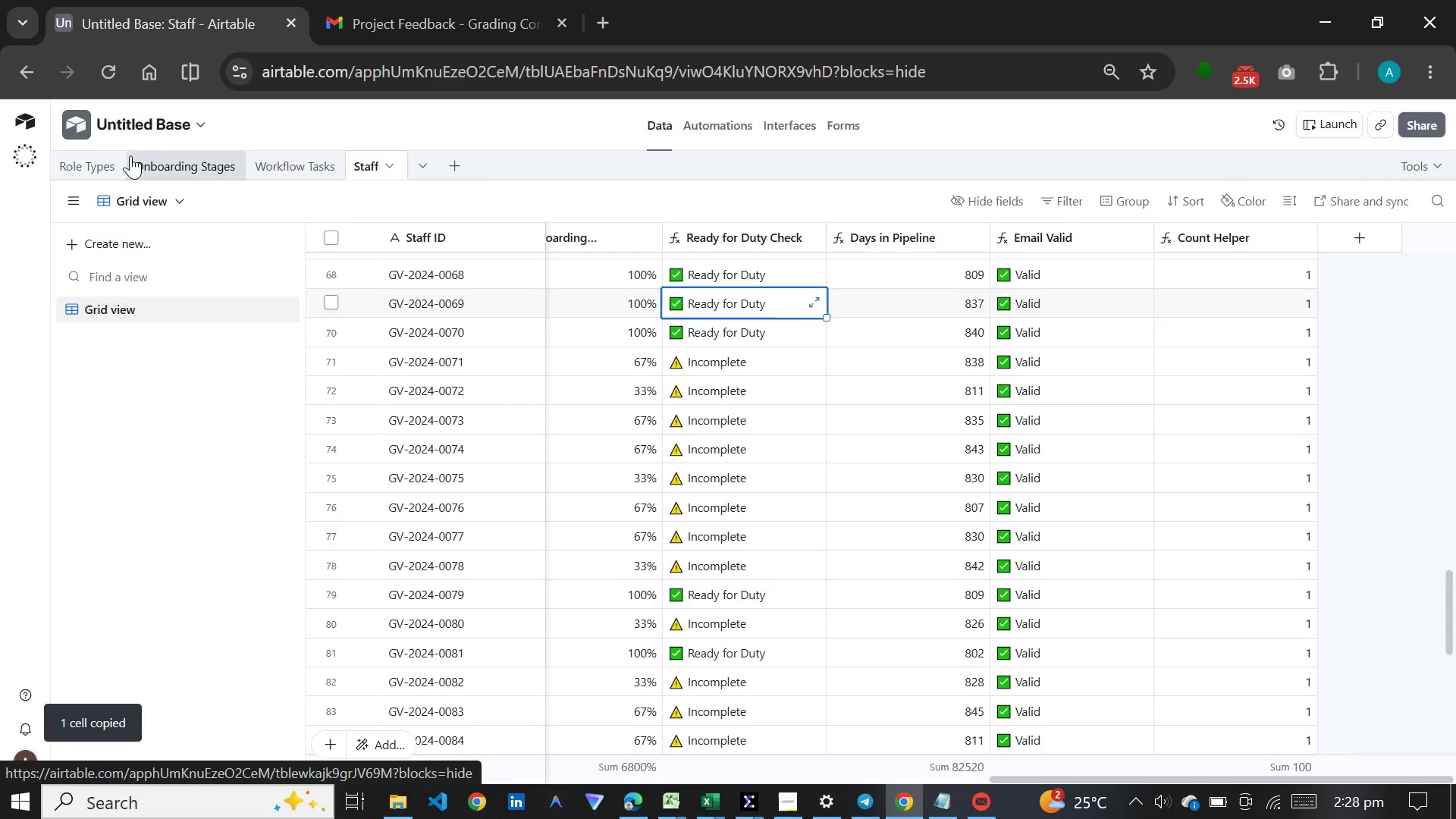 
left_click([108, 156])
 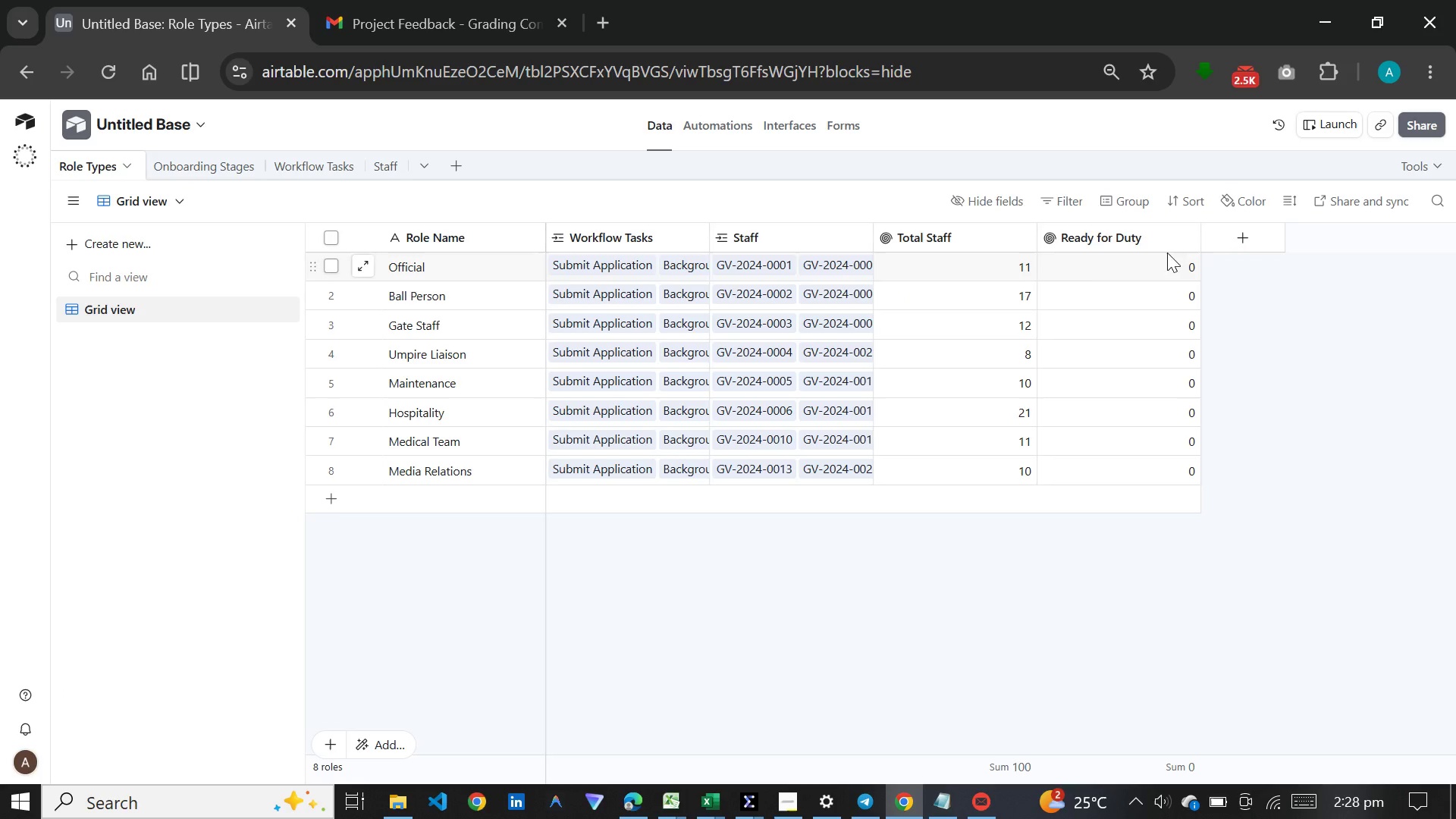 
double_click([1147, 236])
 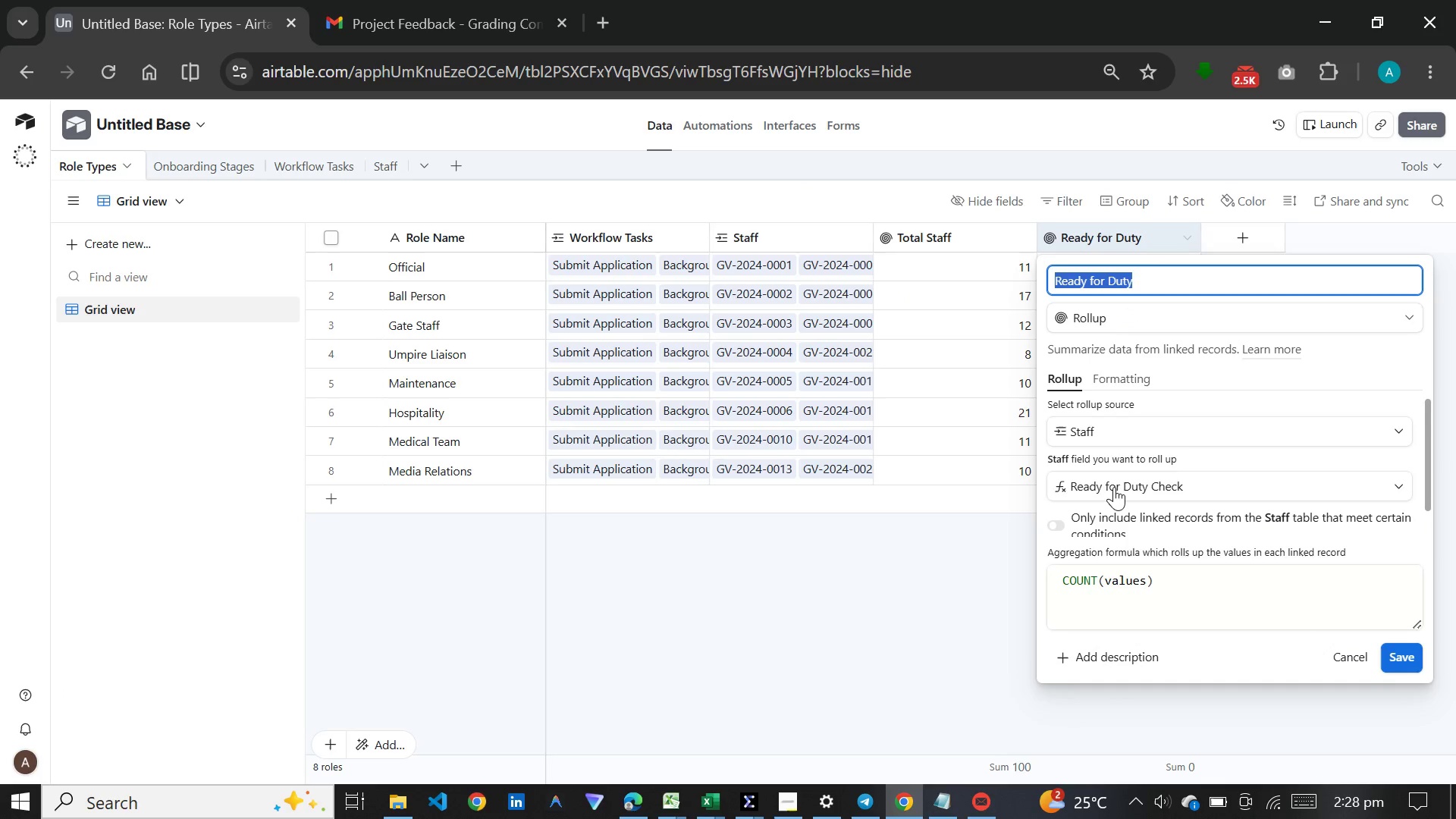 
left_click([1118, 480])
 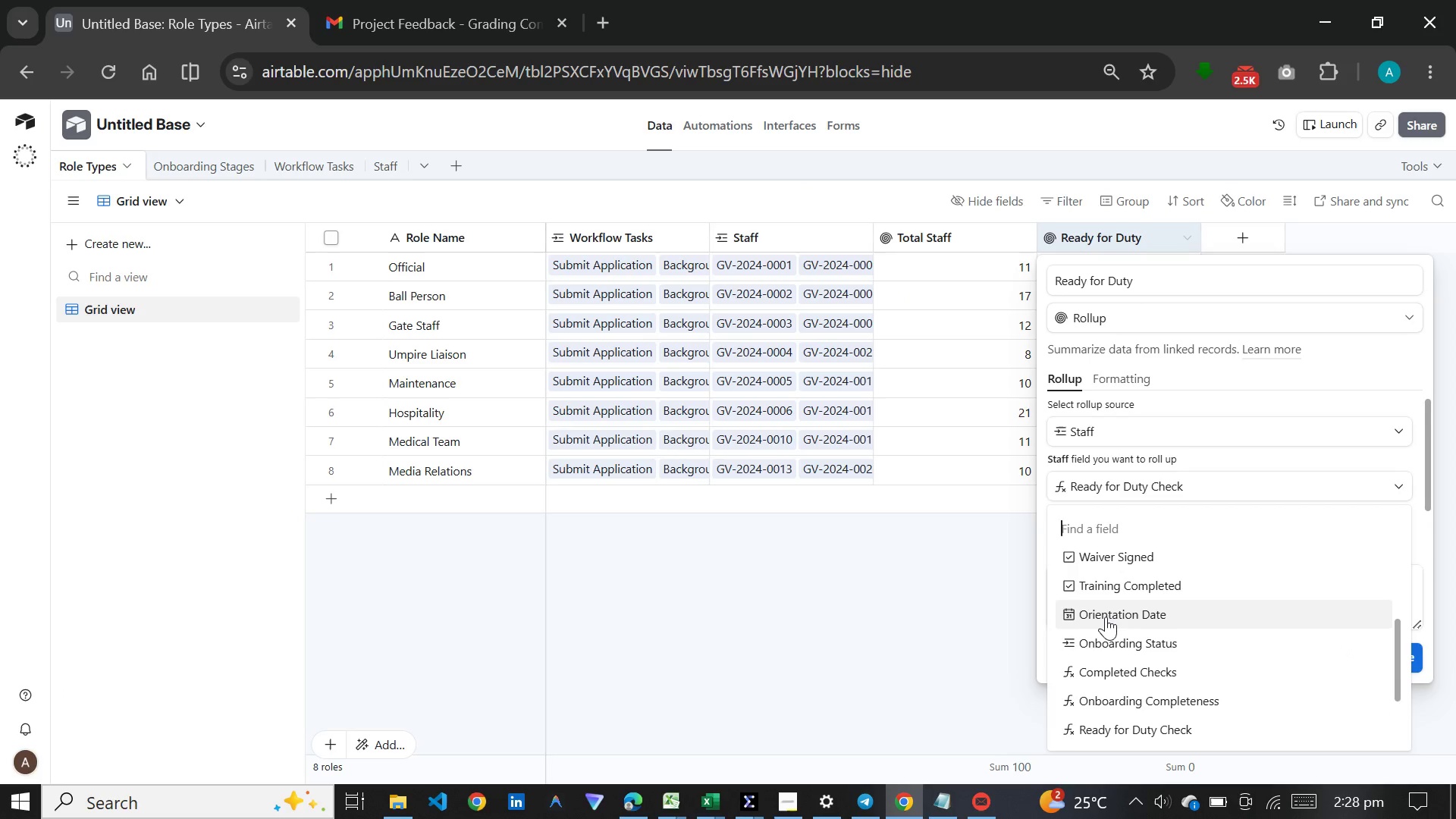 
scroll: coordinate [1106, 617], scroll_direction: down, amount: 12.0
 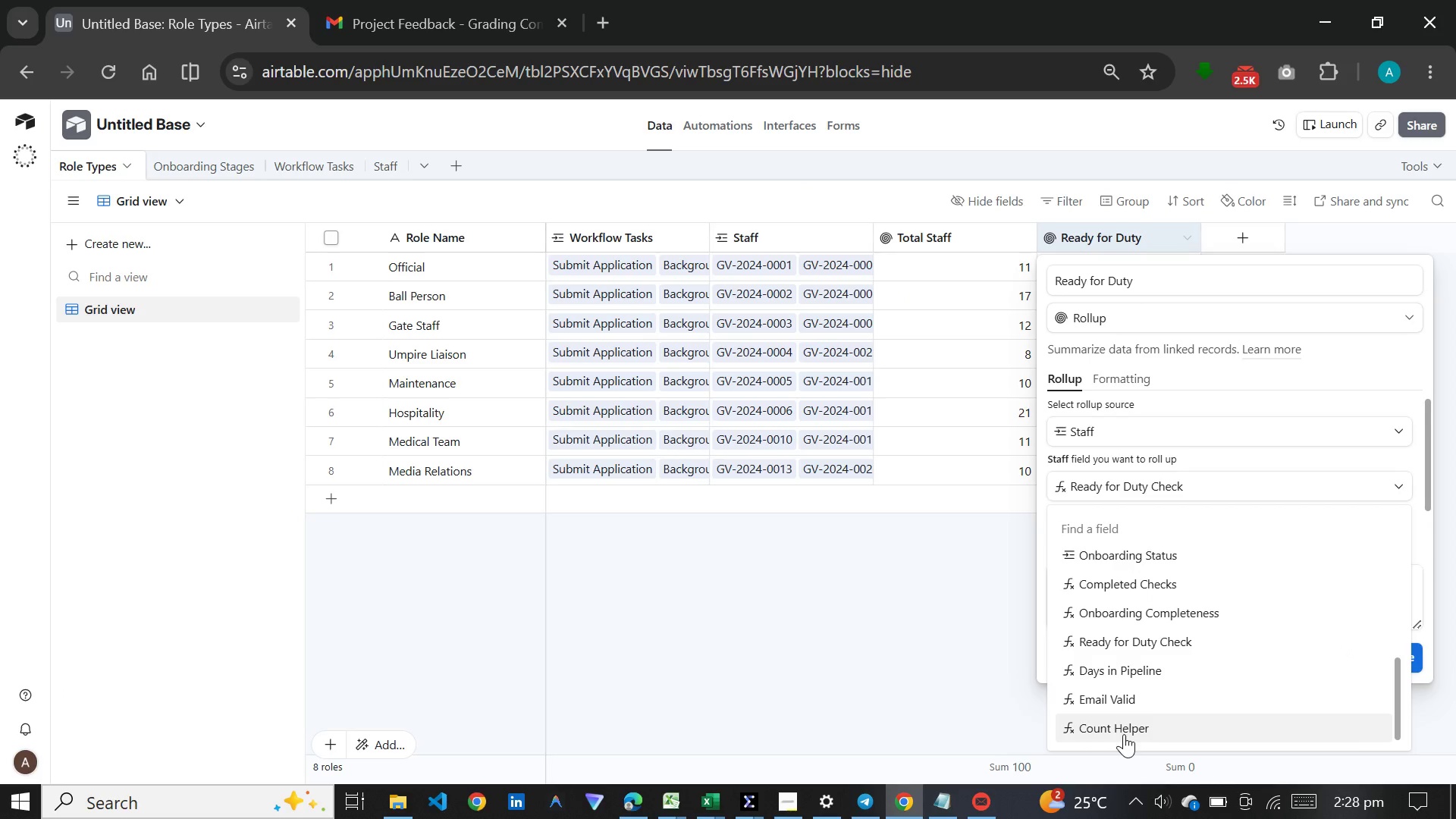 
left_click([1124, 734])
 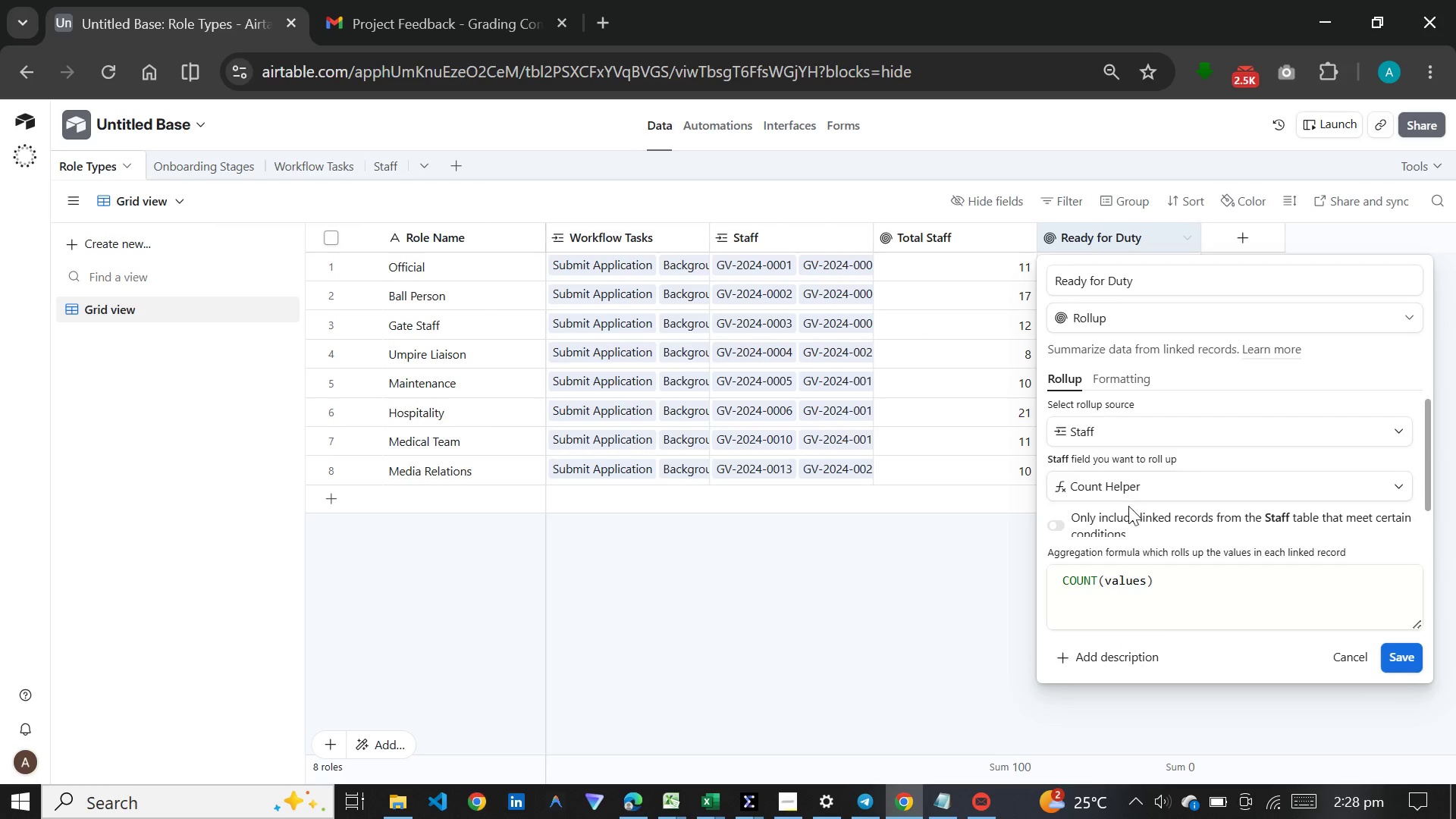 
scroll: coordinate [1128, 510], scroll_direction: down, amount: 5.0
 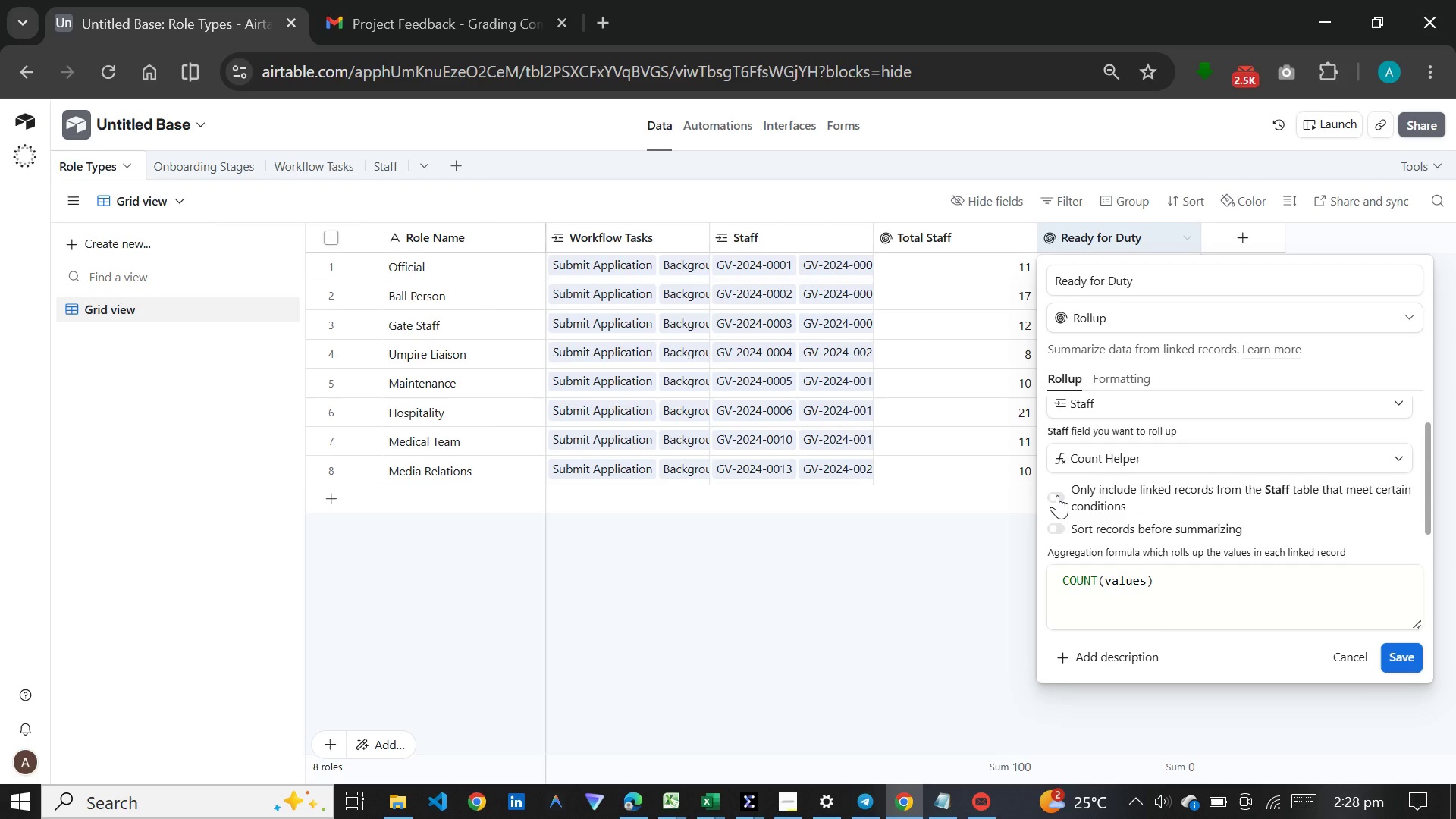 
left_click([1057, 495])
 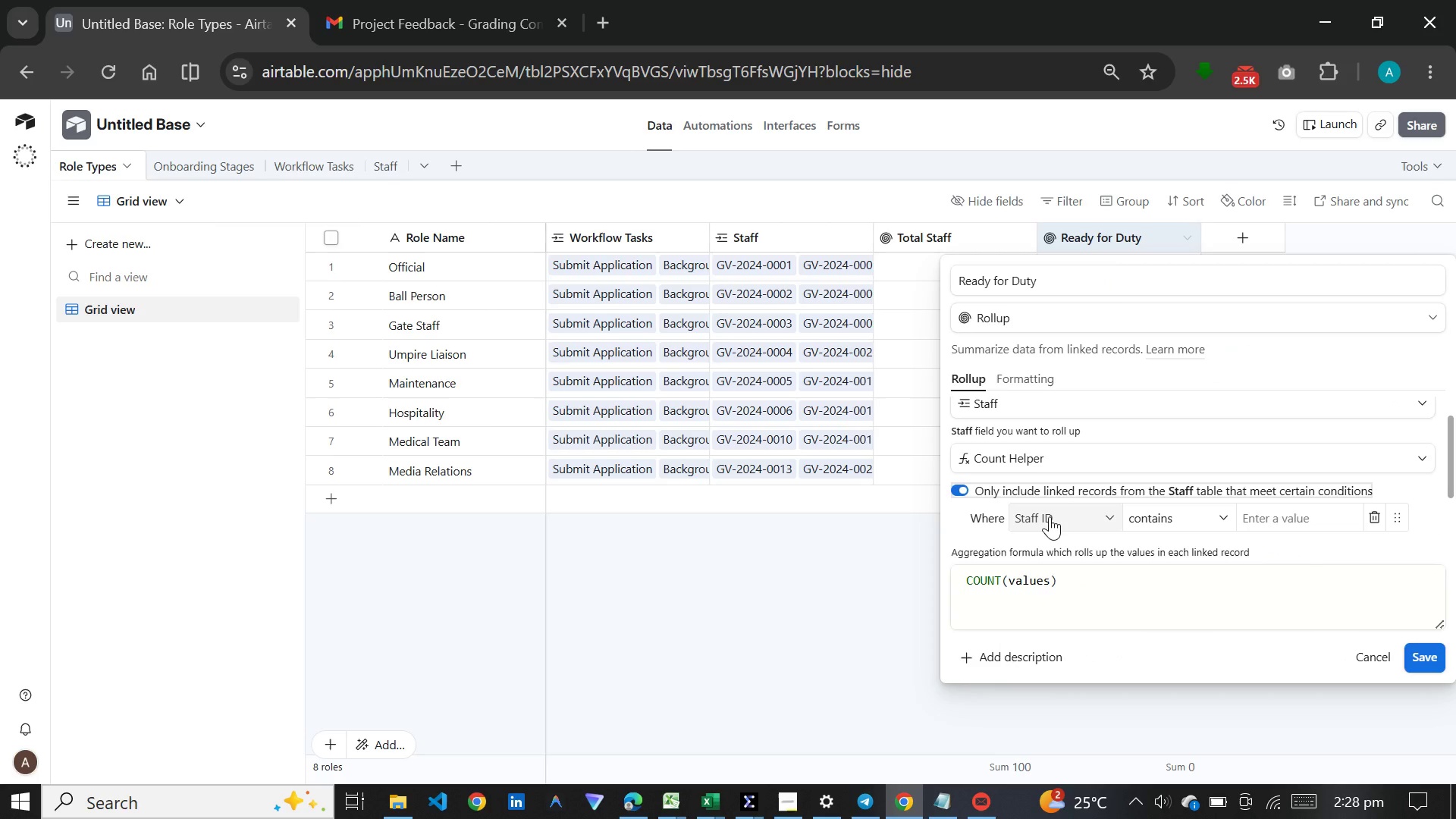 
left_click([1050, 516])
 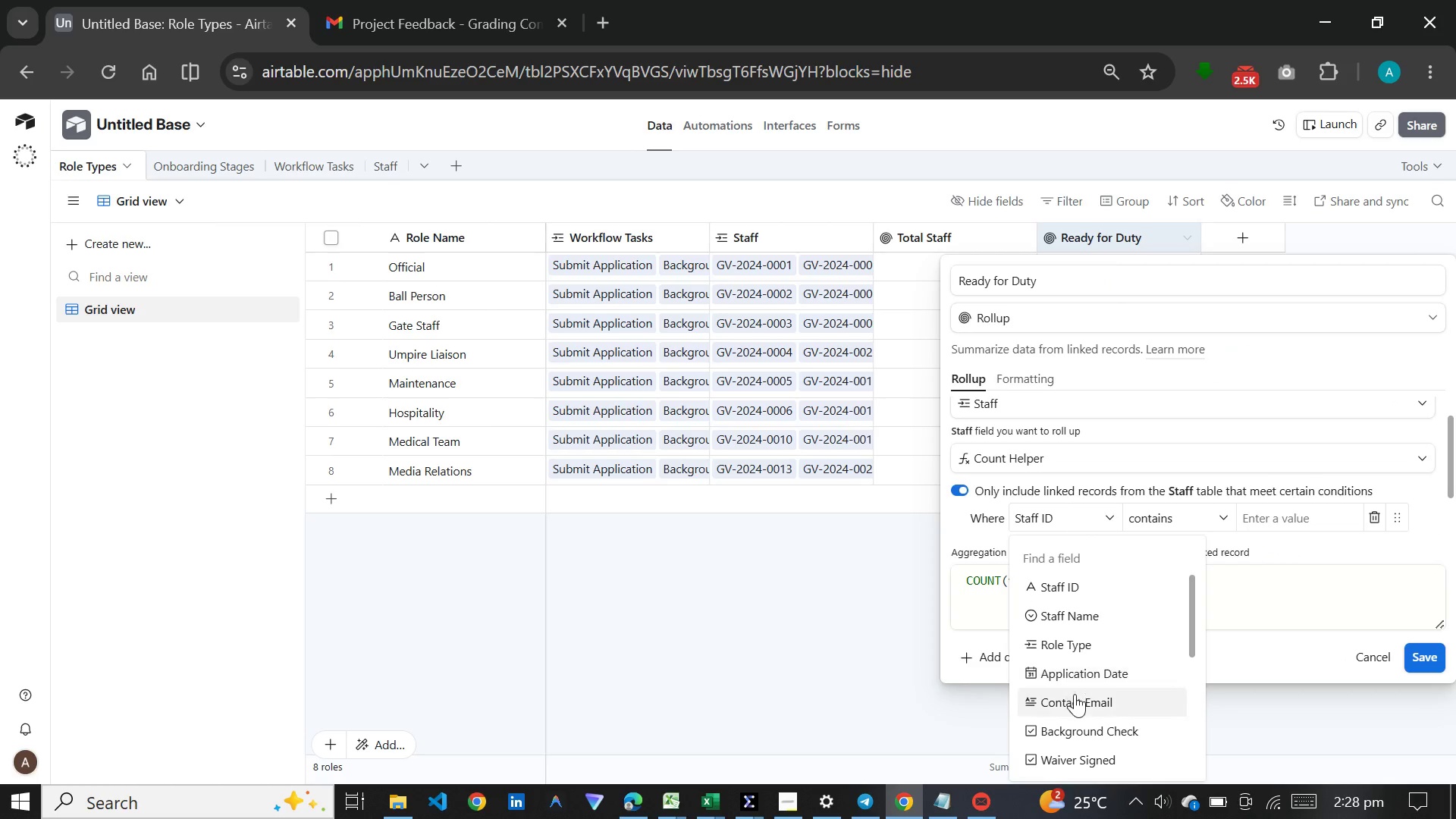 
scroll: coordinate [1104, 617], scroll_direction: down, amount: 7.0
 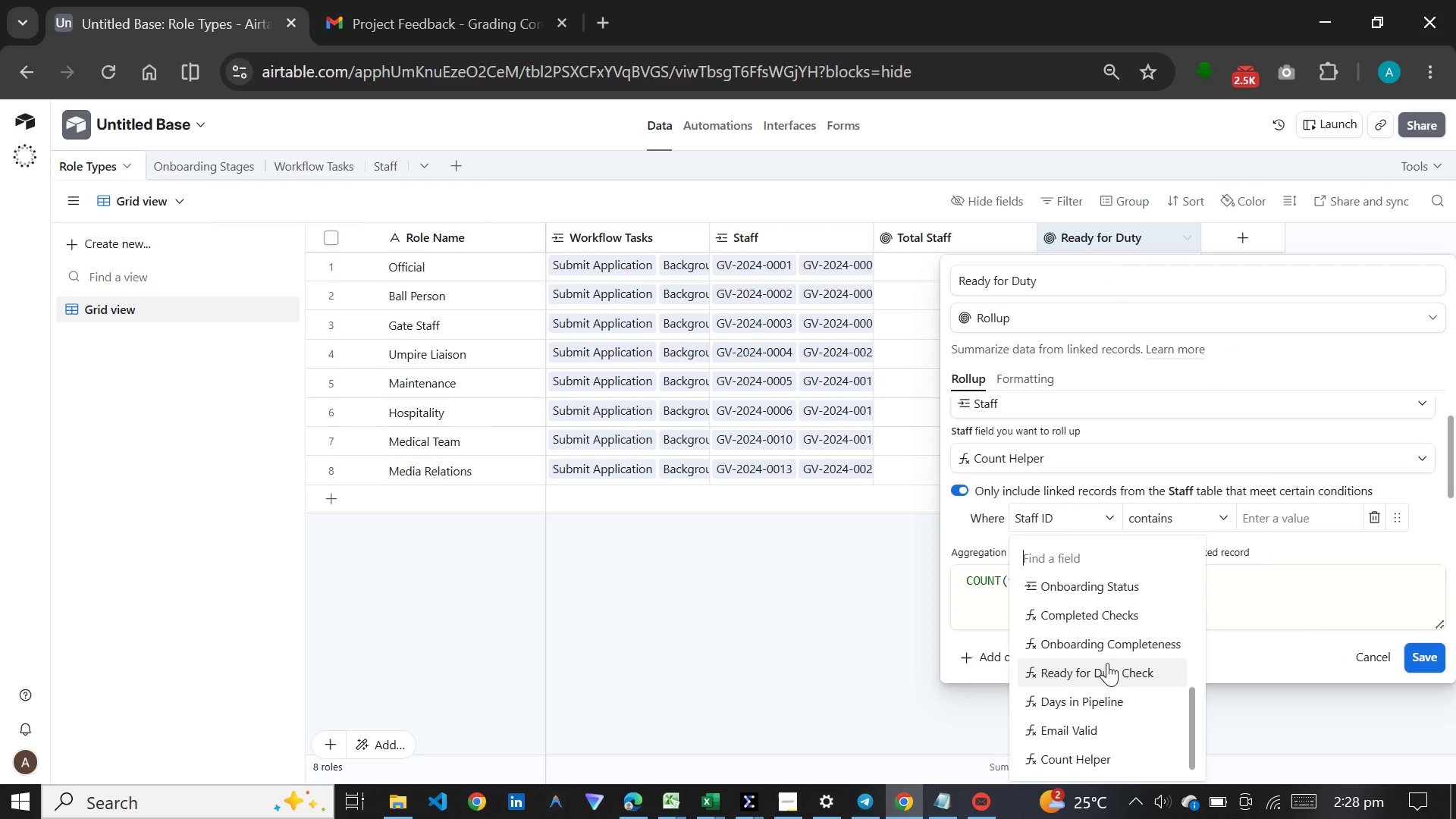 
left_click([1107, 663])
 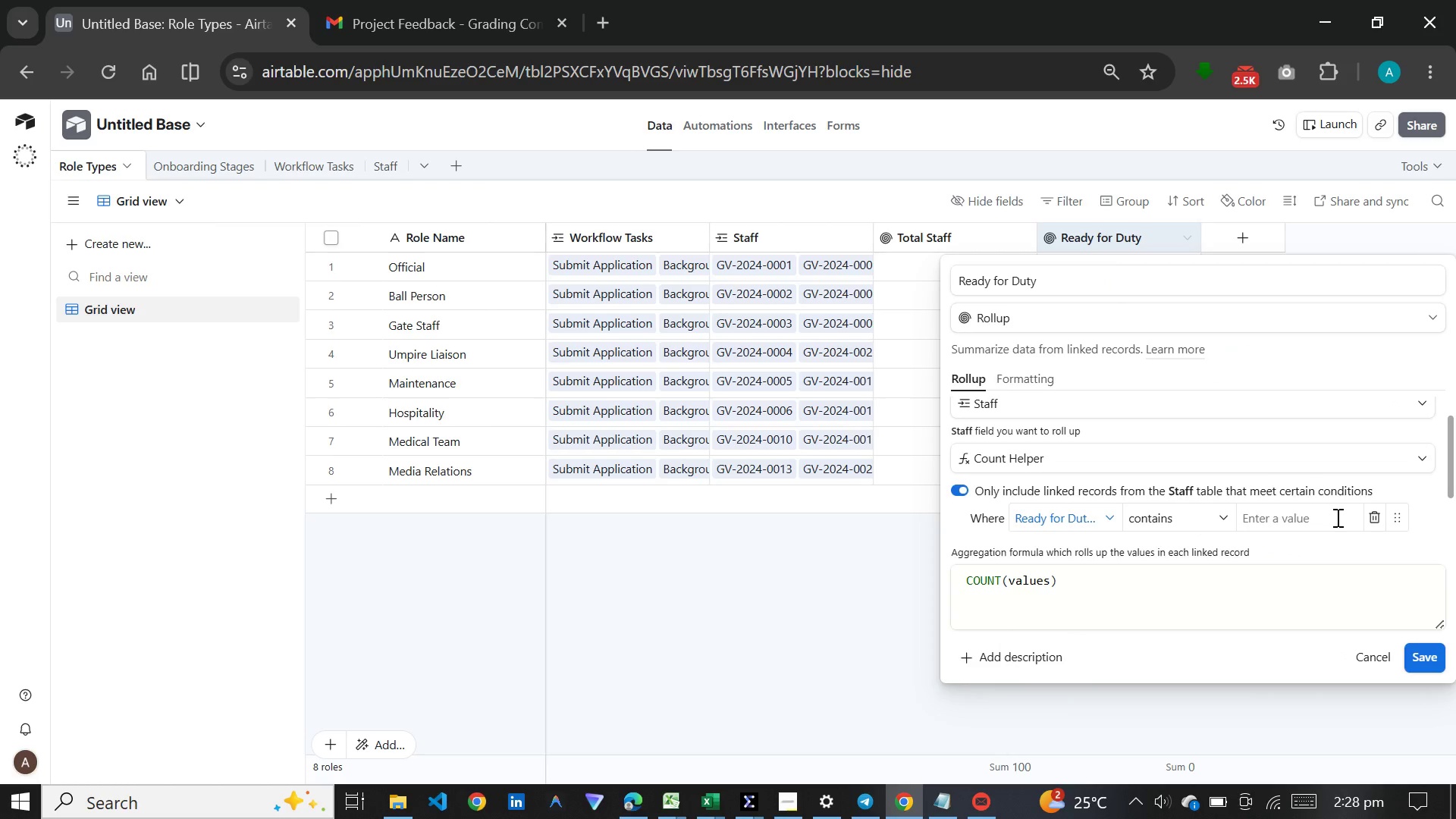 
left_click([1336, 517])
 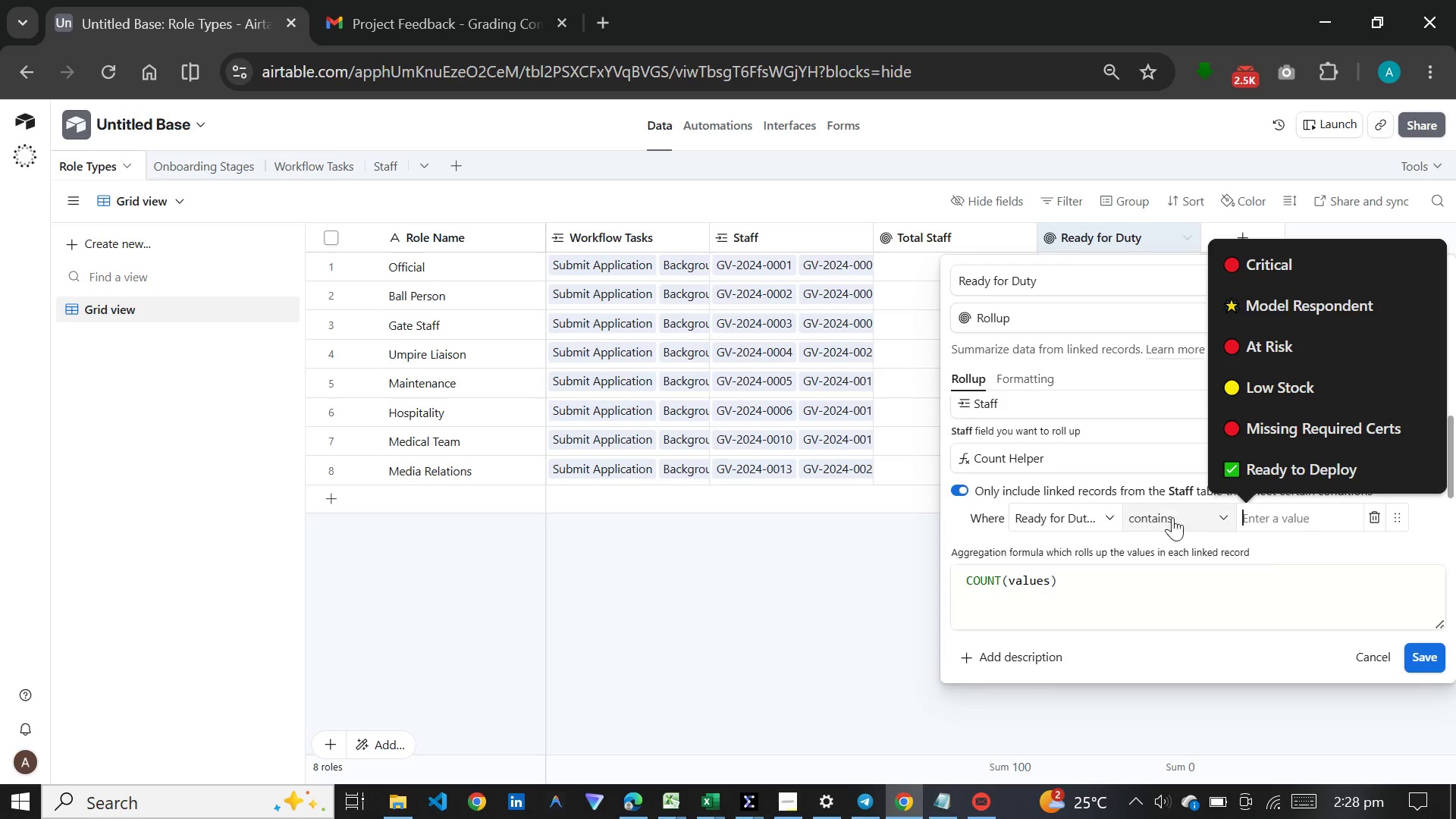 
left_click([1139, 520])
 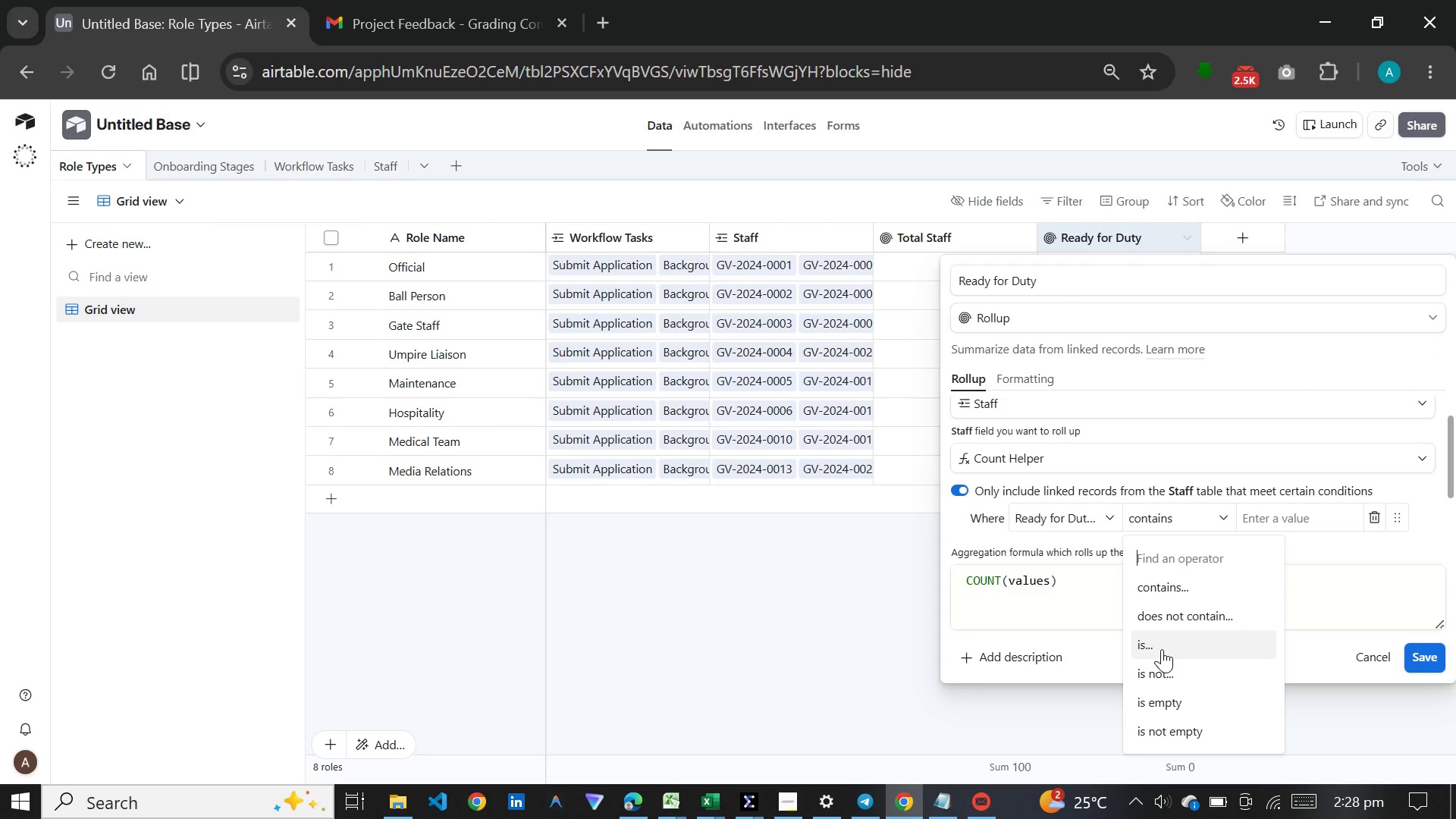 
left_click([1162, 649])
 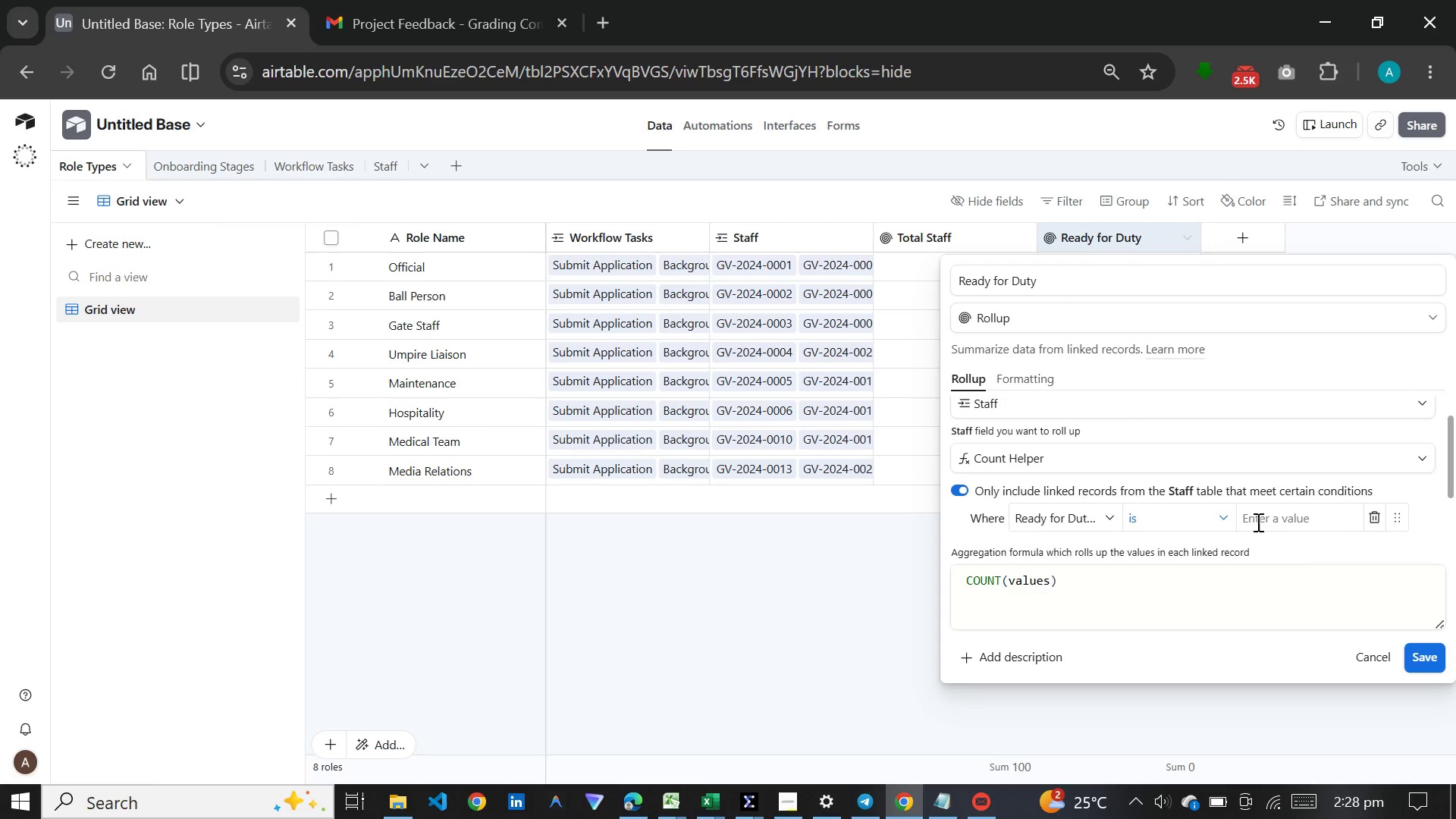 
left_click([1257, 522])
 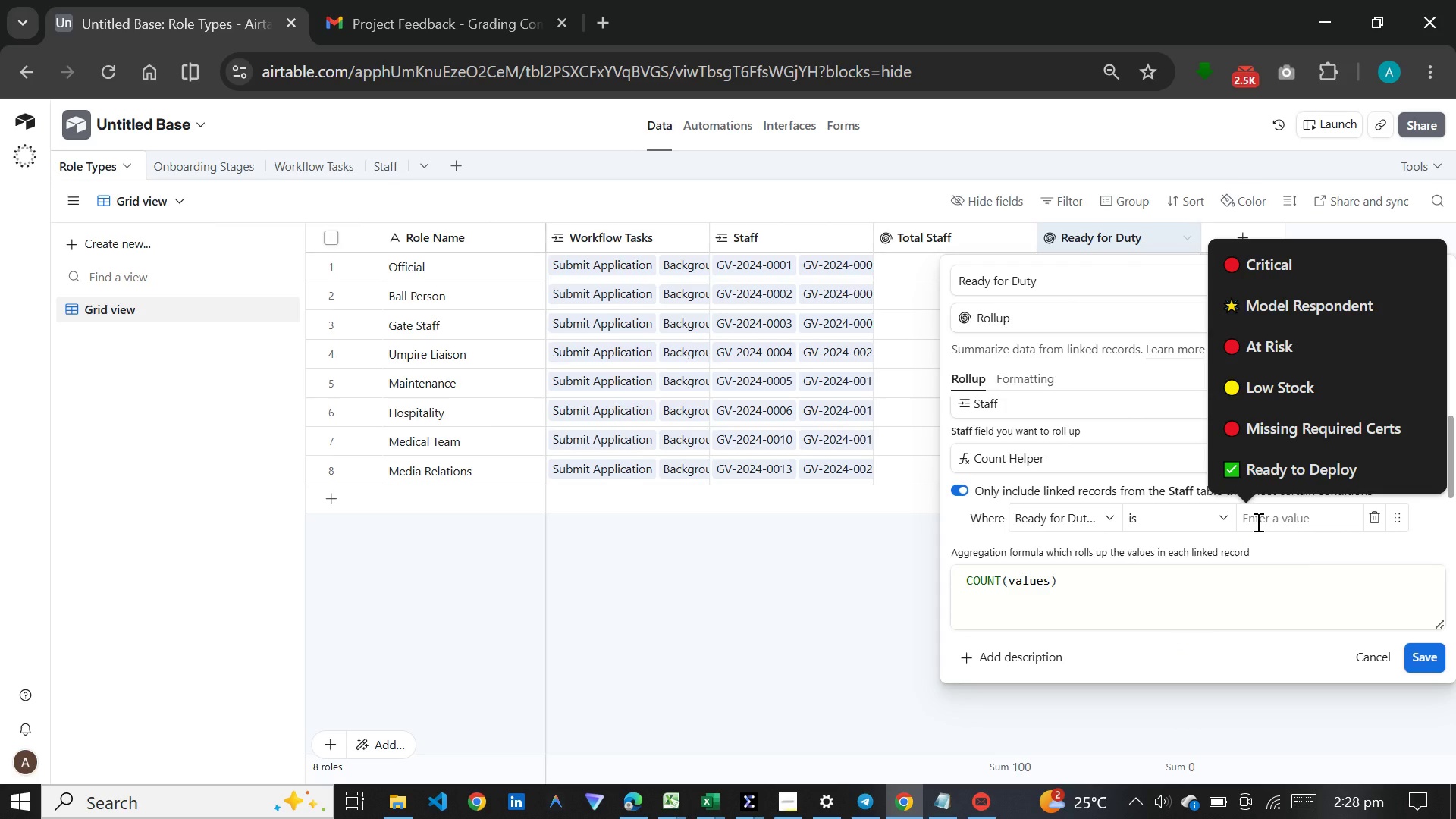 
key(Control+V)
 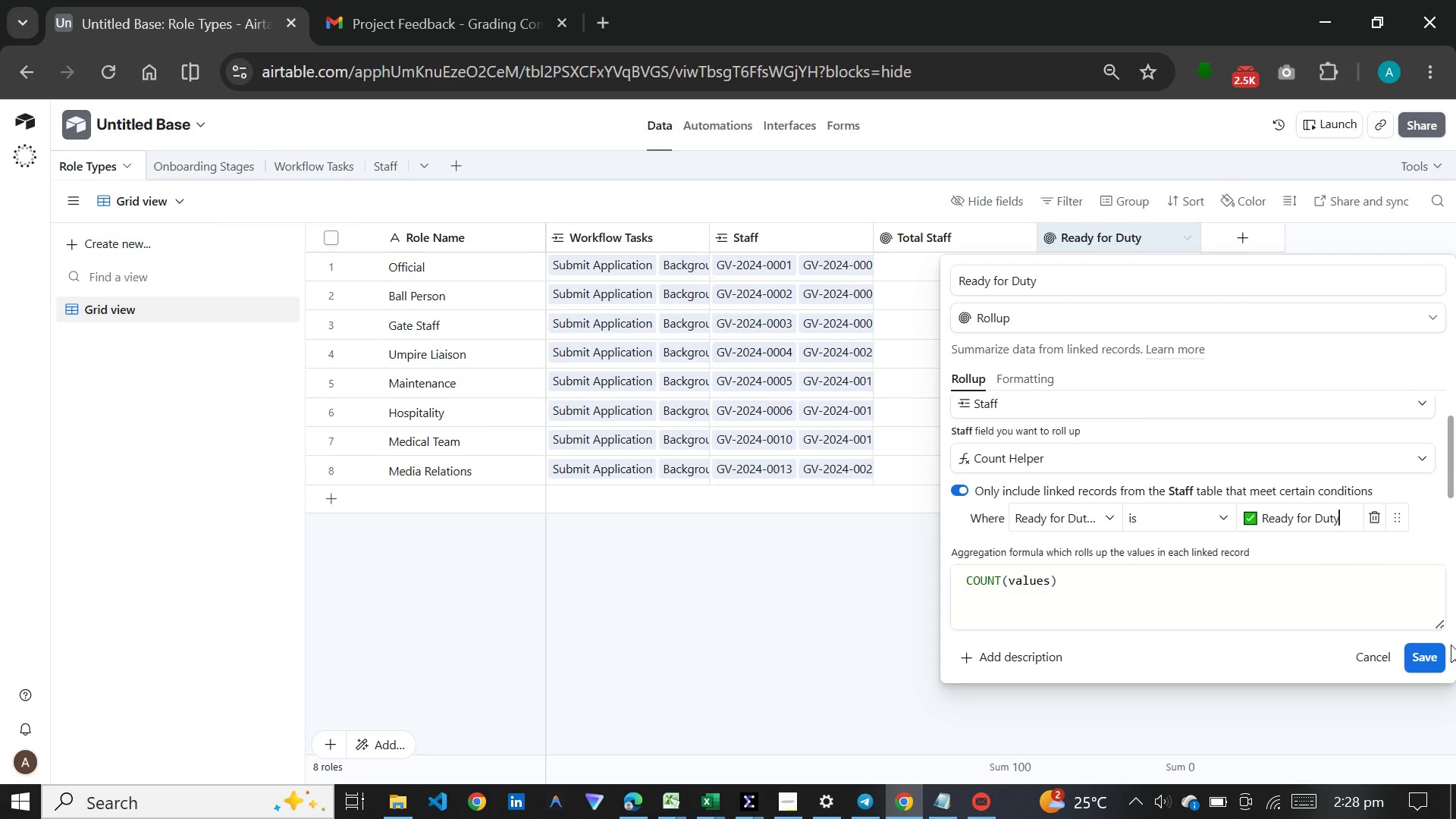 
left_click([1414, 651])
 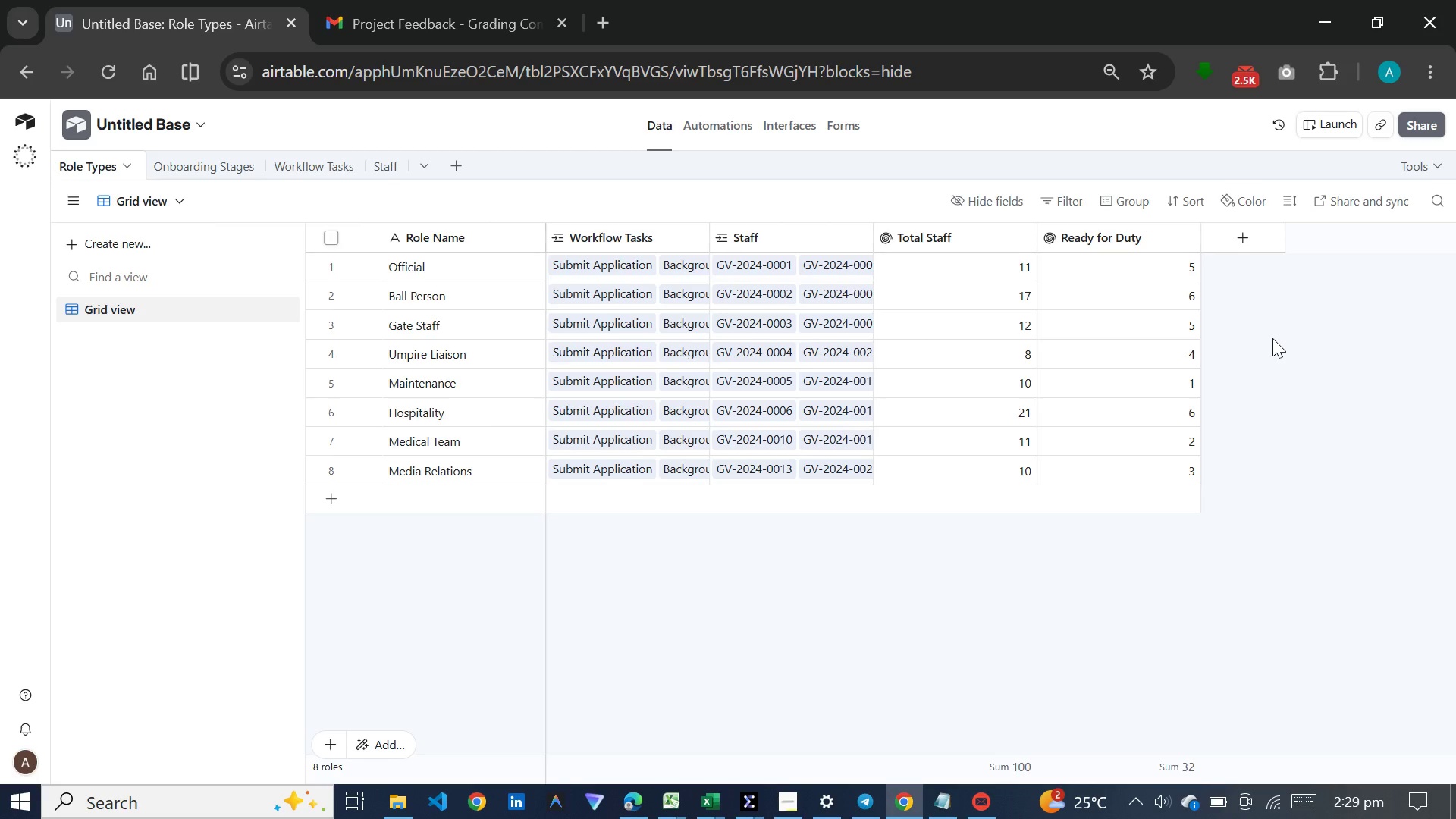 
wait(38.34)
 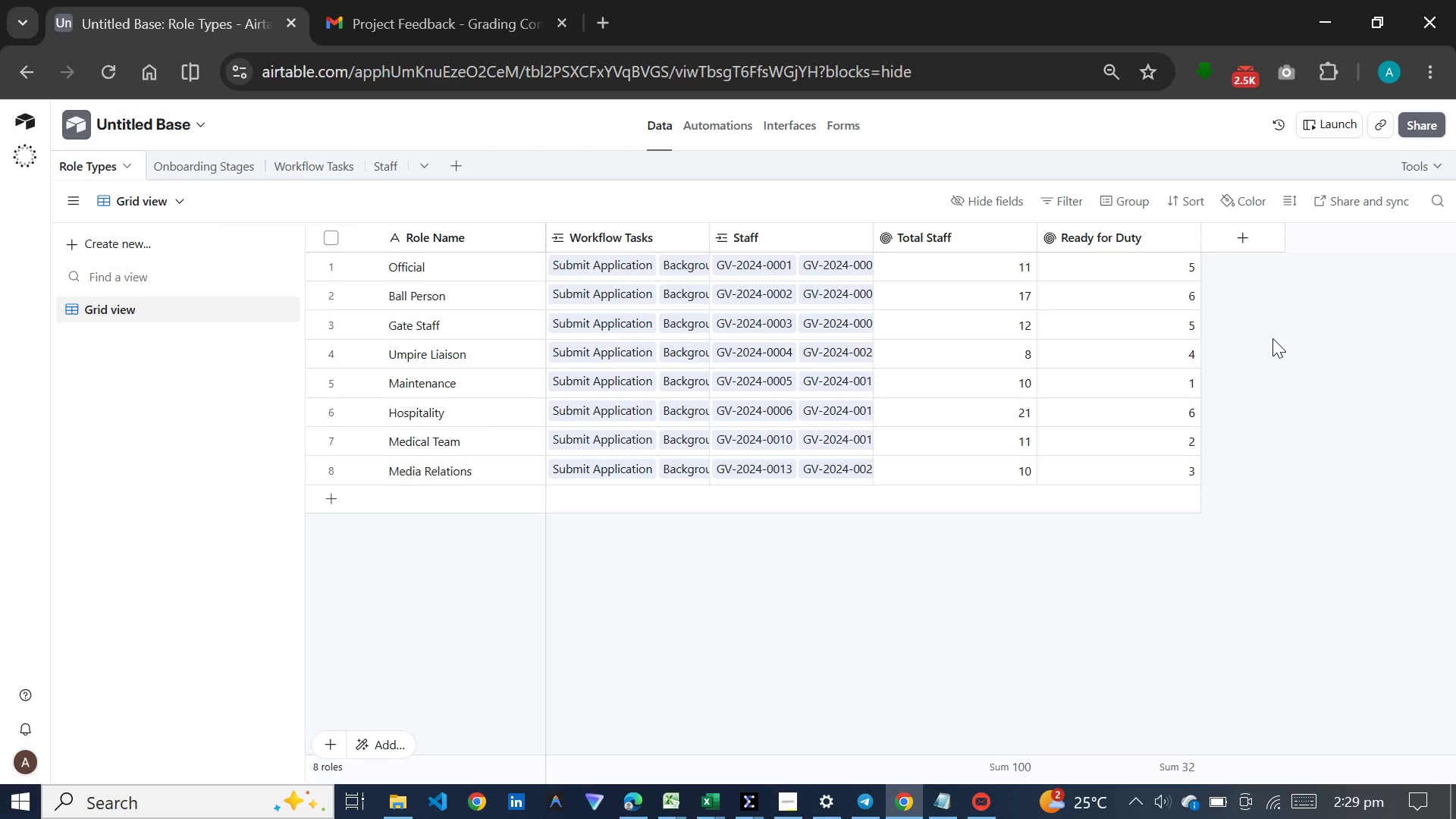 
left_click([1256, 244])
 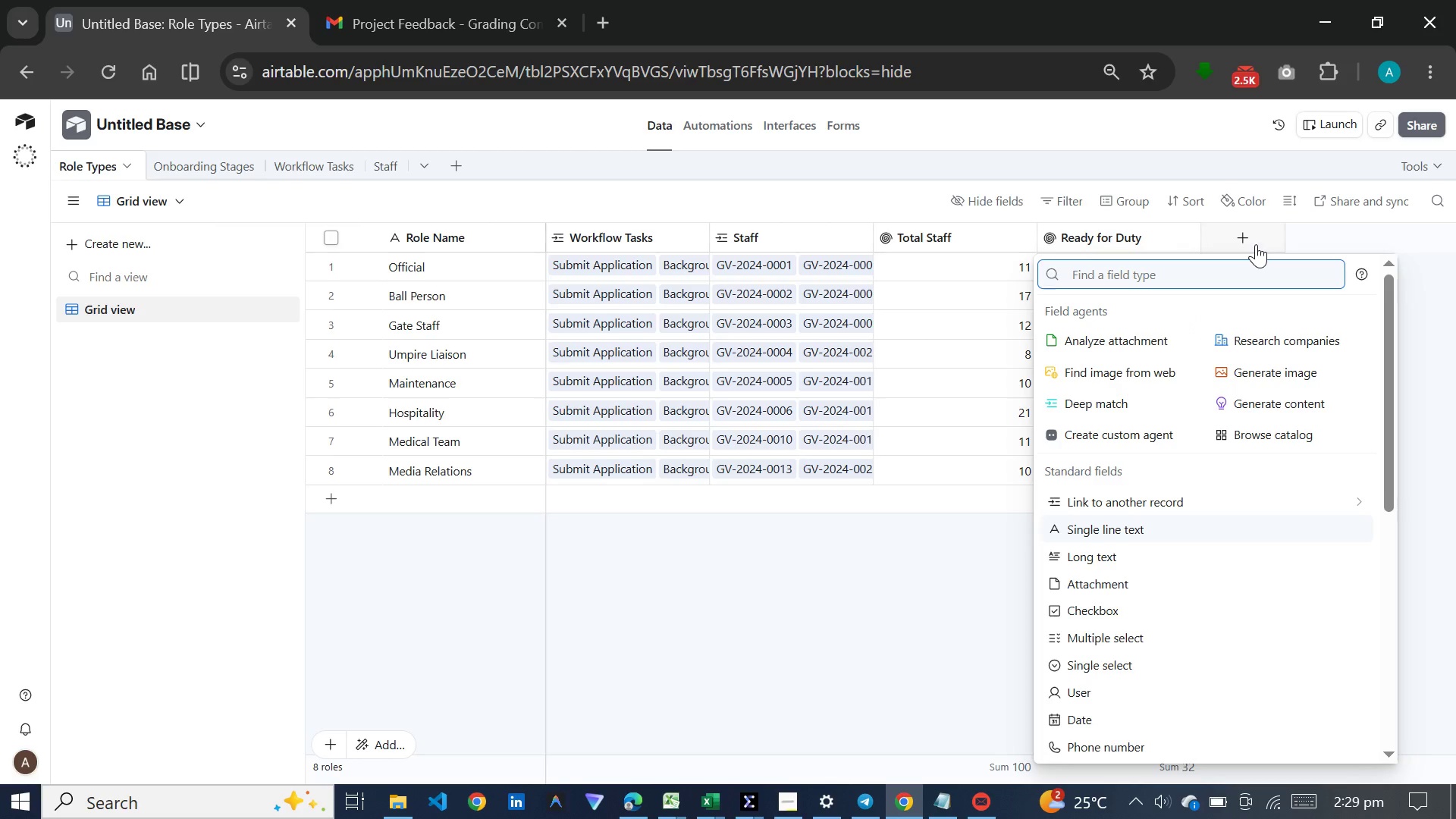 
type(rol)
 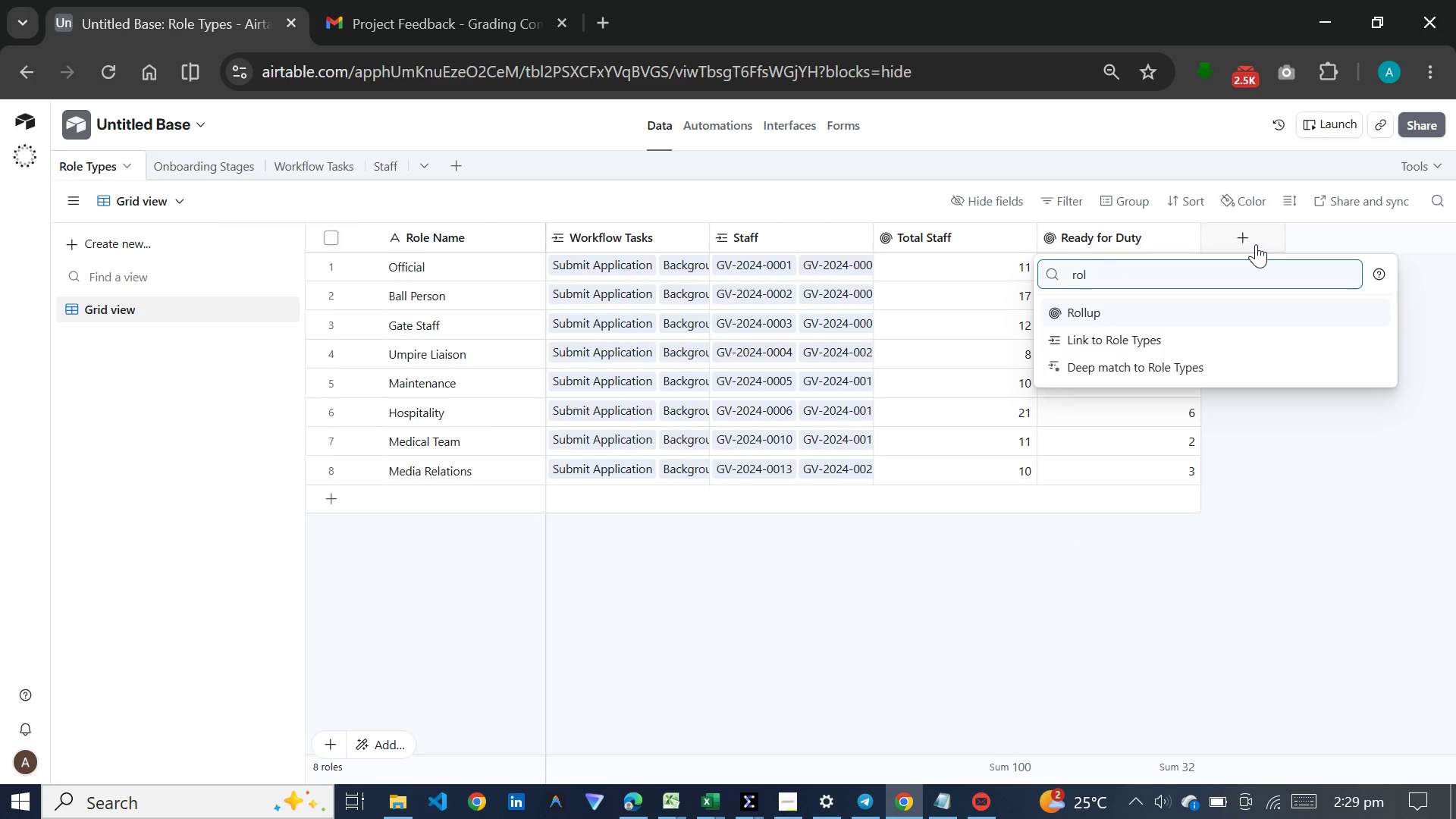 
key(Enter)
 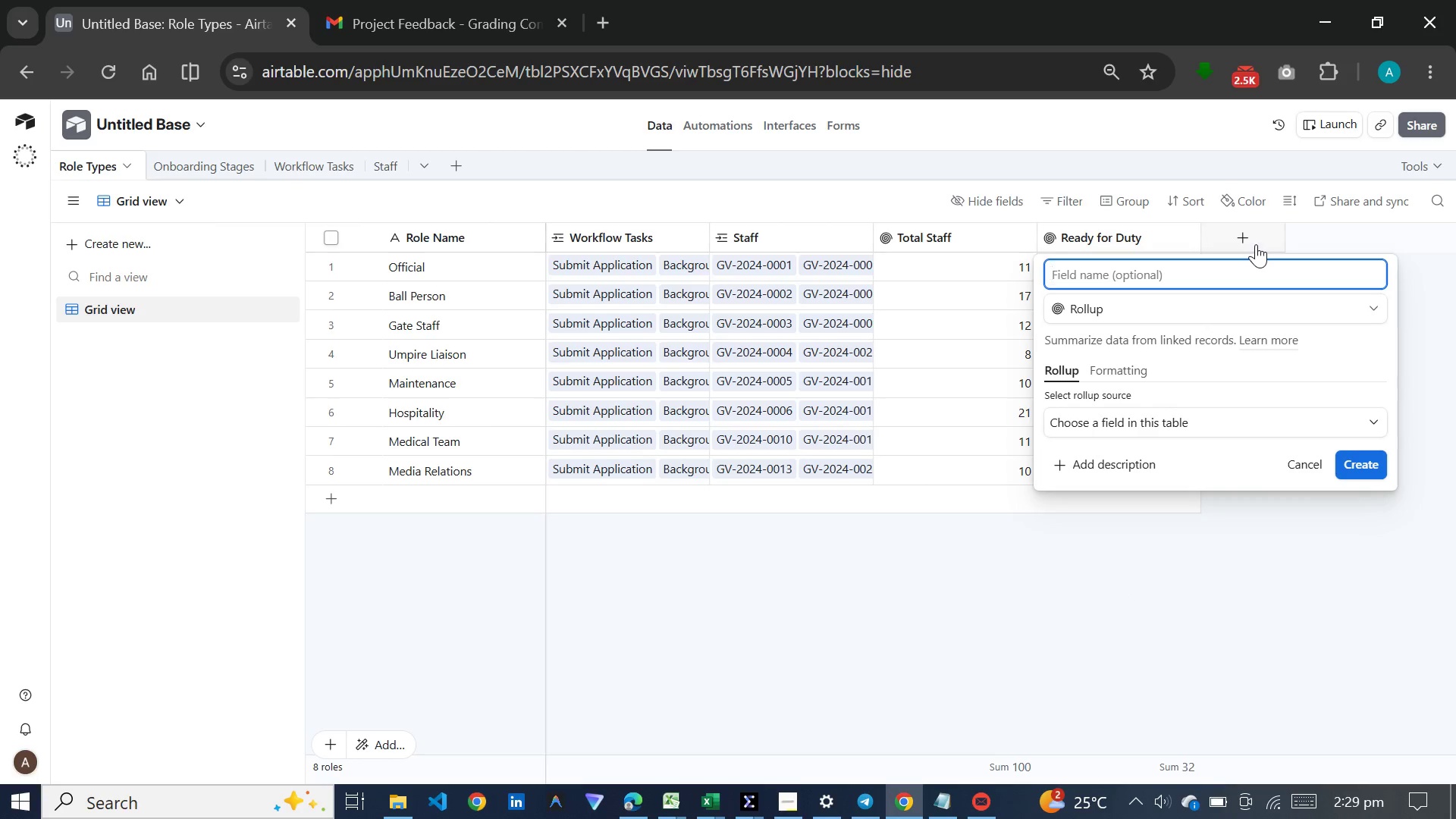 
type(Avg Complrt)
key(Backspace)
key(Backspace)
type(eteness)
 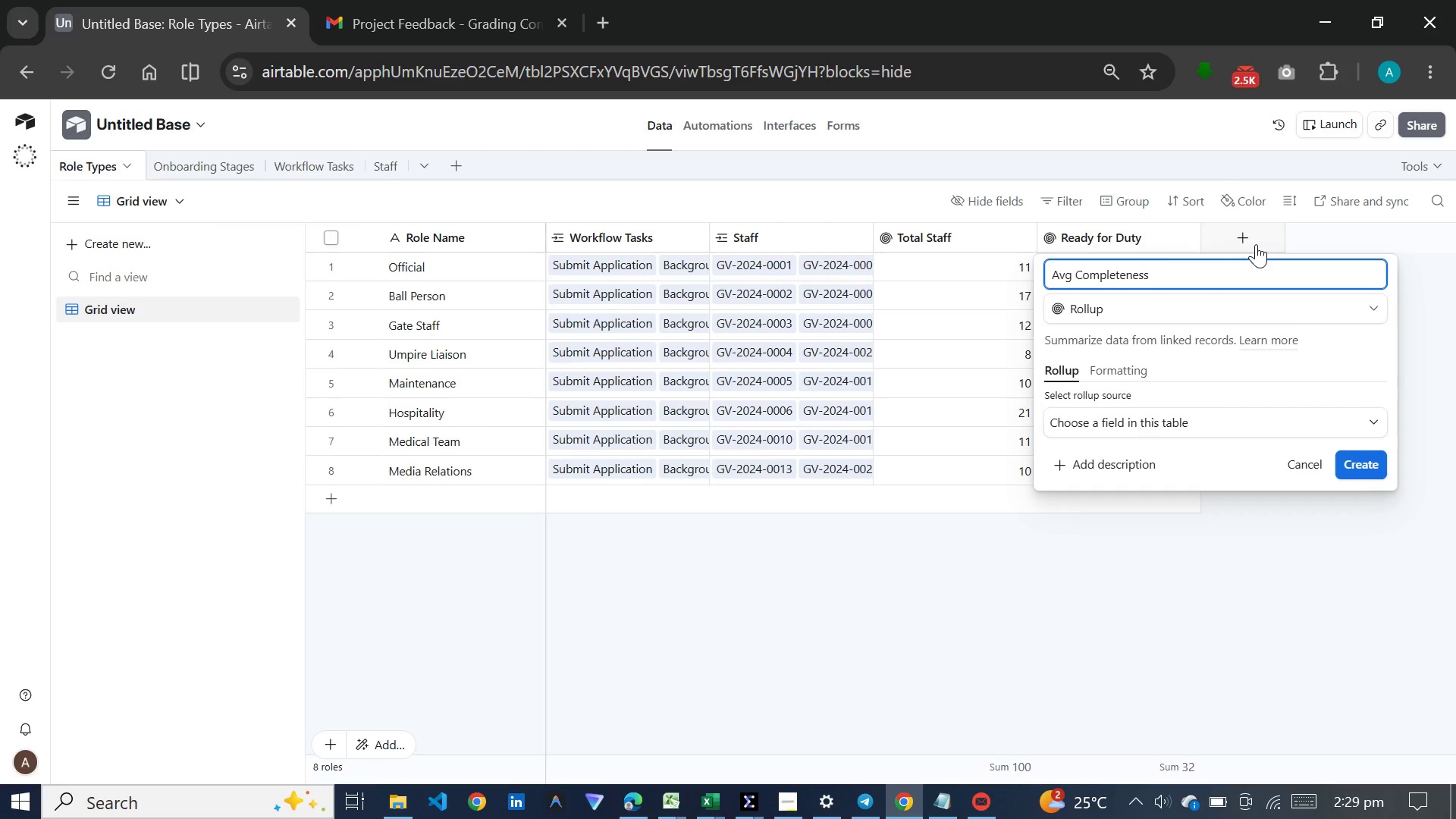 
wait(7.44)
 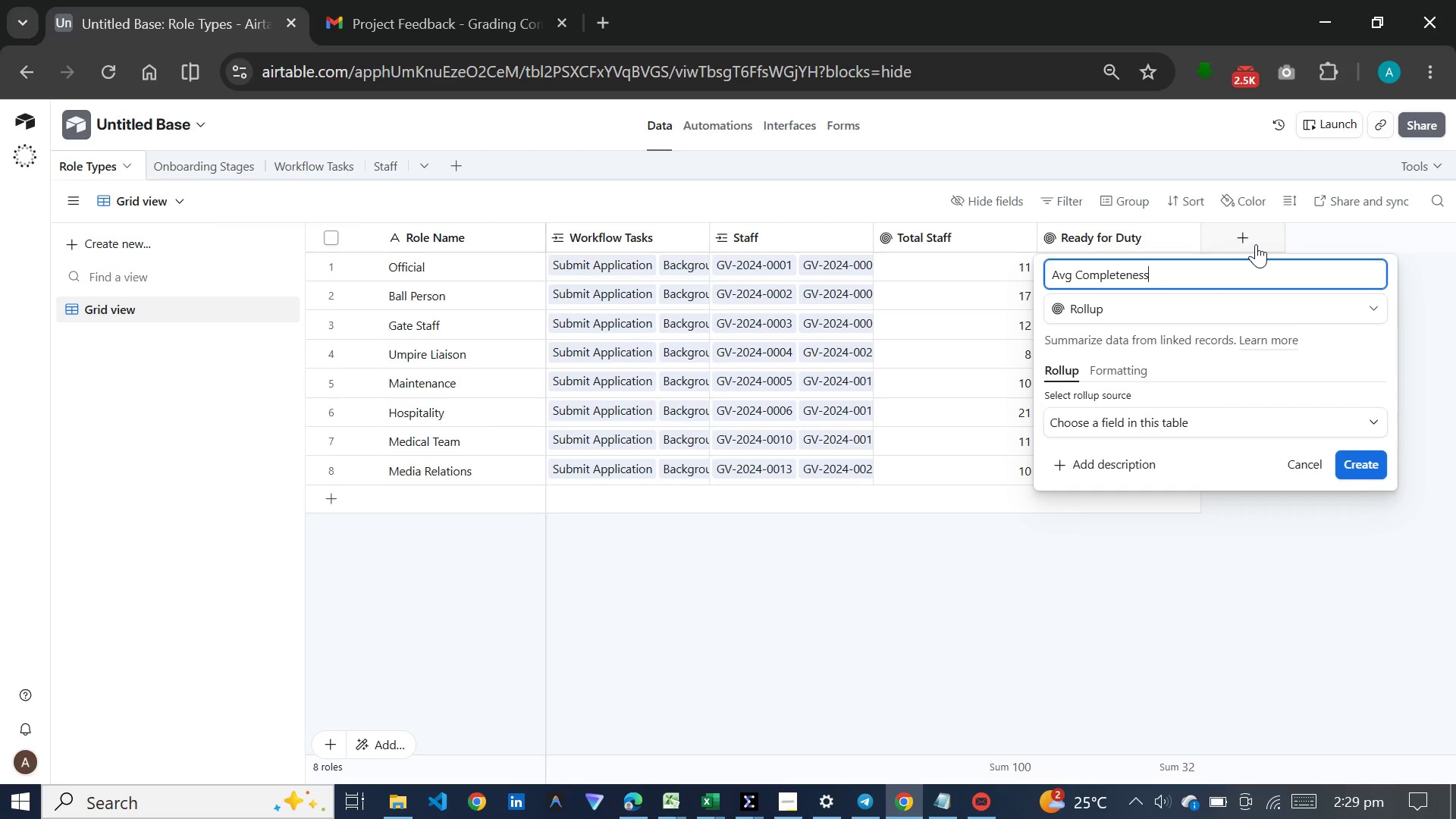 
left_click([1164, 420])
 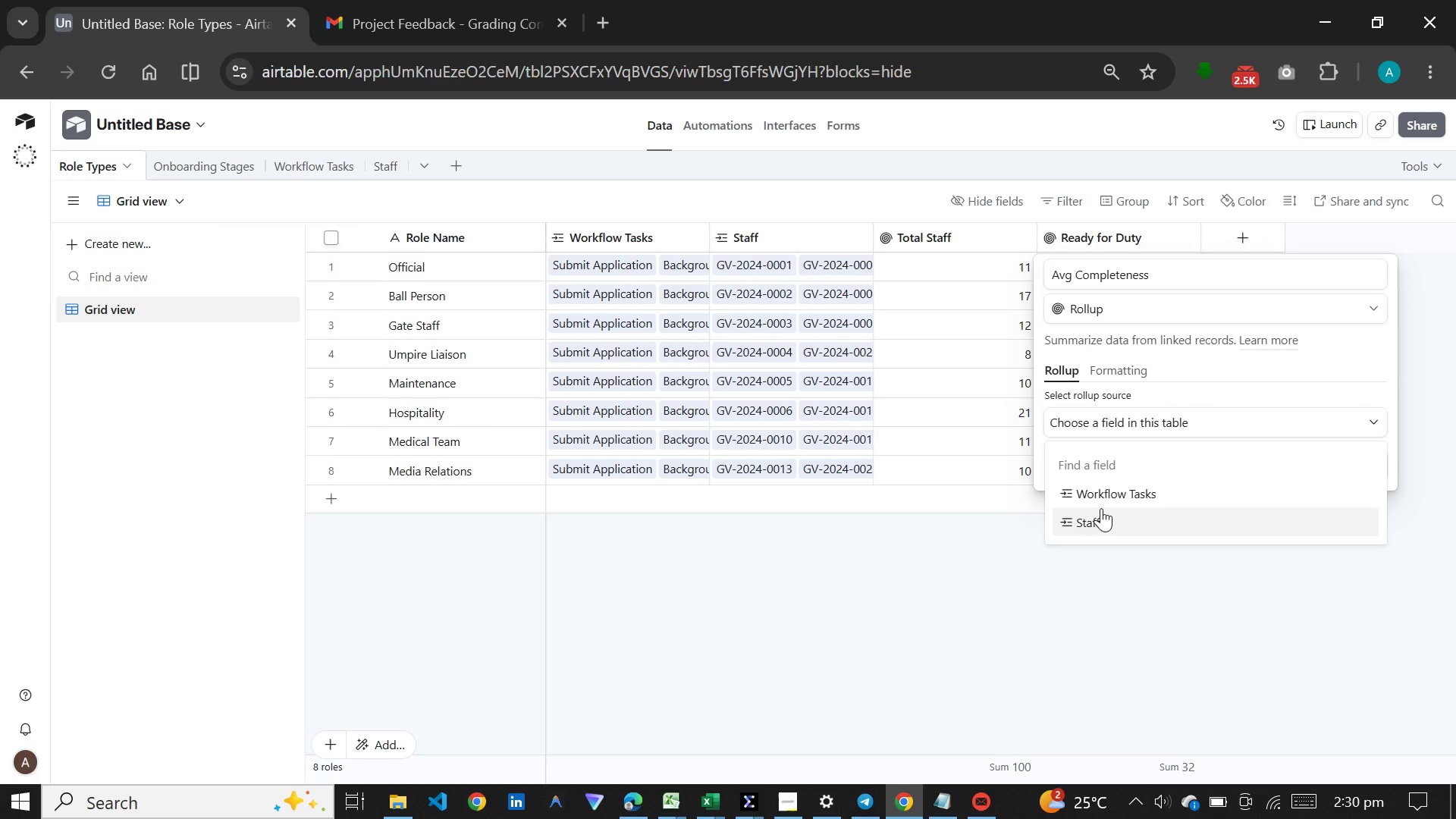 
left_click([1101, 510])
 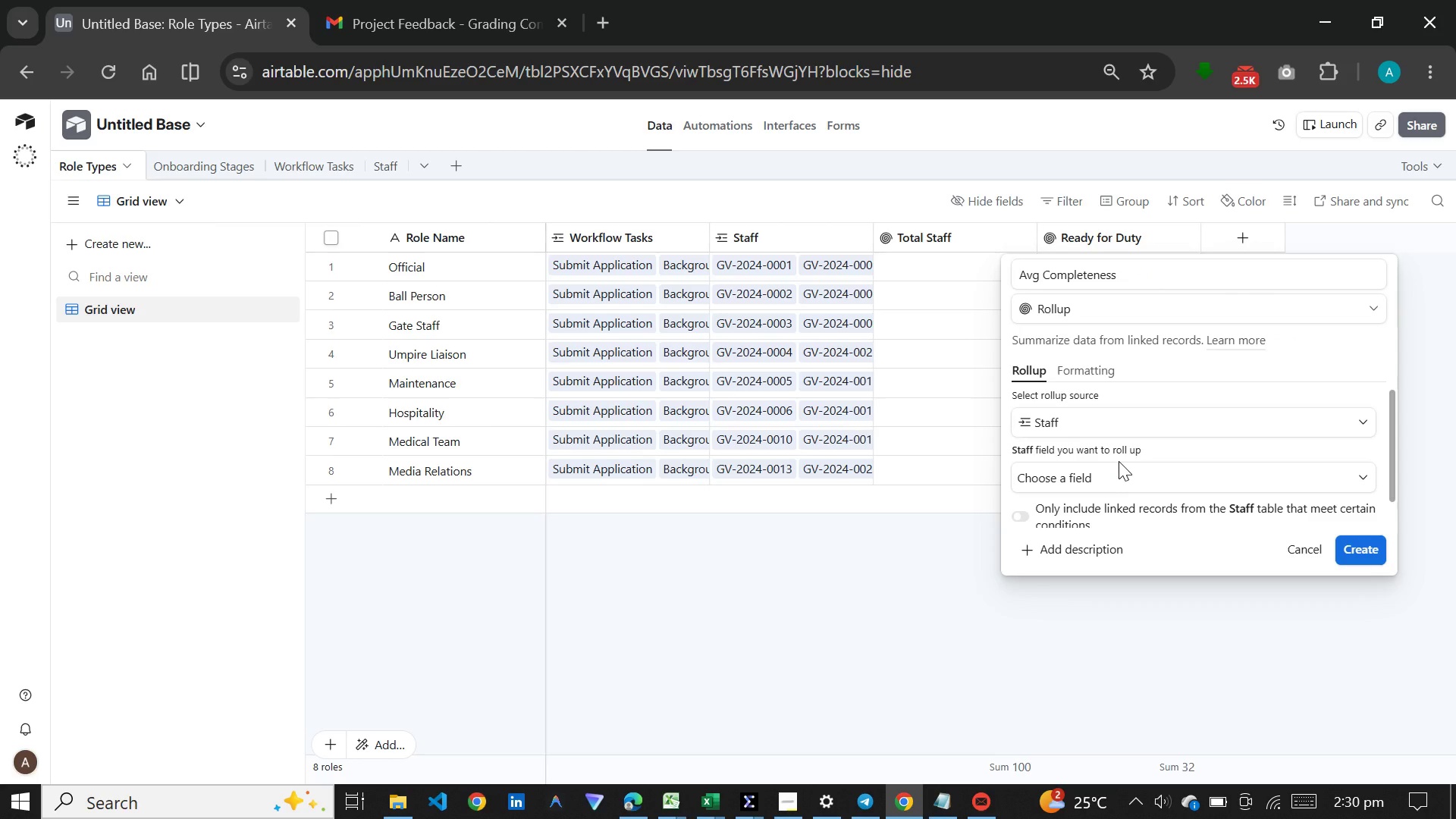 
left_click([1115, 474])
 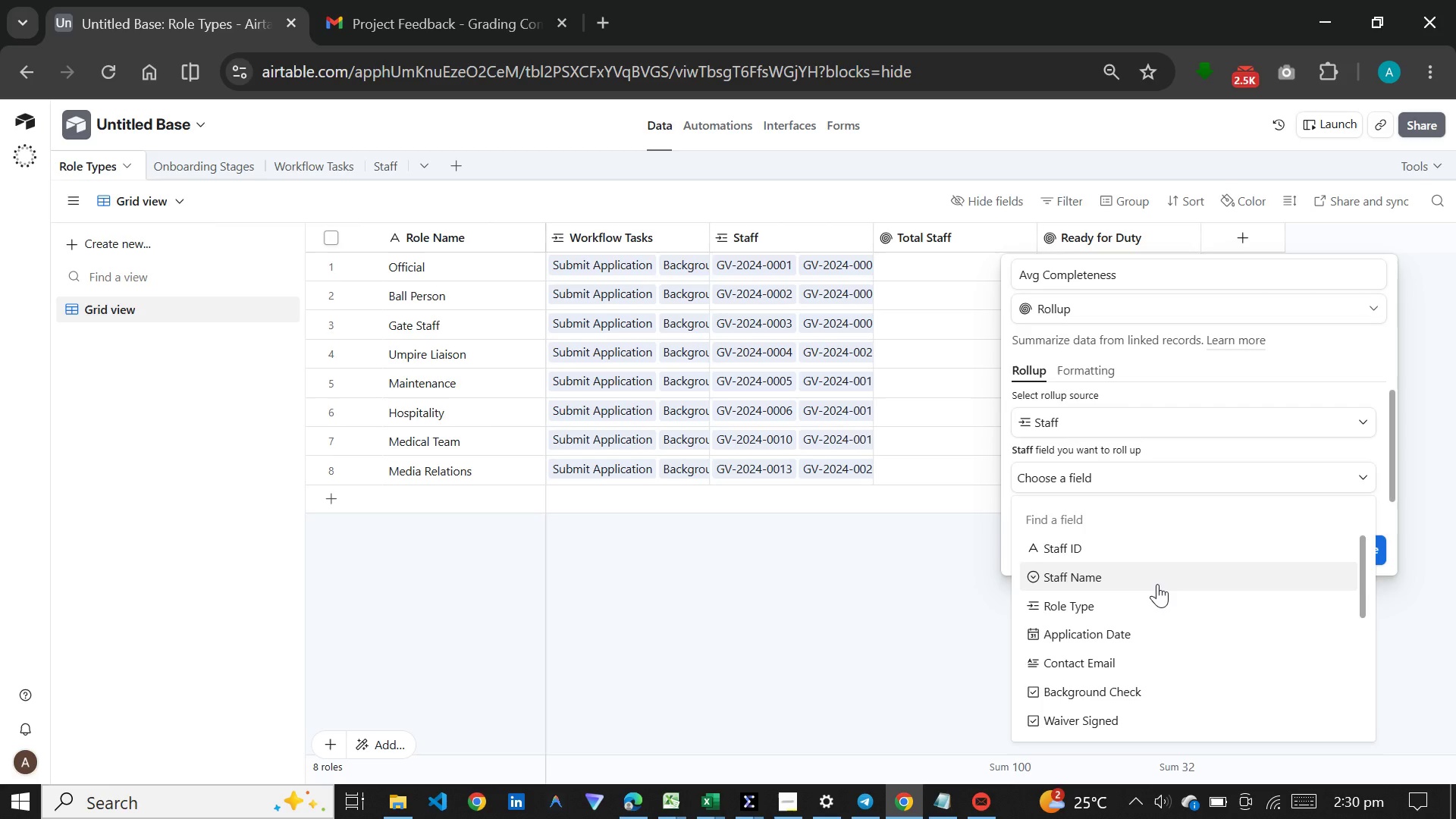 
scroll: coordinate [1153, 645], scroll_direction: down, amount: 7.0
 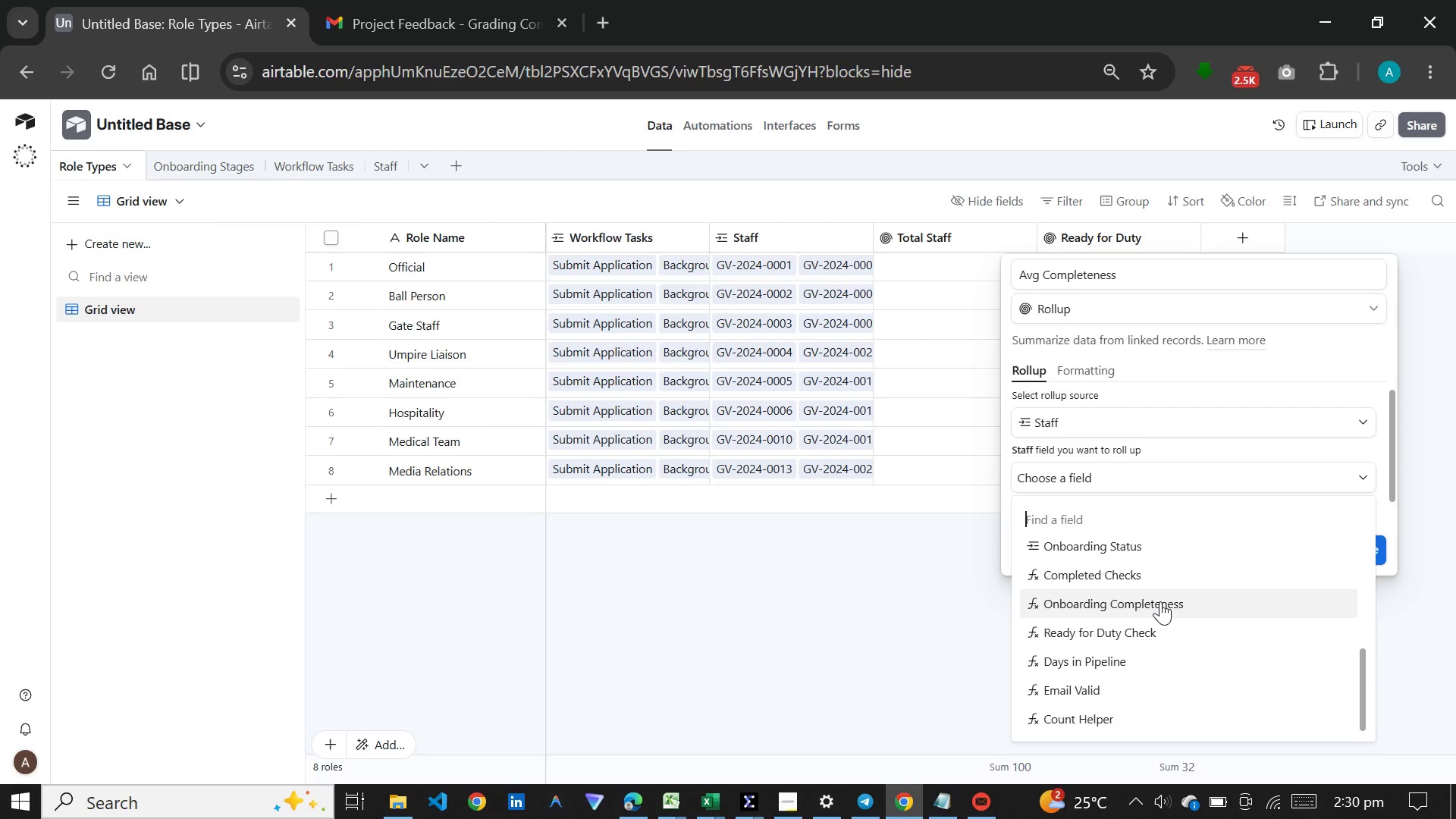 
left_click([1160, 601])
 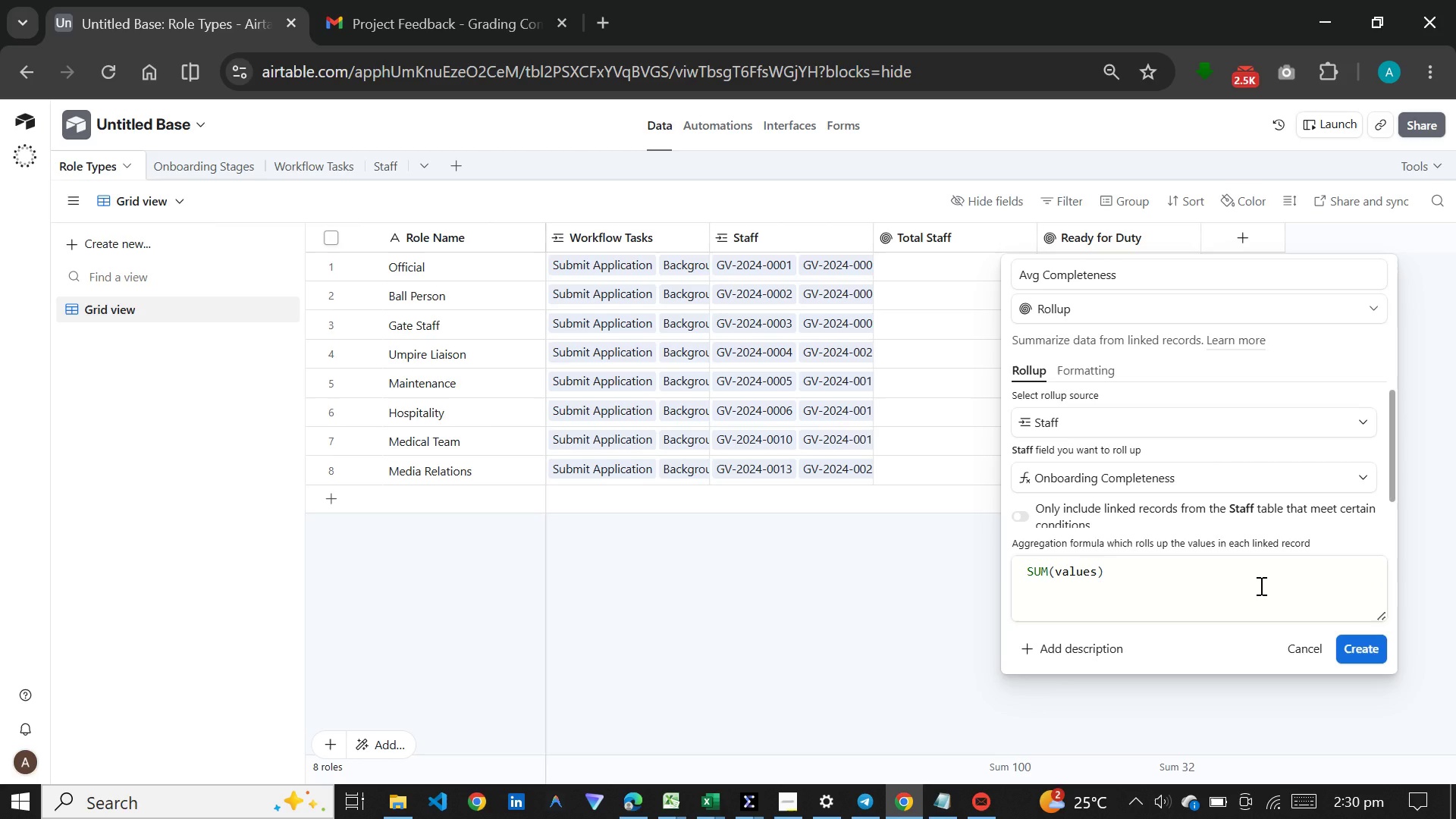 
wait(5.01)
 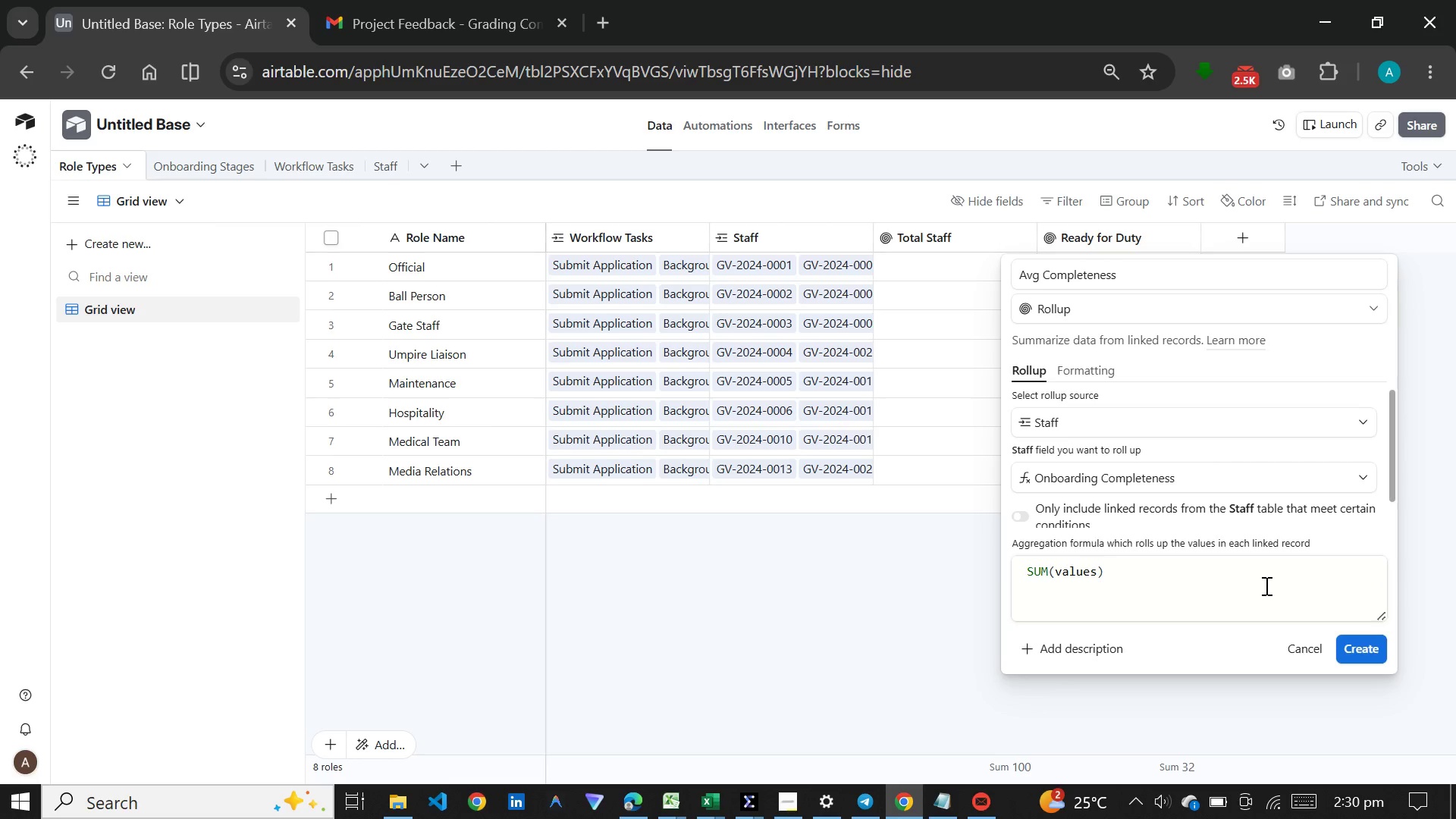 
left_click_drag(start_coordinate=[1204, 576], to_coordinate=[999, 578])
 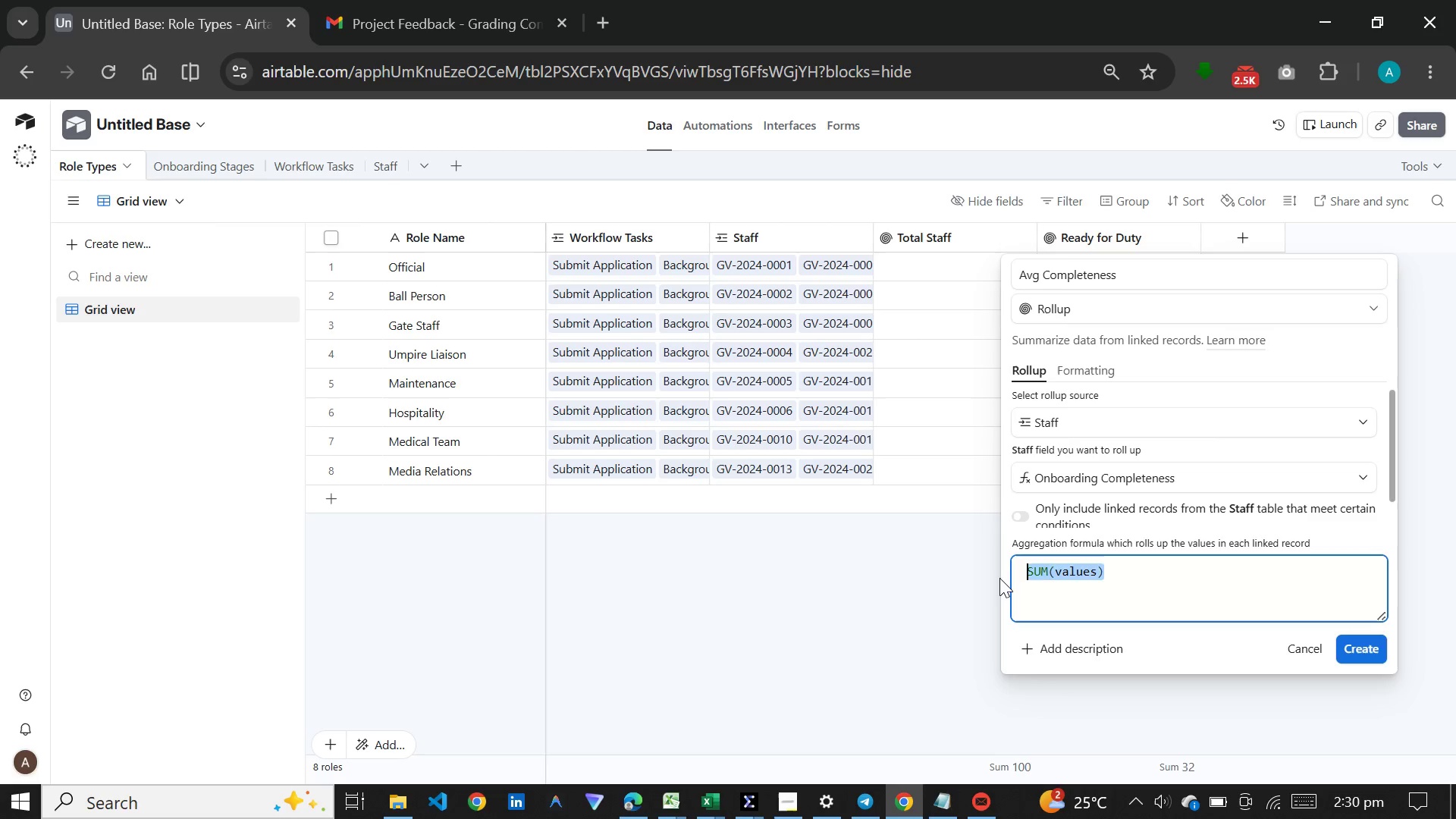 
key(A)
 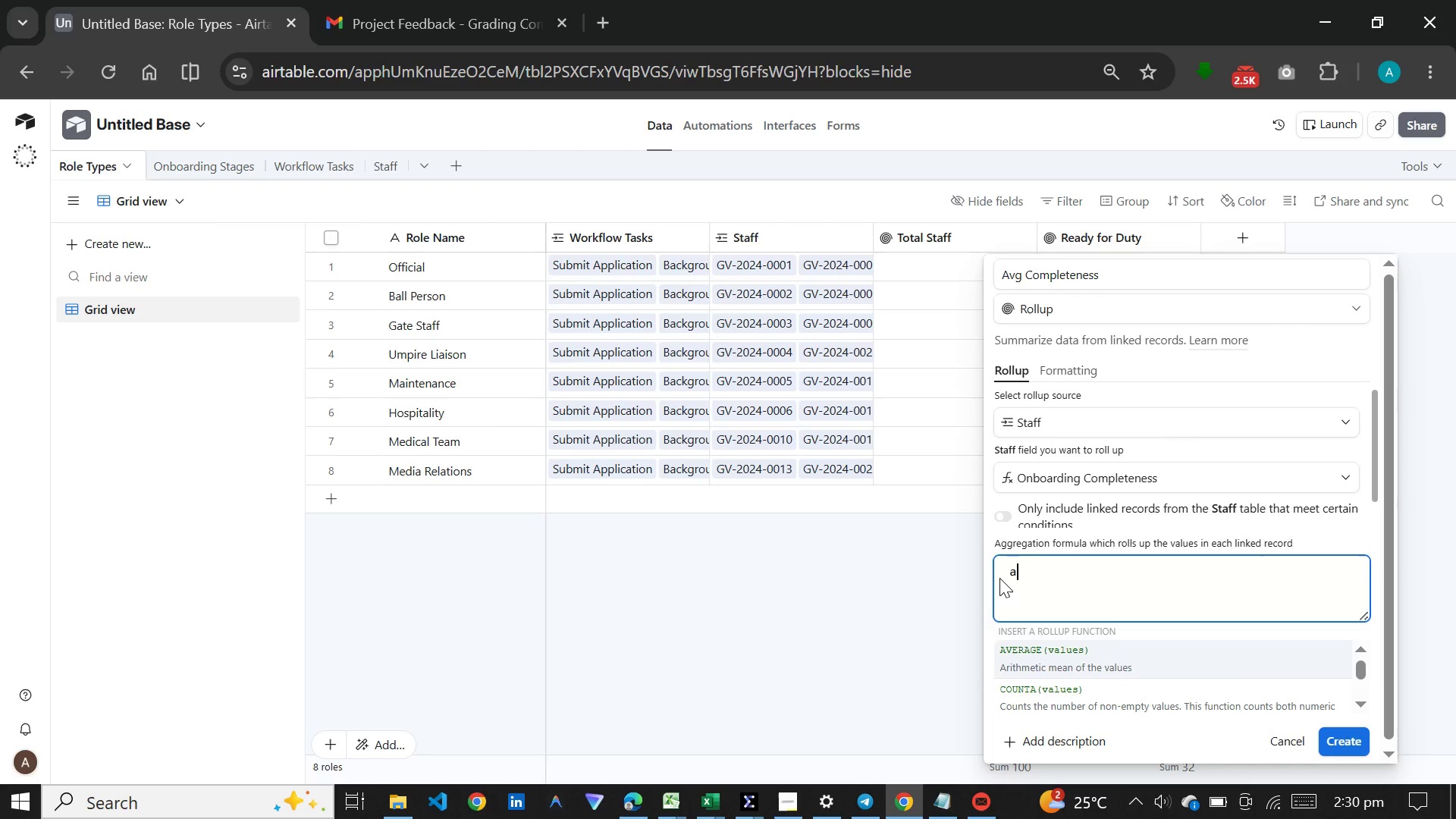 
key(Enter)
 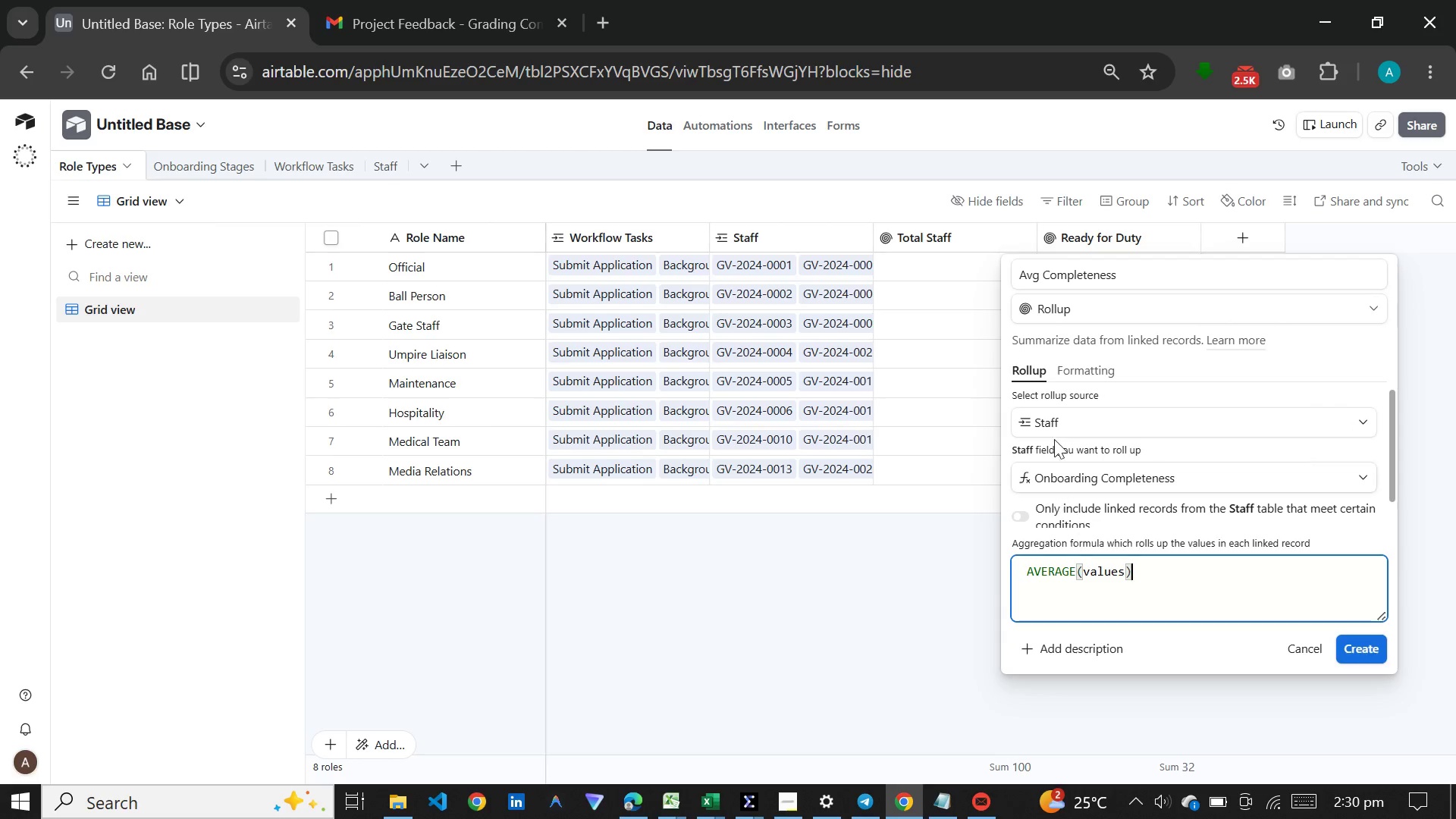 
left_click([1067, 367])
 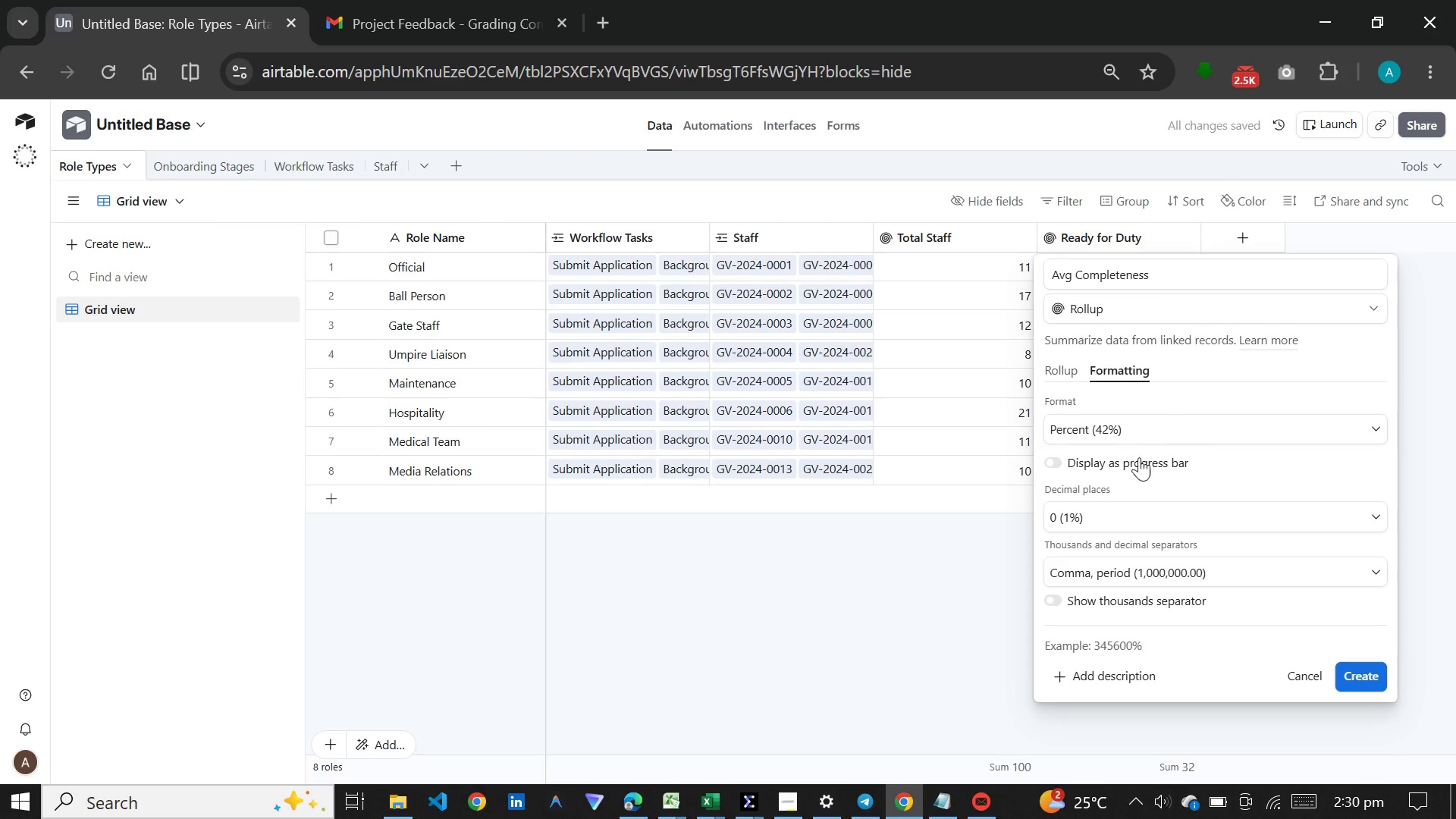 
left_click([1341, 667])
 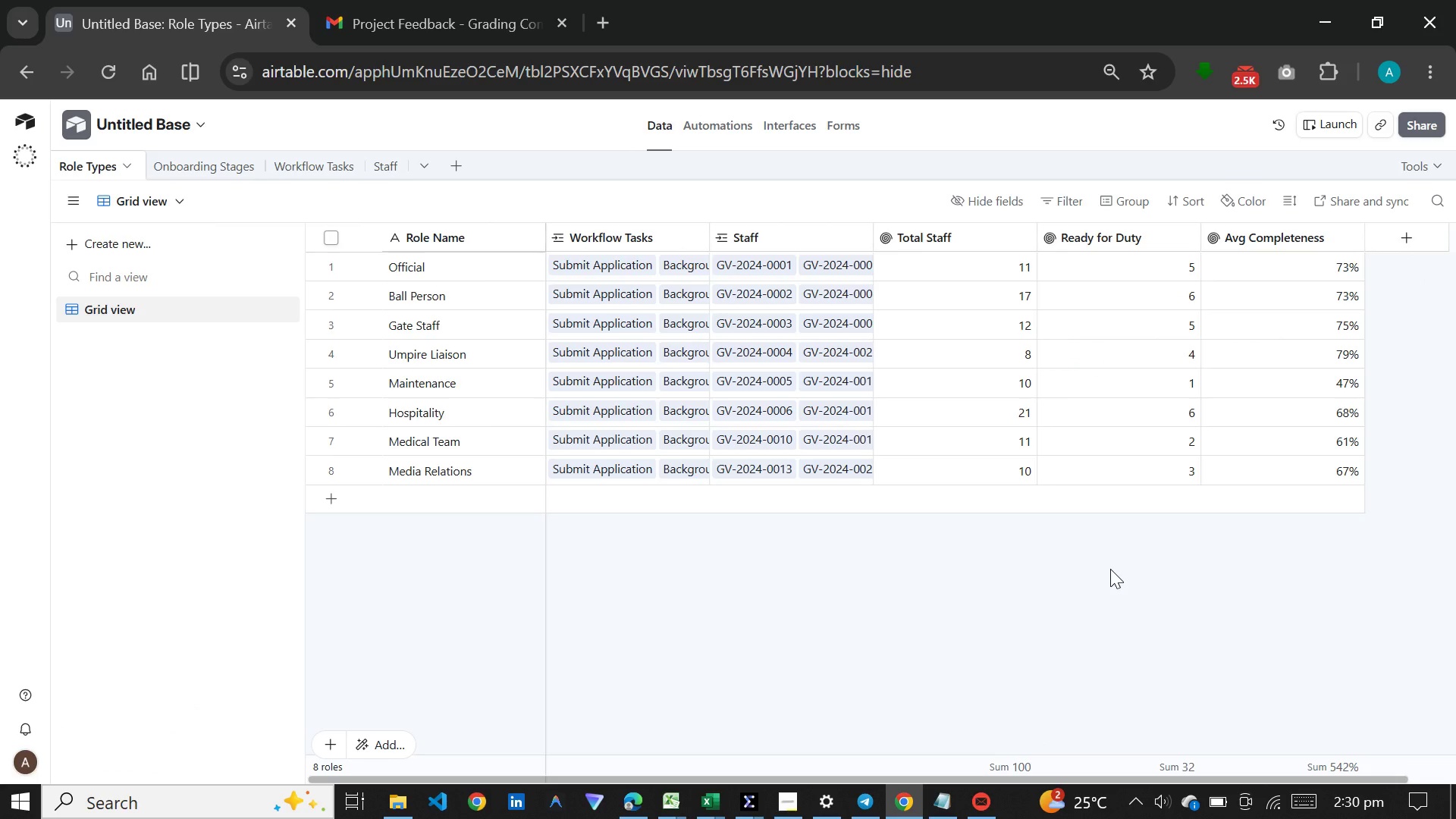 
wait(22.0)
 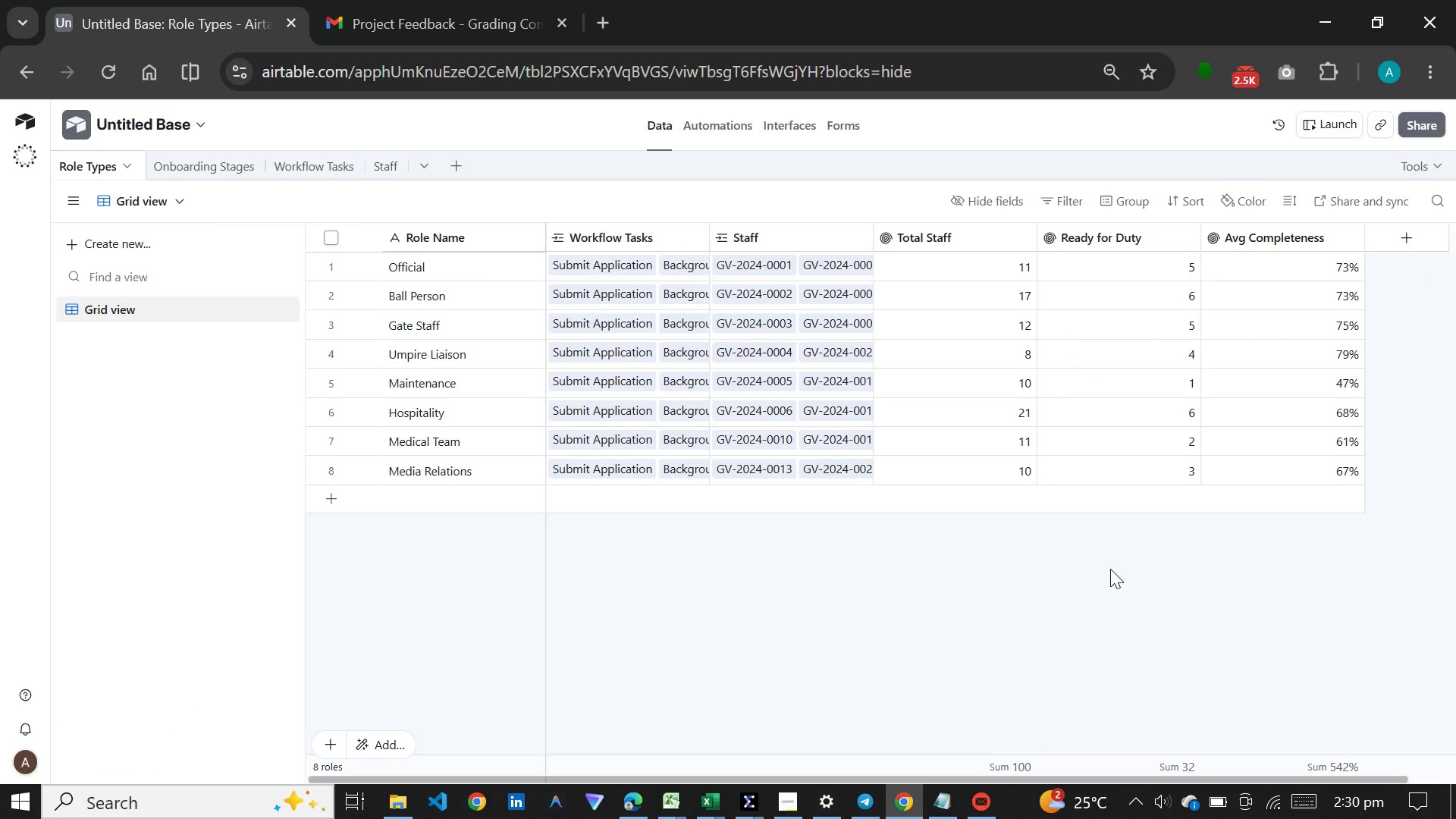 
left_click([366, 154])
 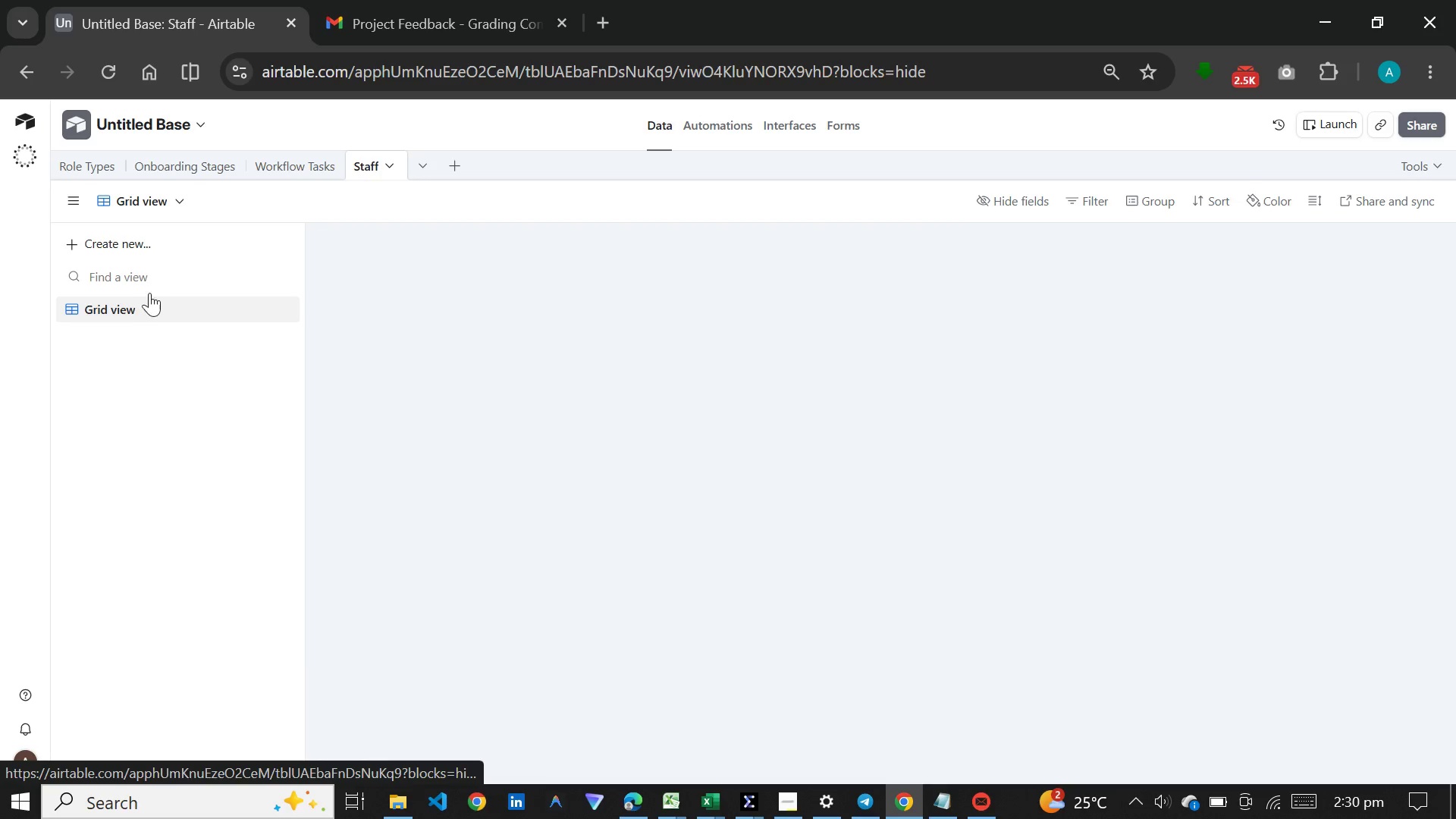 
left_click([152, 245])
 